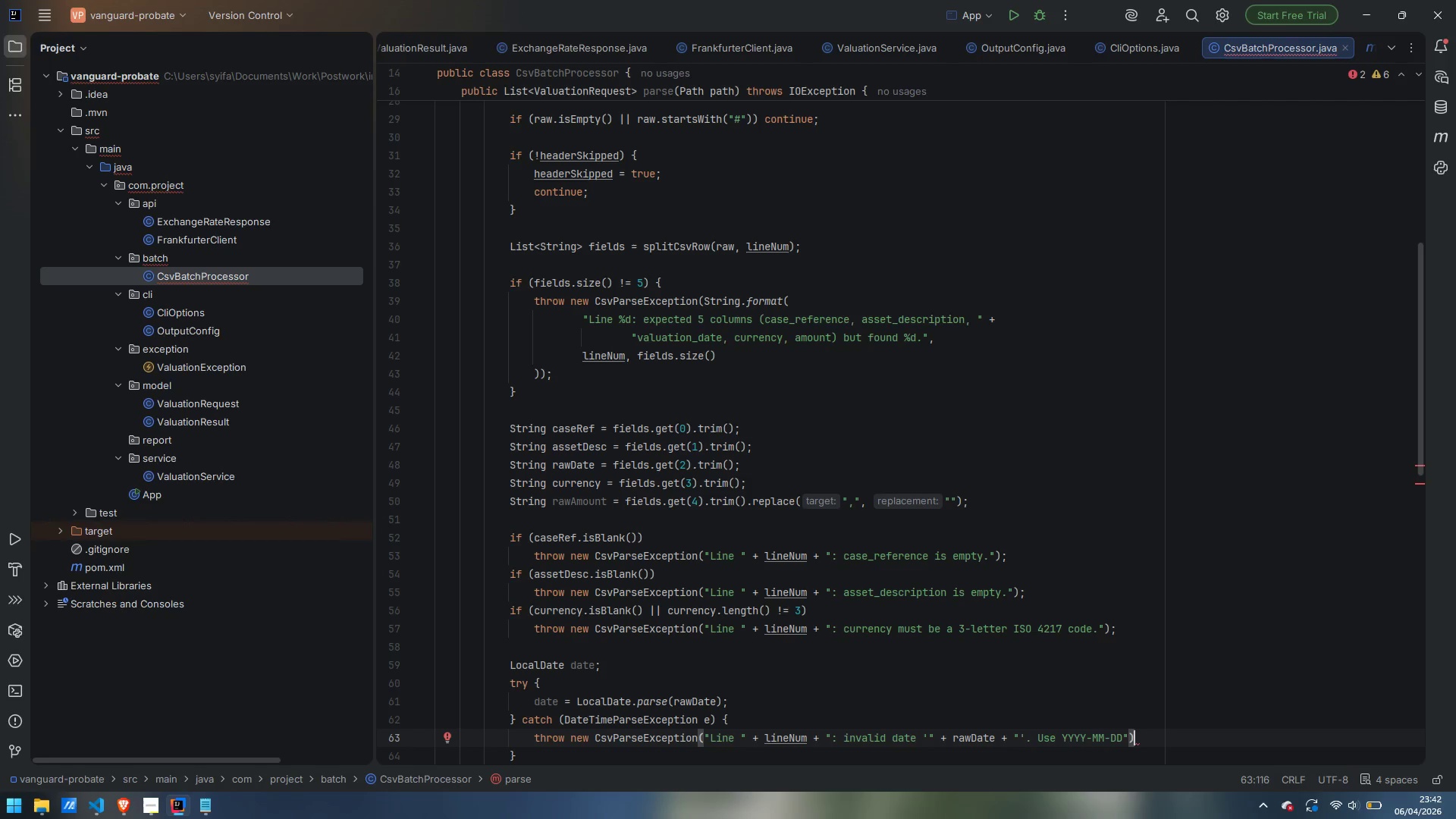 
key(ArrowLeft)
 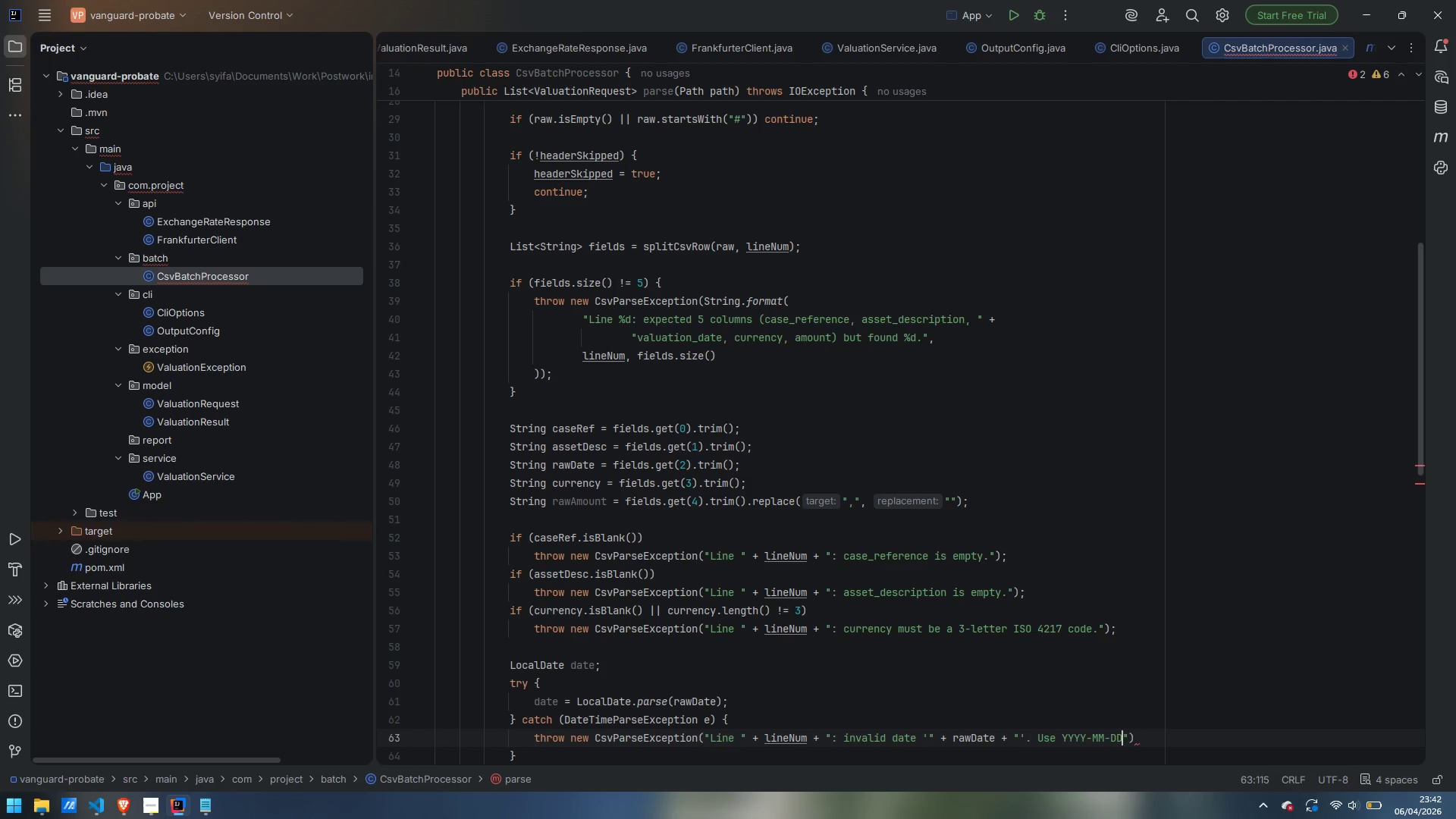 
key(ArrowLeft)
 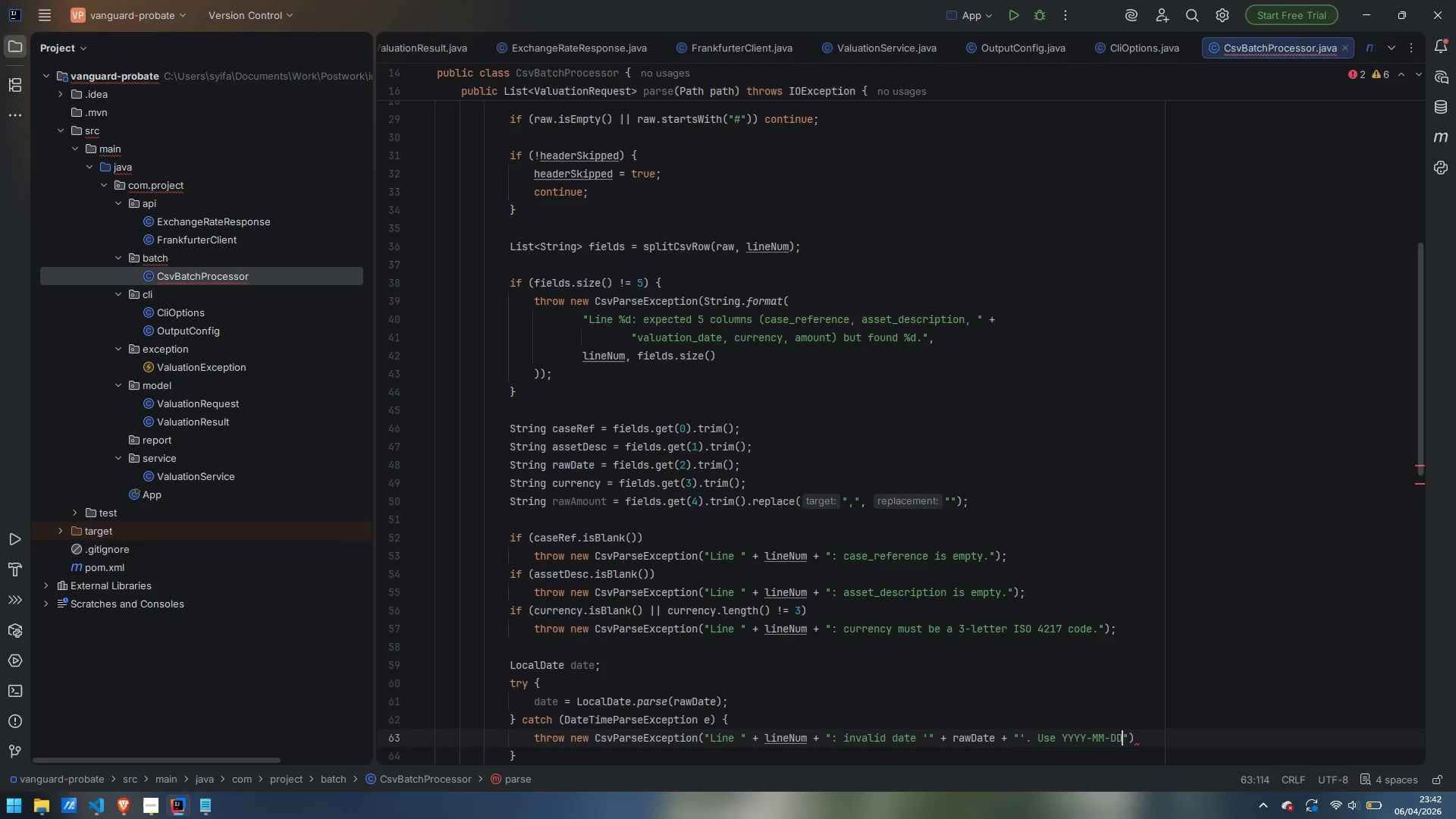 
key(Period)
 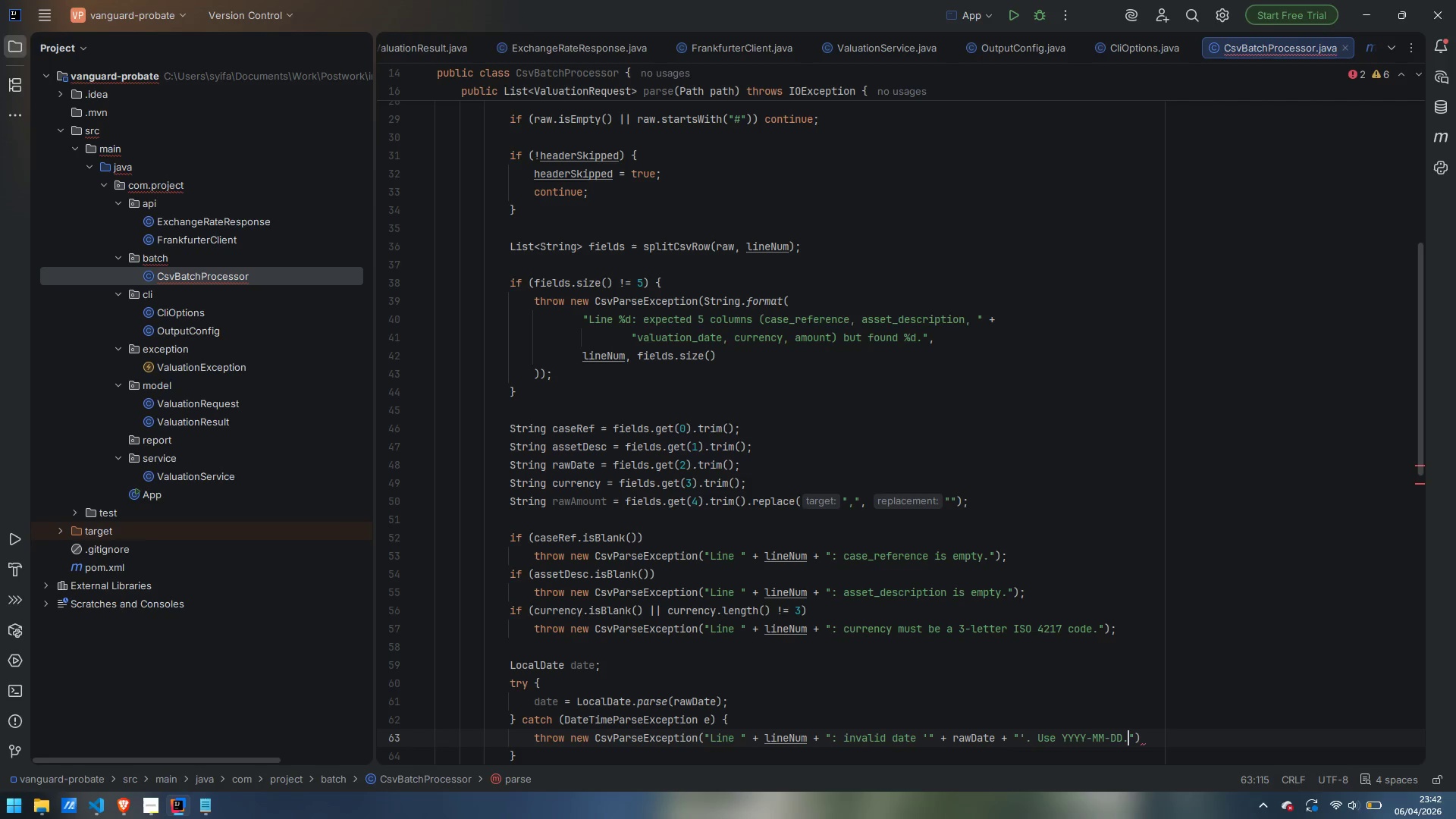 
key(Control+ArrowRight)
 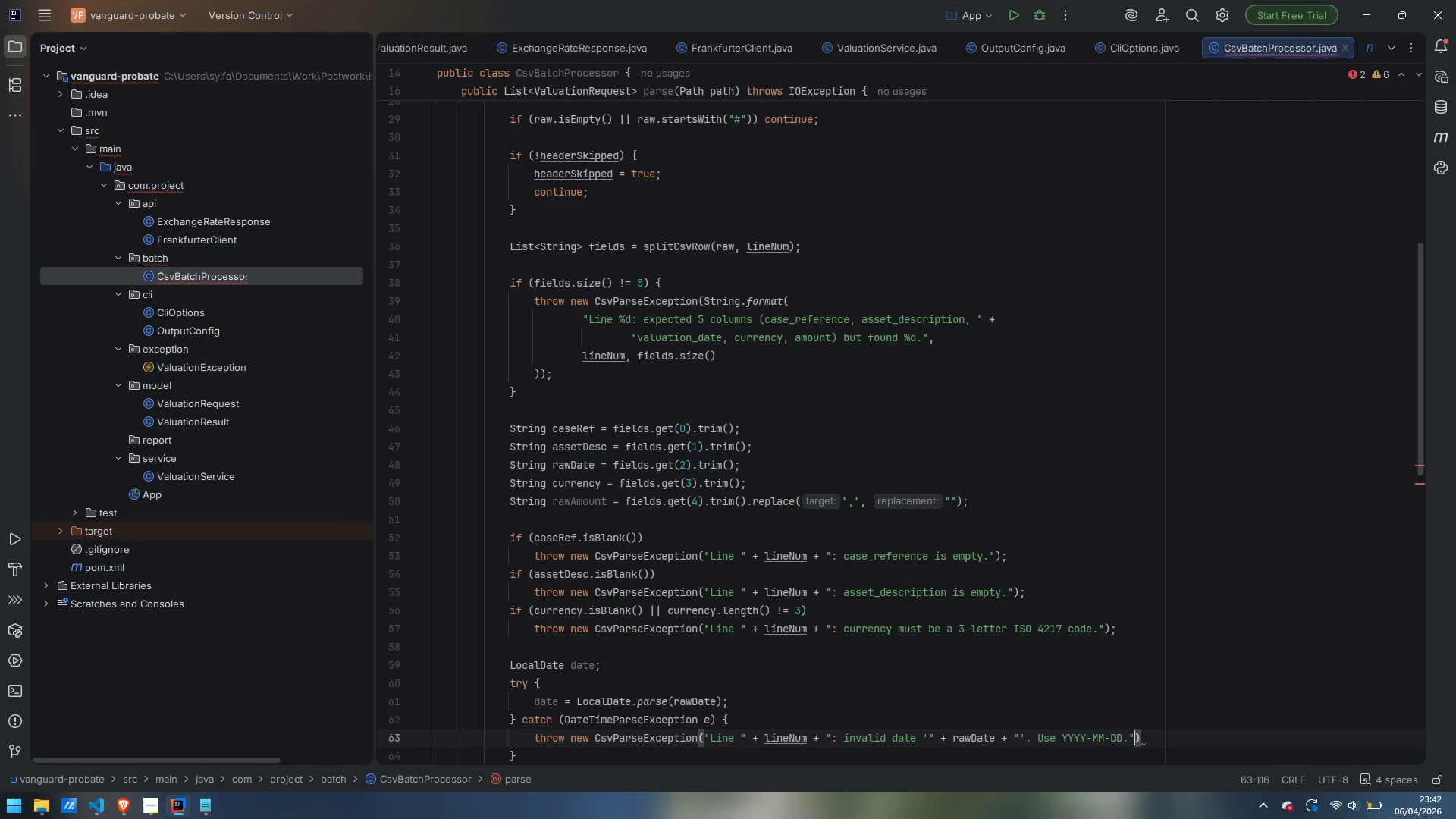 
key(ArrowRight)
 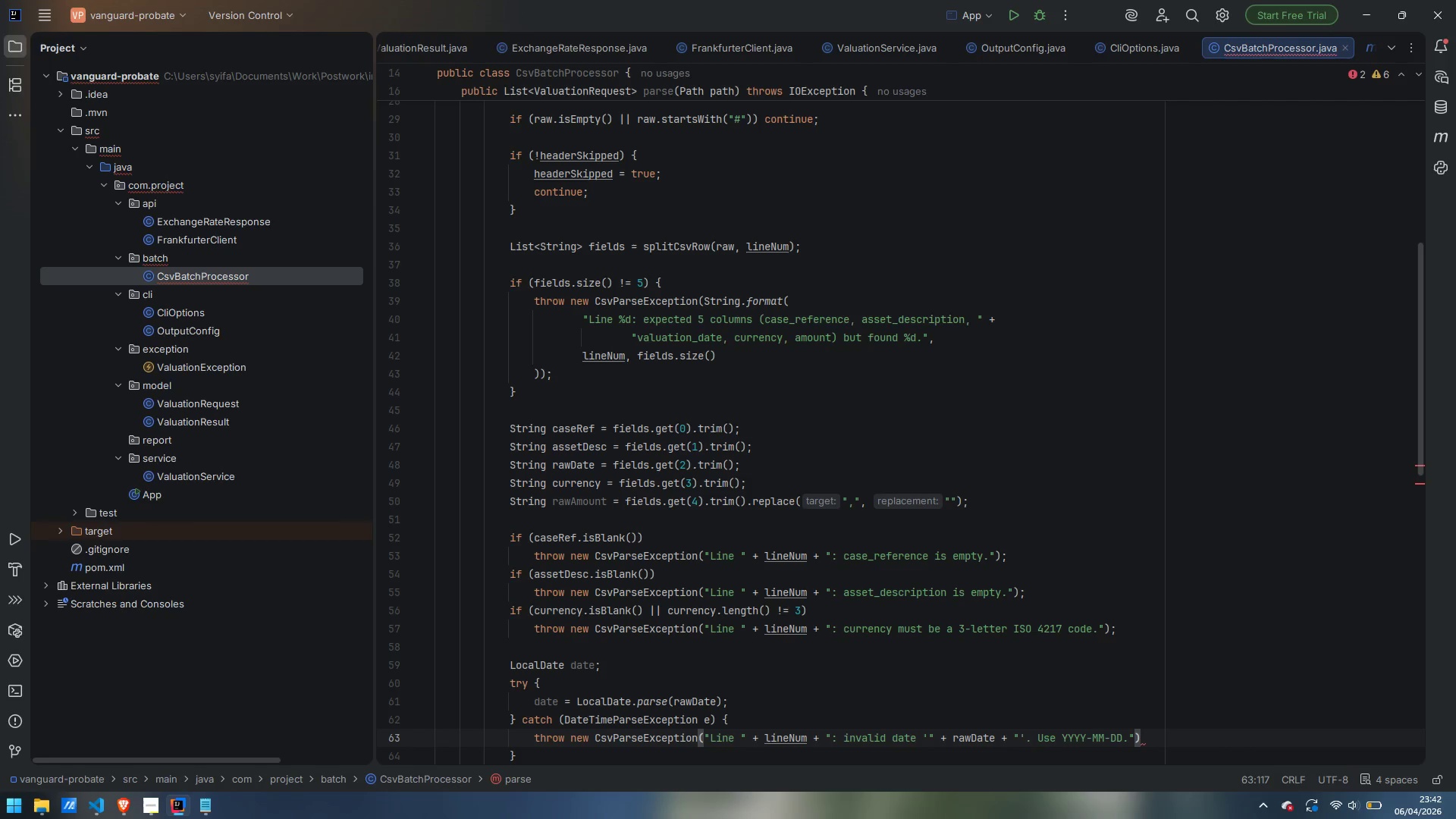 
key(Period)
 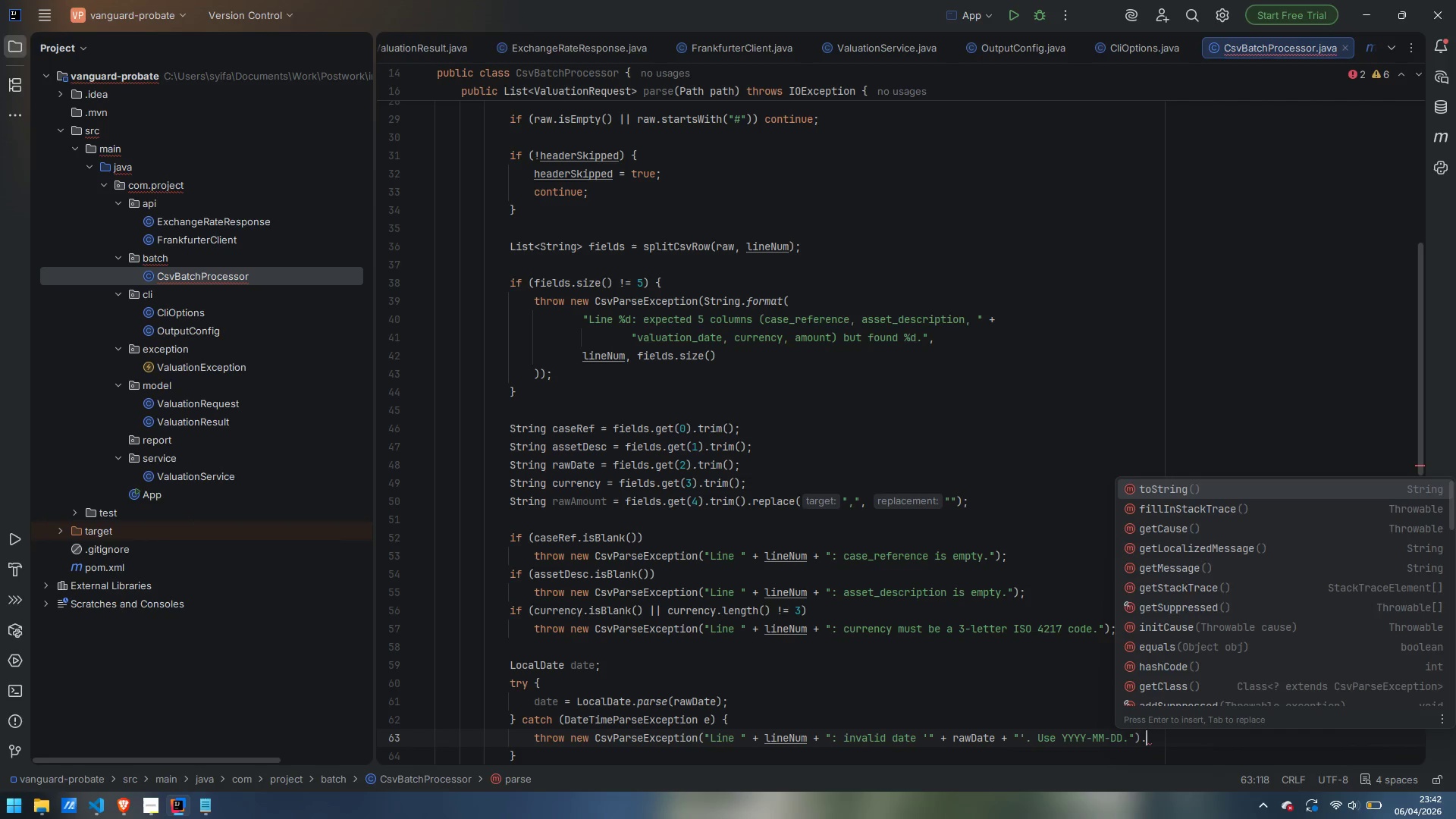 
key(Backspace)
 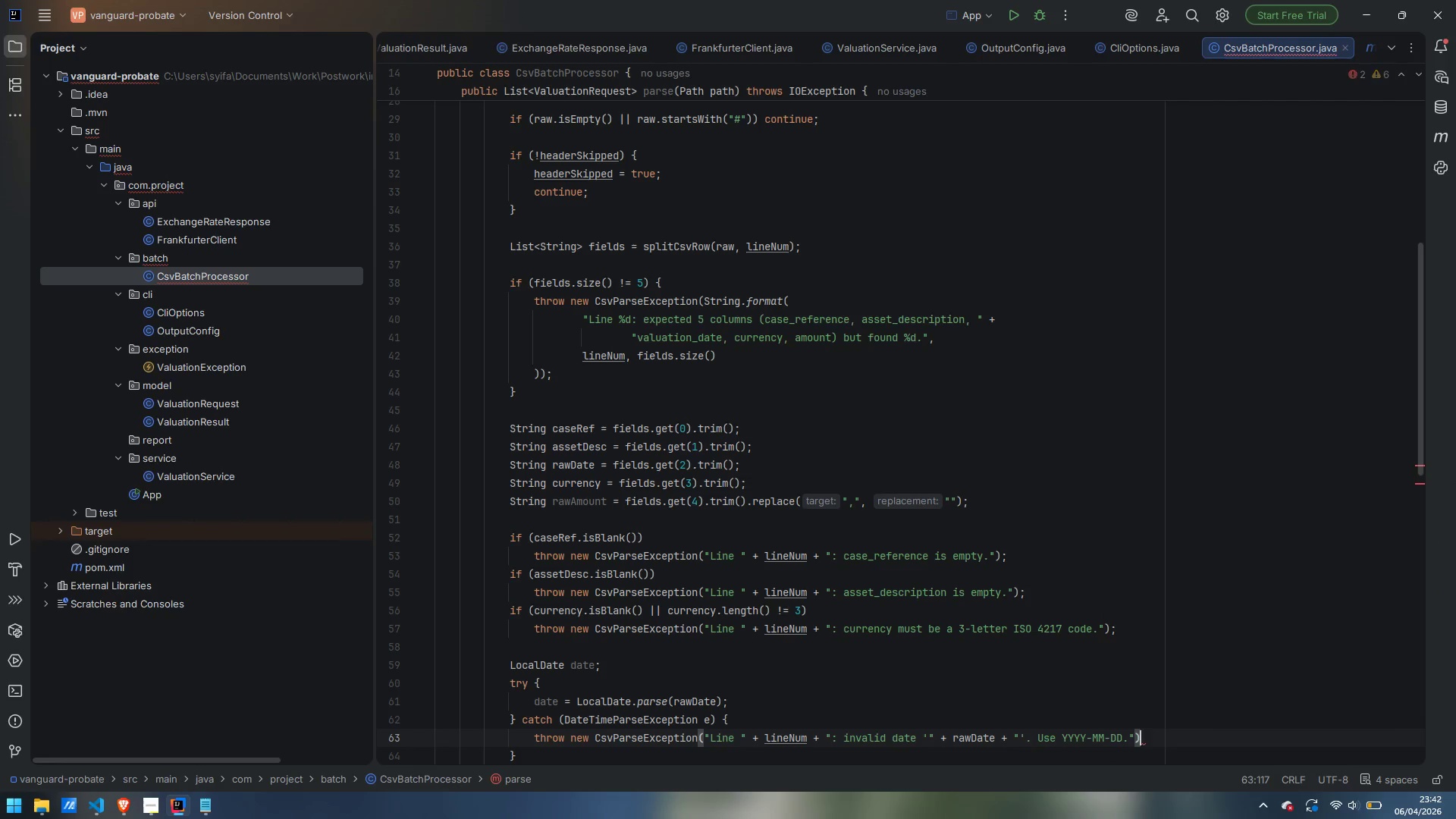 
key(Semicolon)
 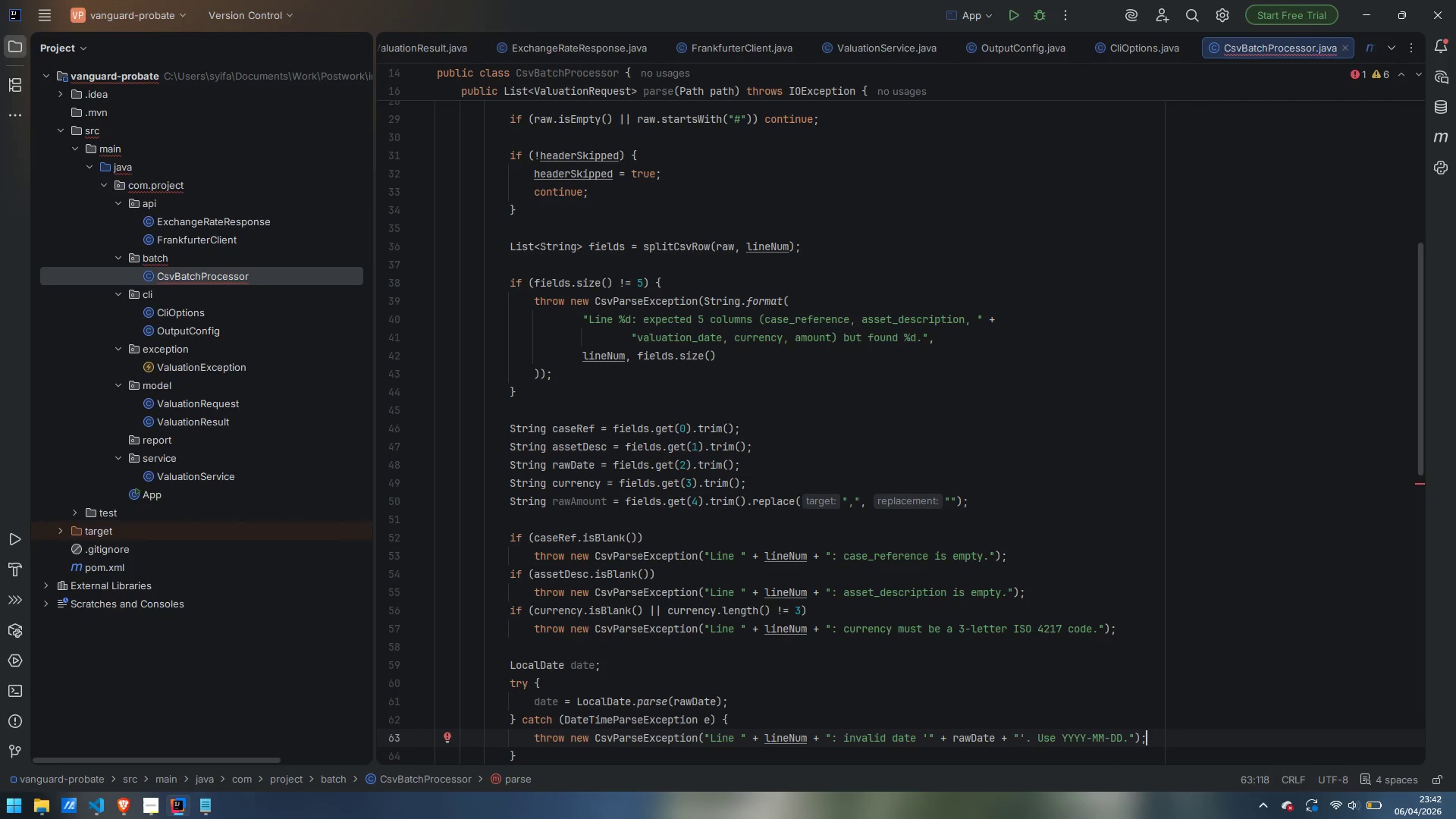 
key(ArrowDown)
 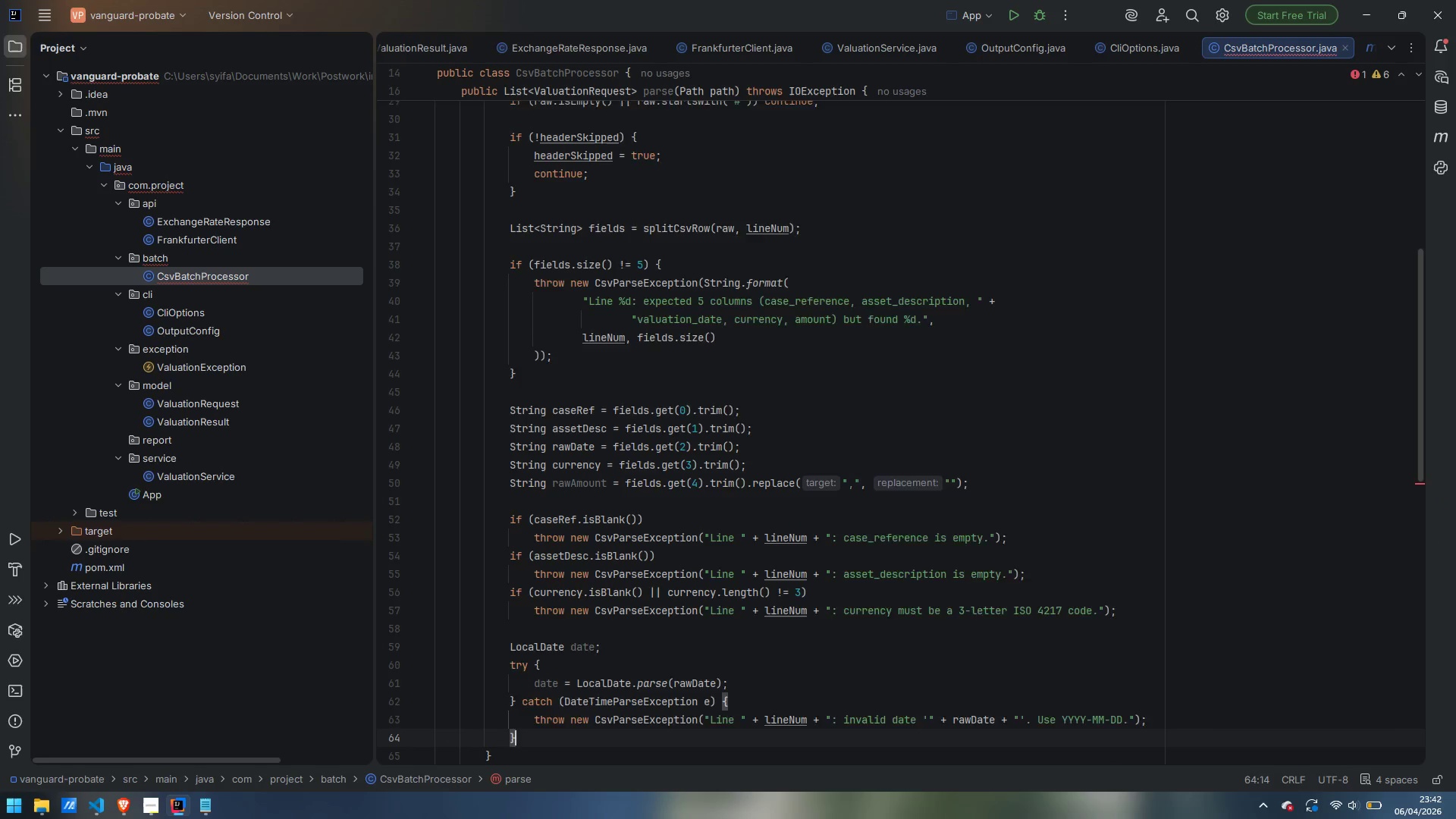 
key(Enter)
 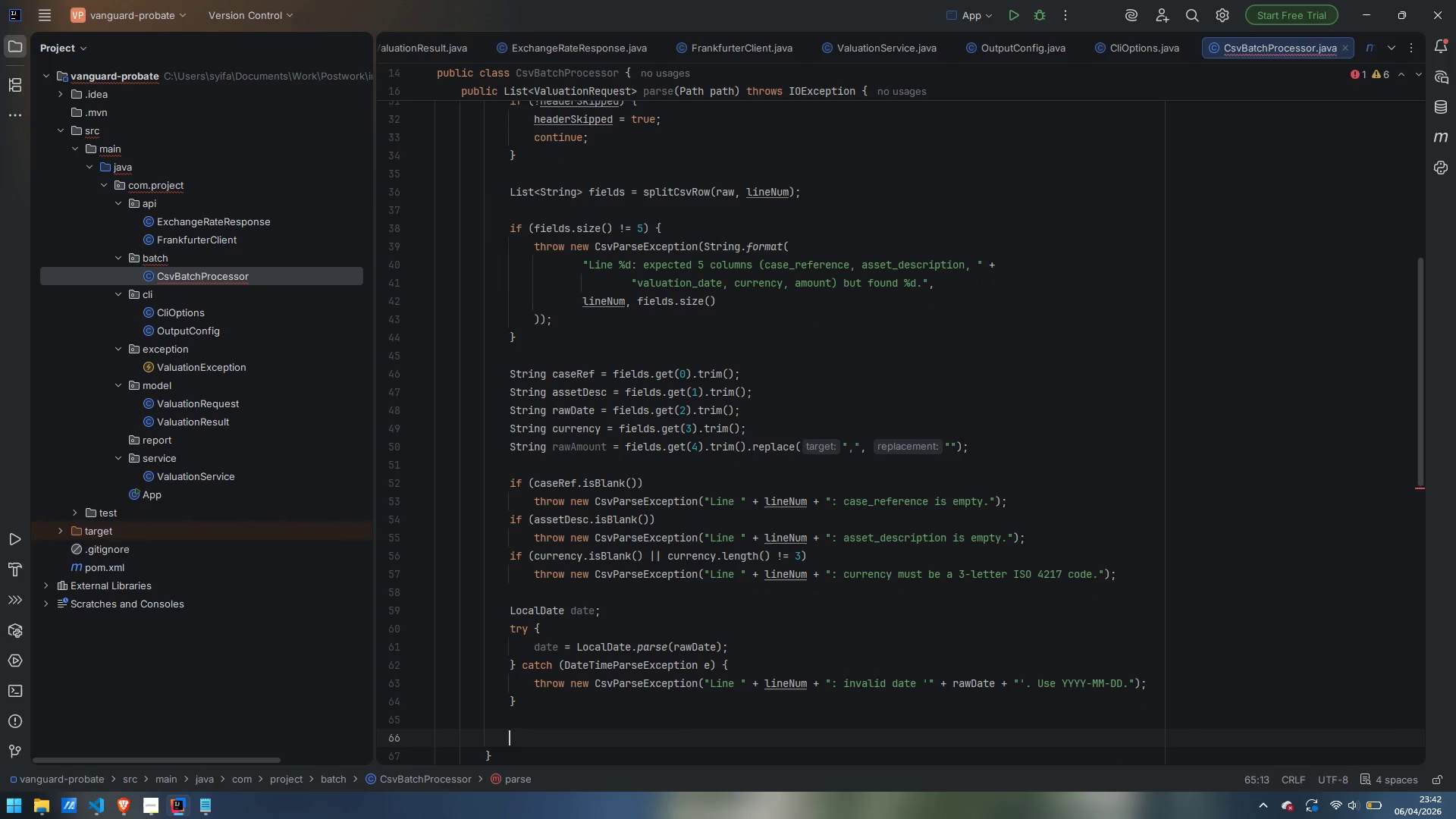 
key(Enter)
 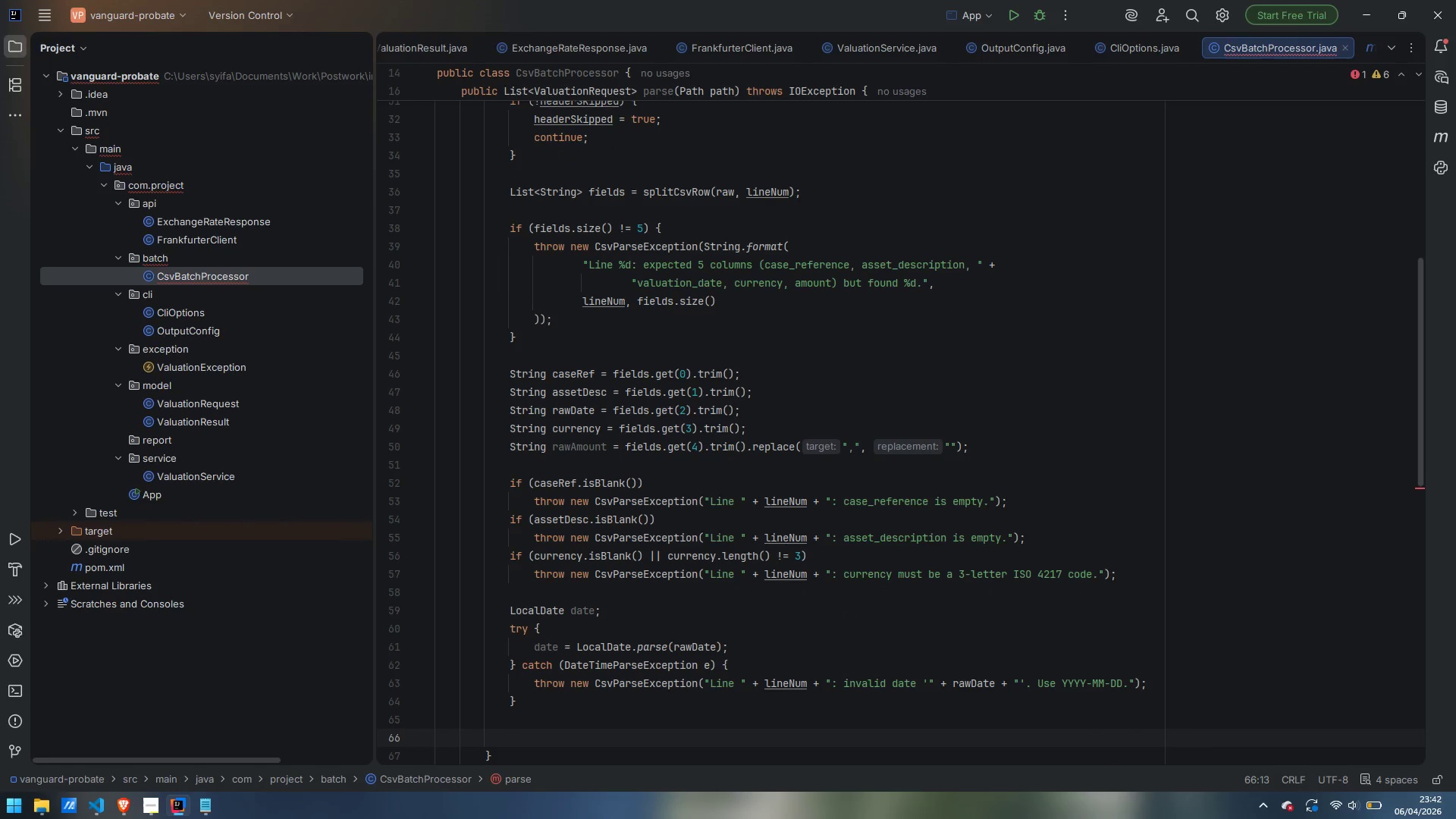 
type(if )()
 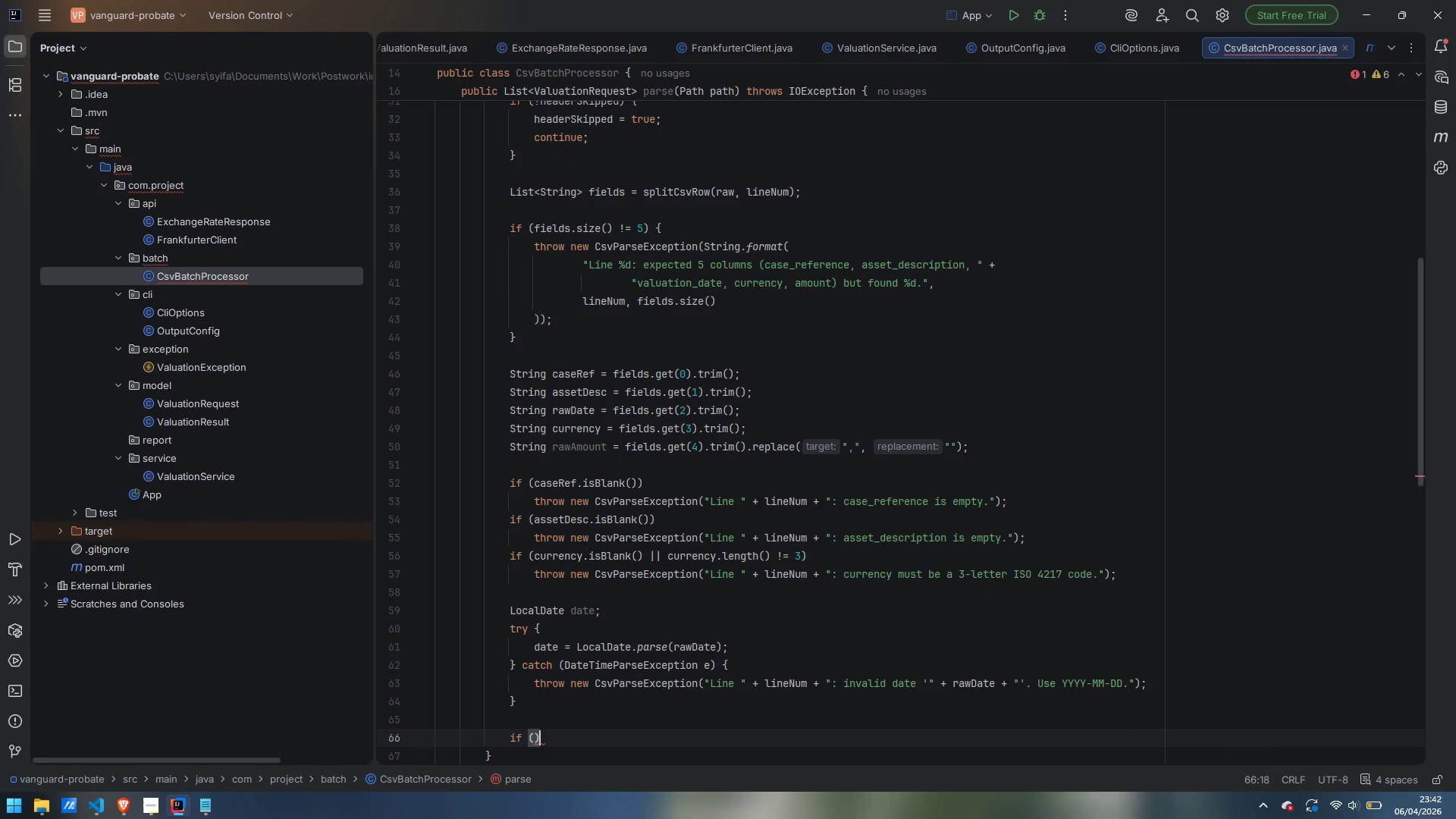 
key(ArrowLeft)
 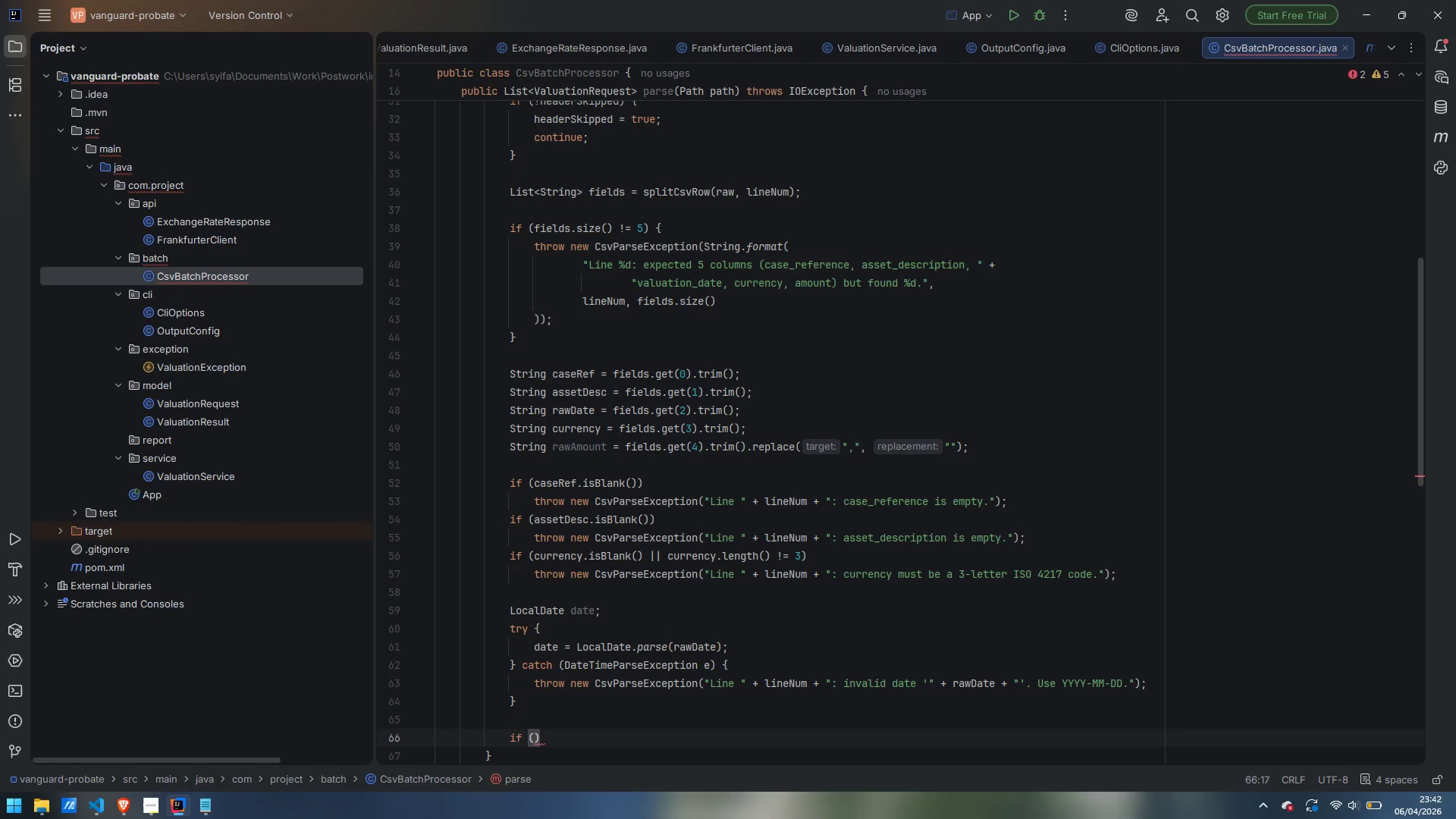 
type(date.isAfter)
 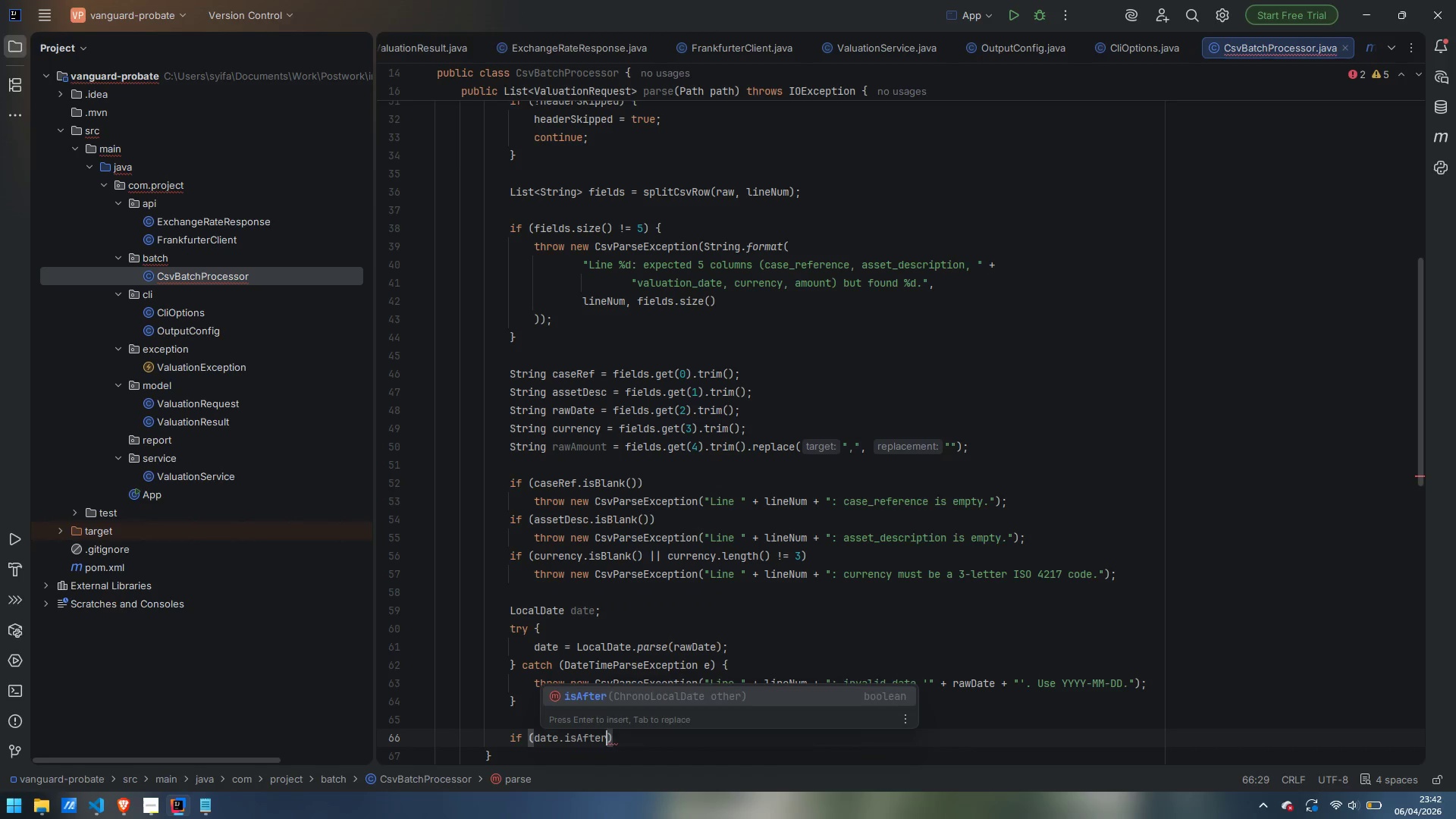 
key(Enter)
 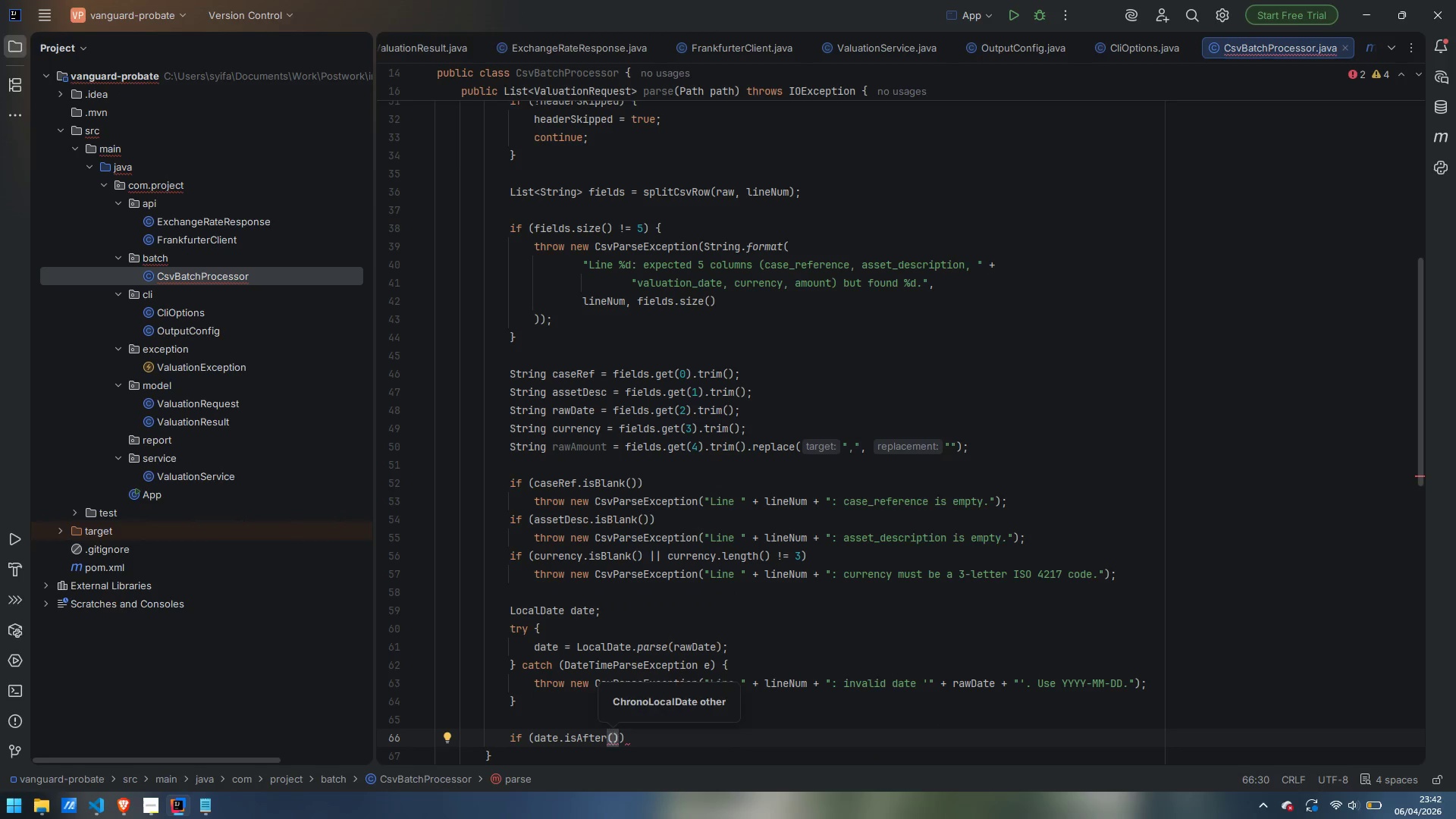 
type(LocalDate.new)
 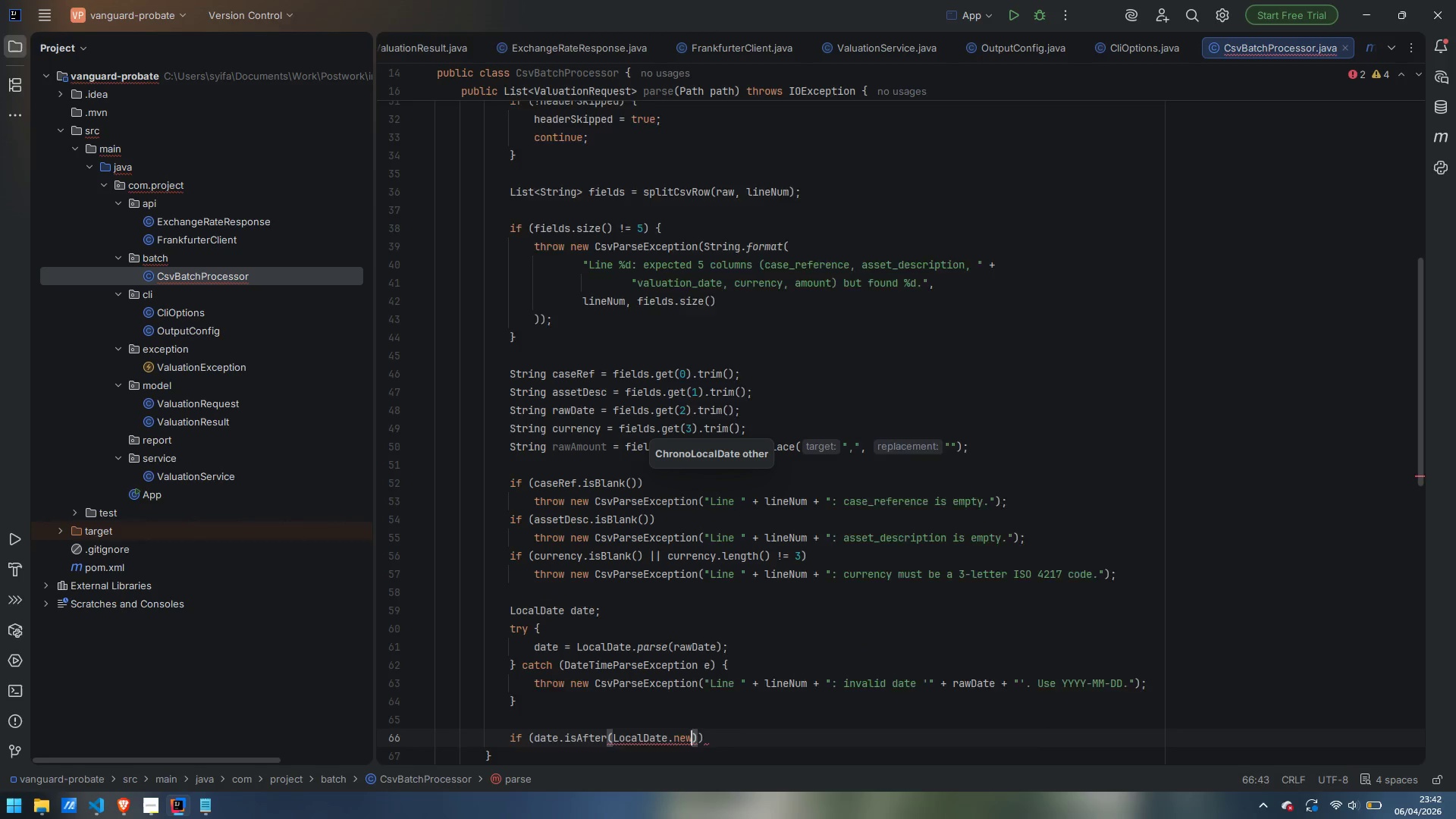 
key(Enter)
 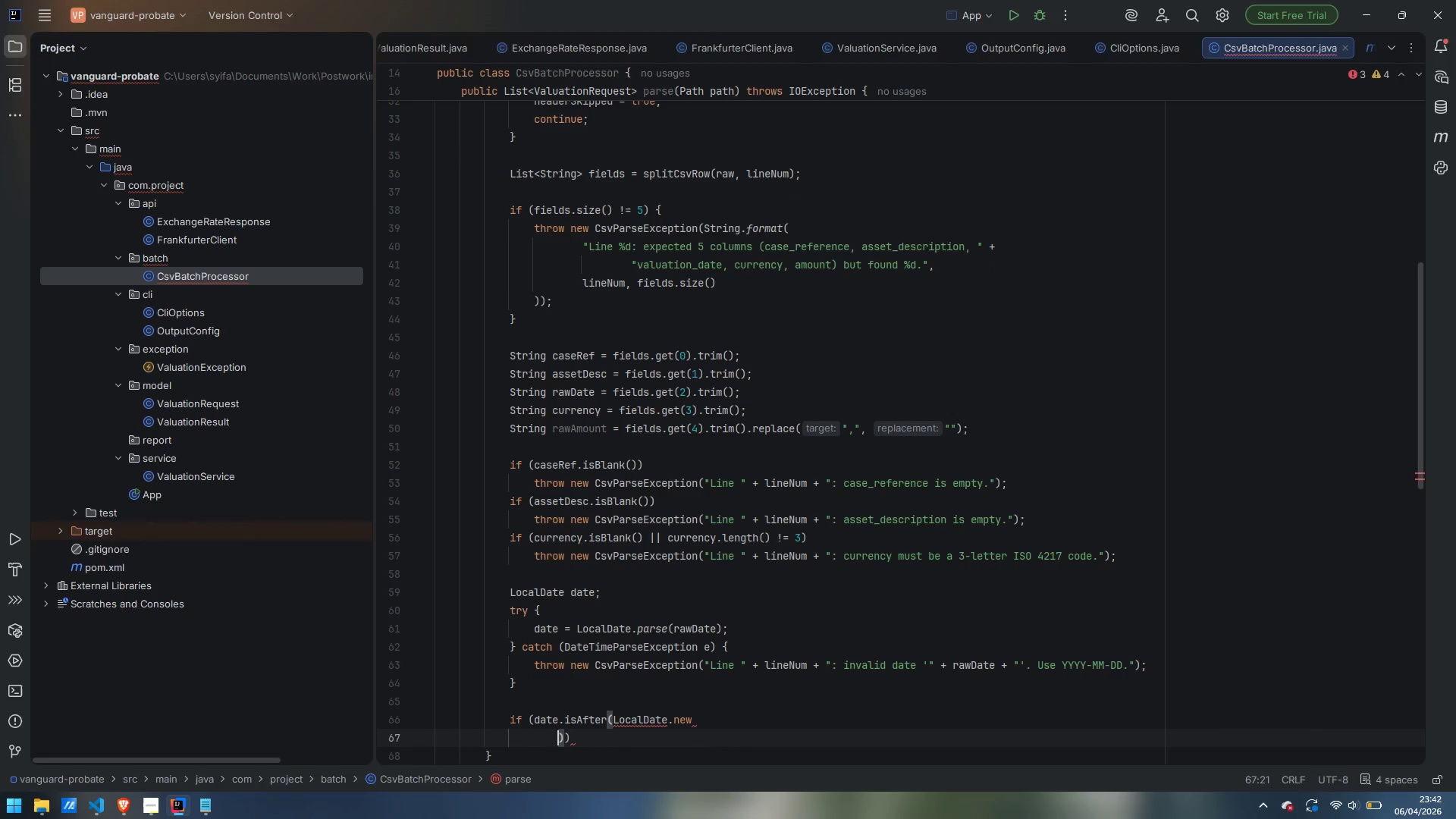 
key(Control+ControlLeft)
 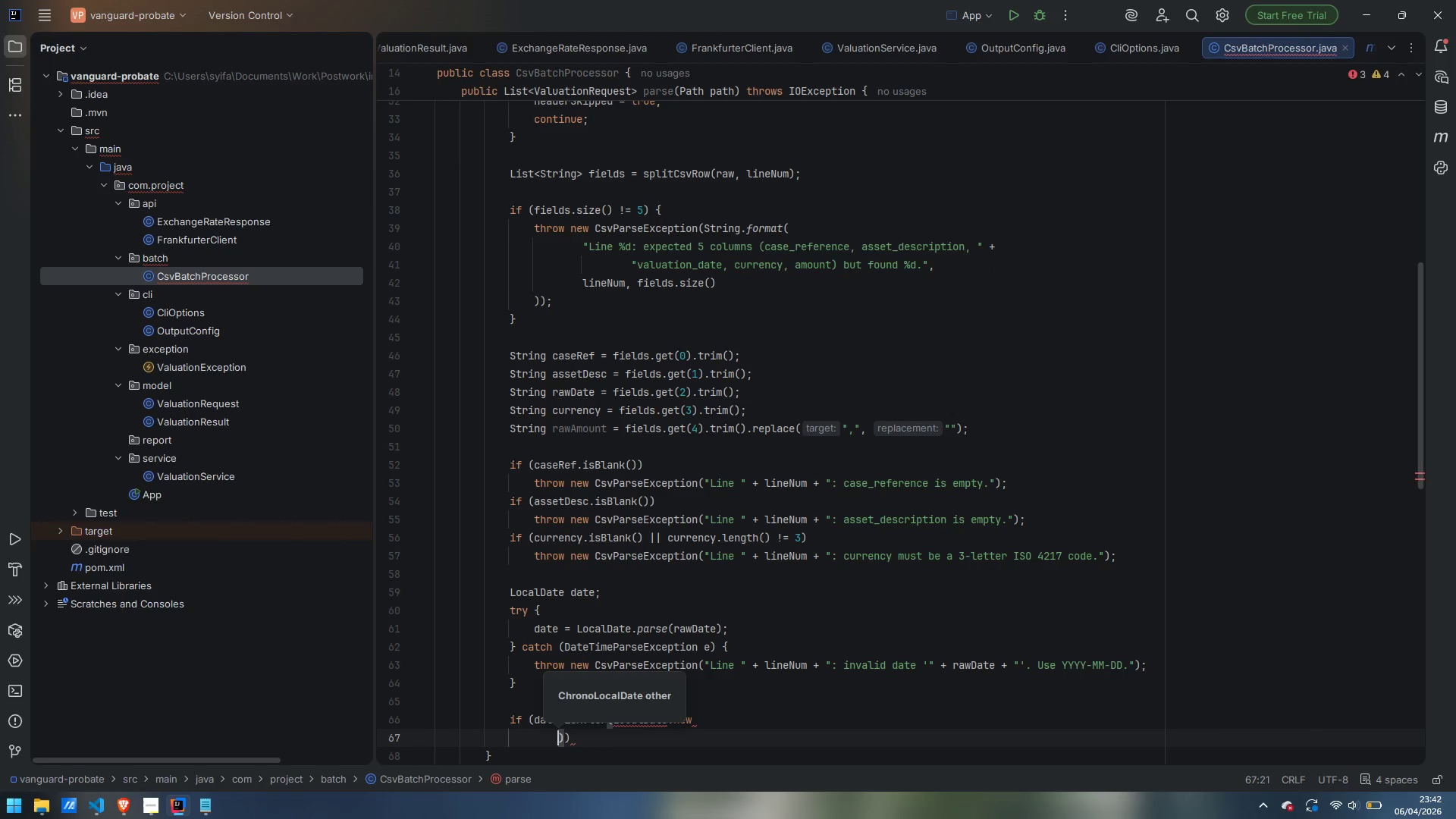 
key(Control+Z)
 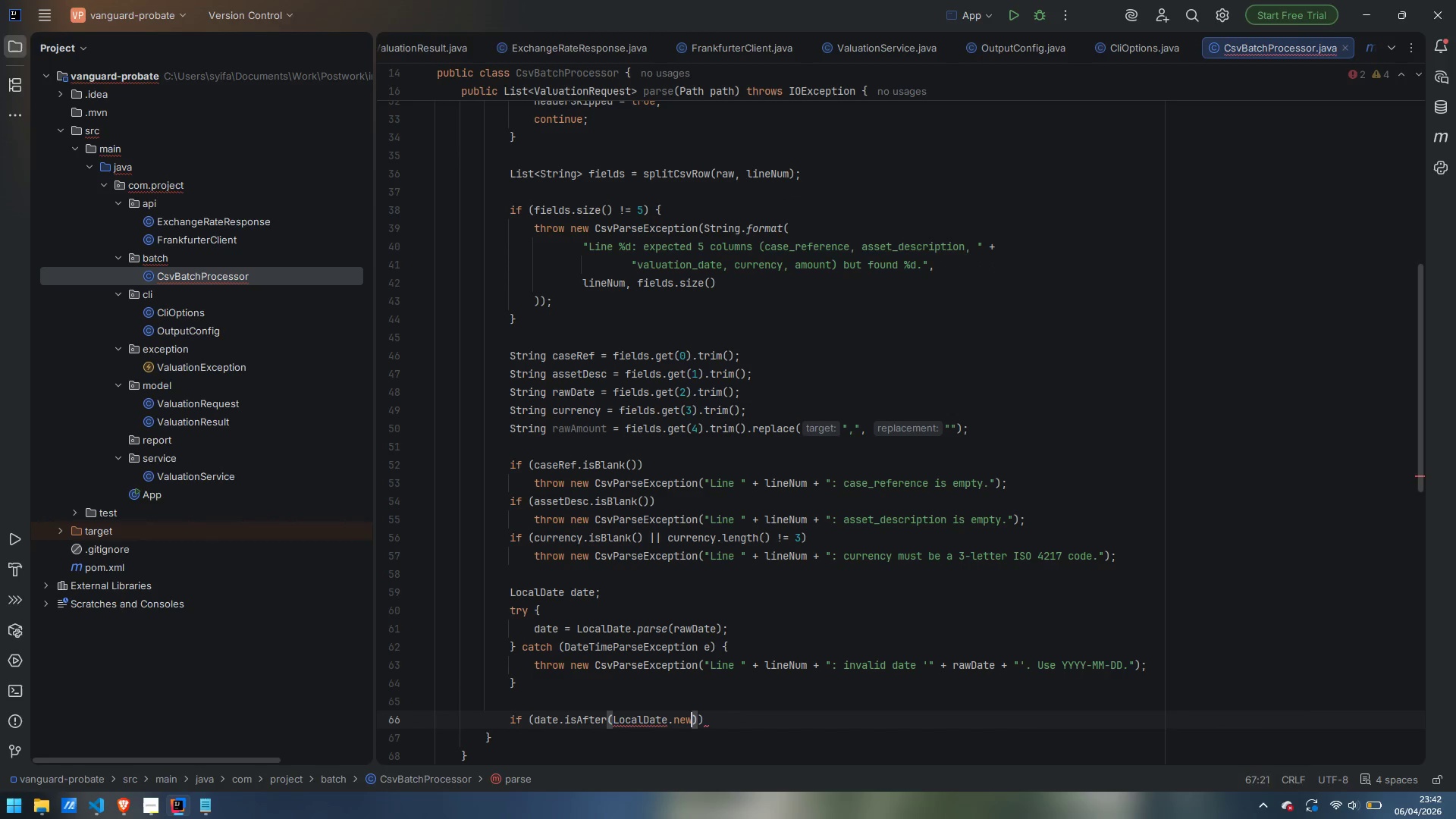 
key(Control+X)
 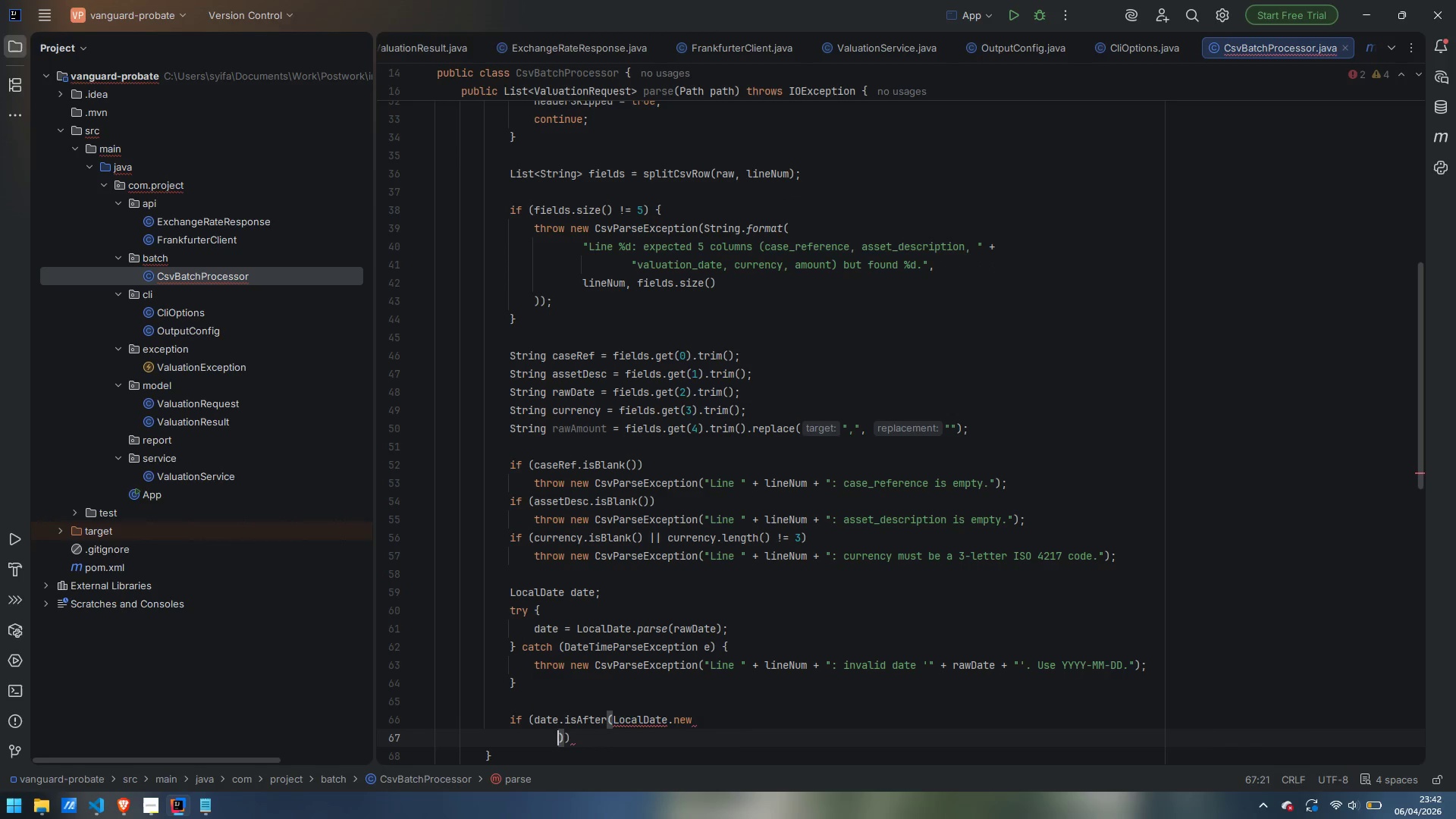 
key(Control+ControlLeft)
 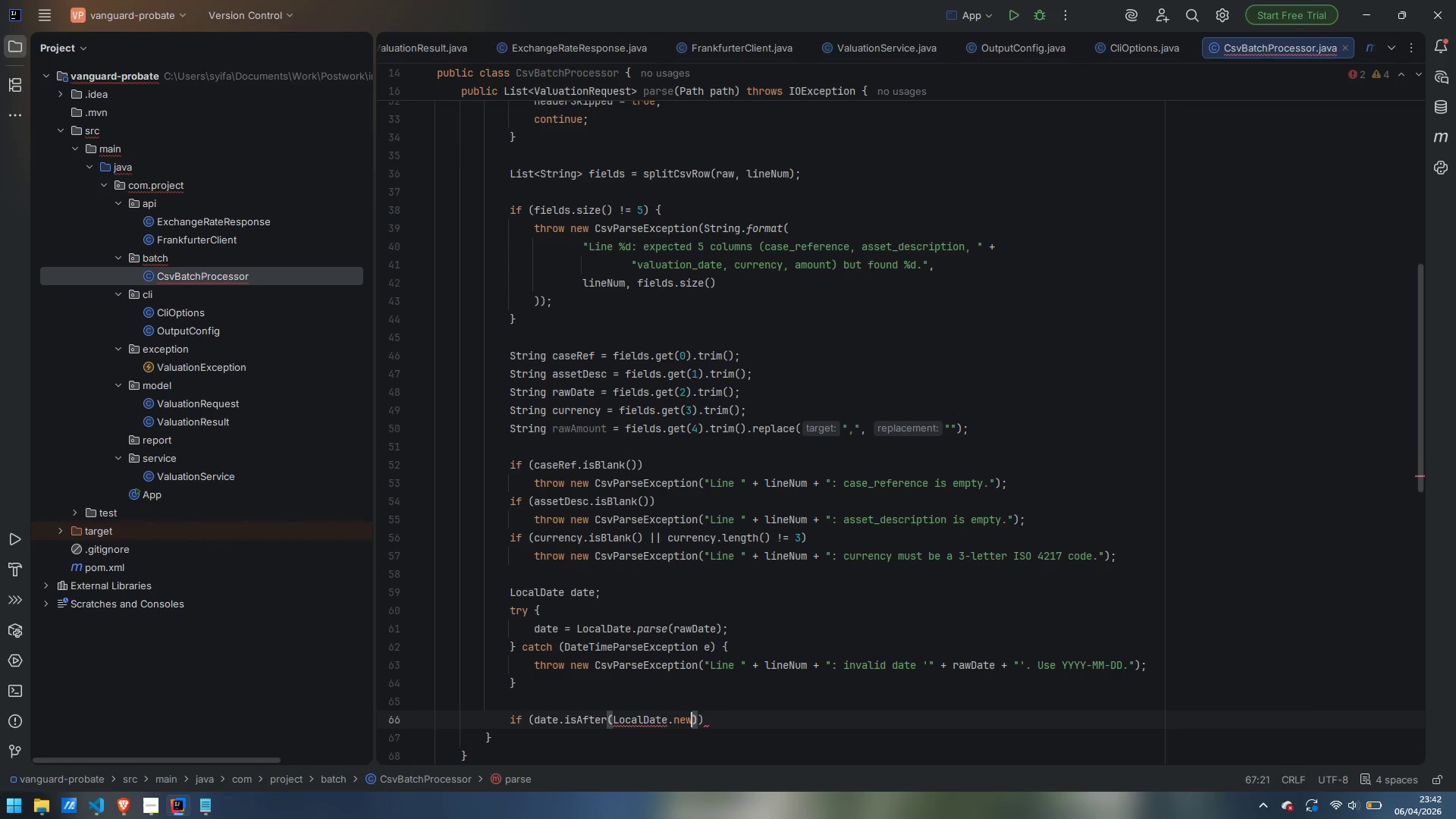 
key(Control+Z)
 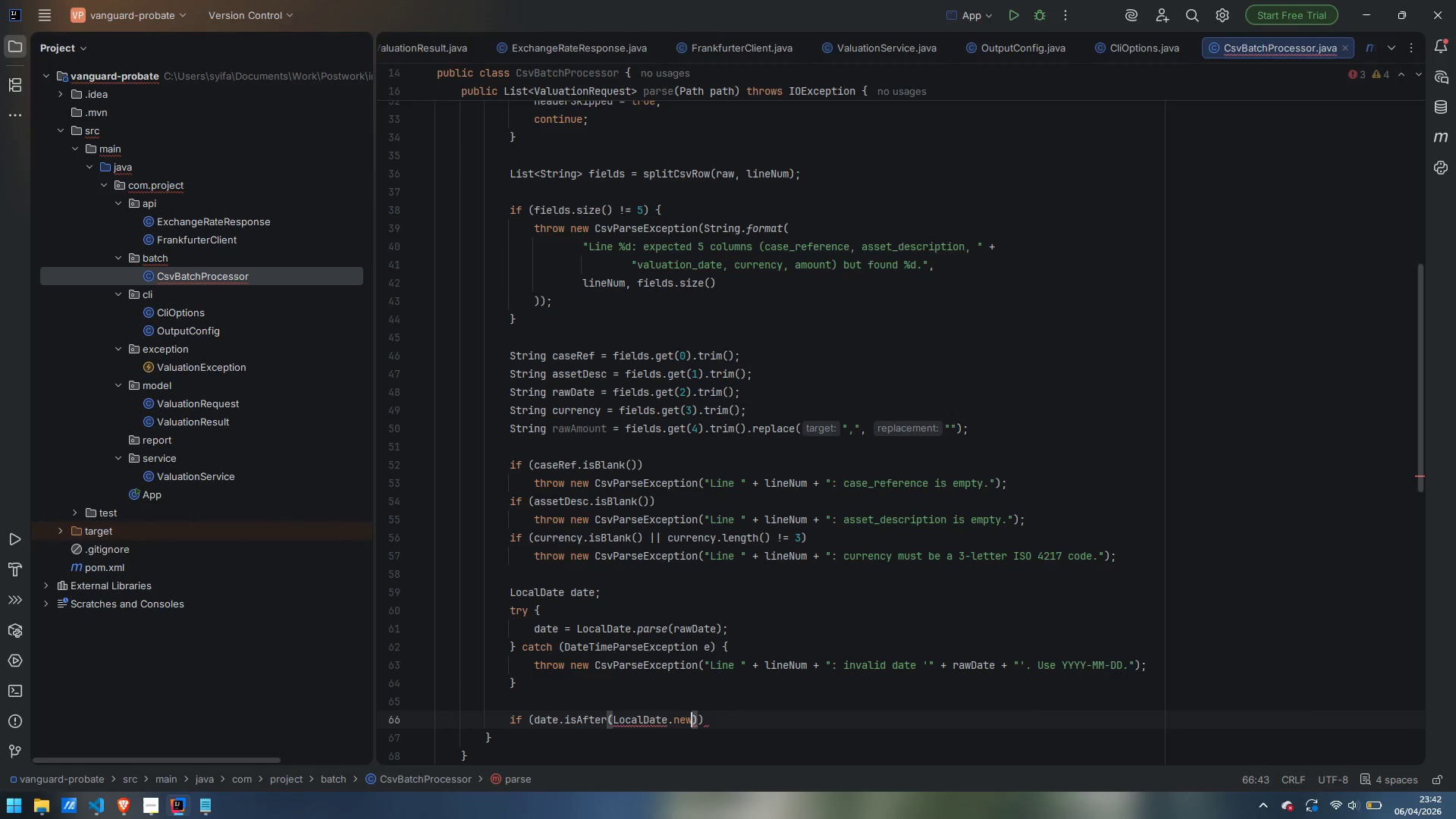 
key(Backspace)
key(Backspace)
type(ow)
 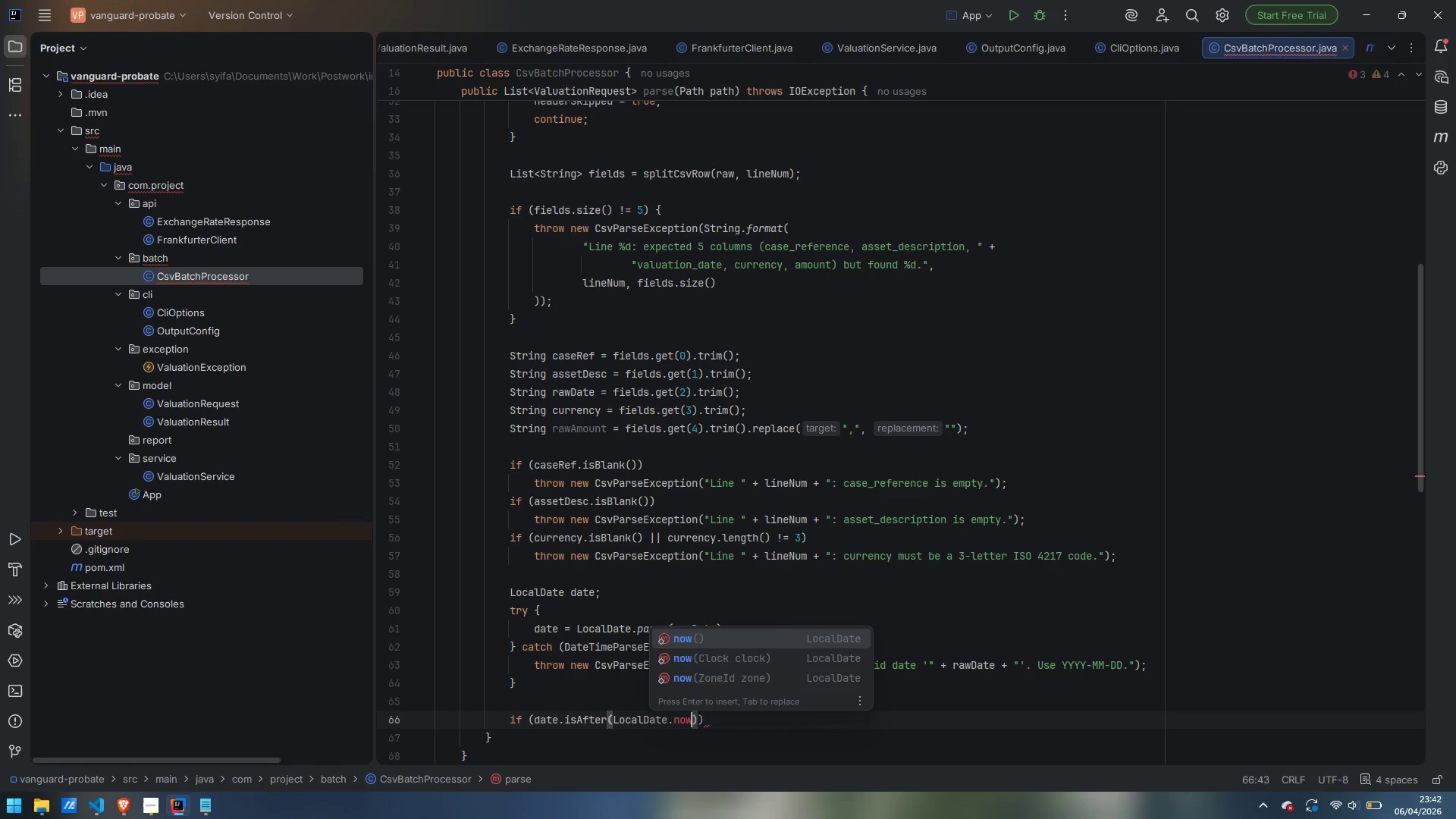 
key(Enter)
 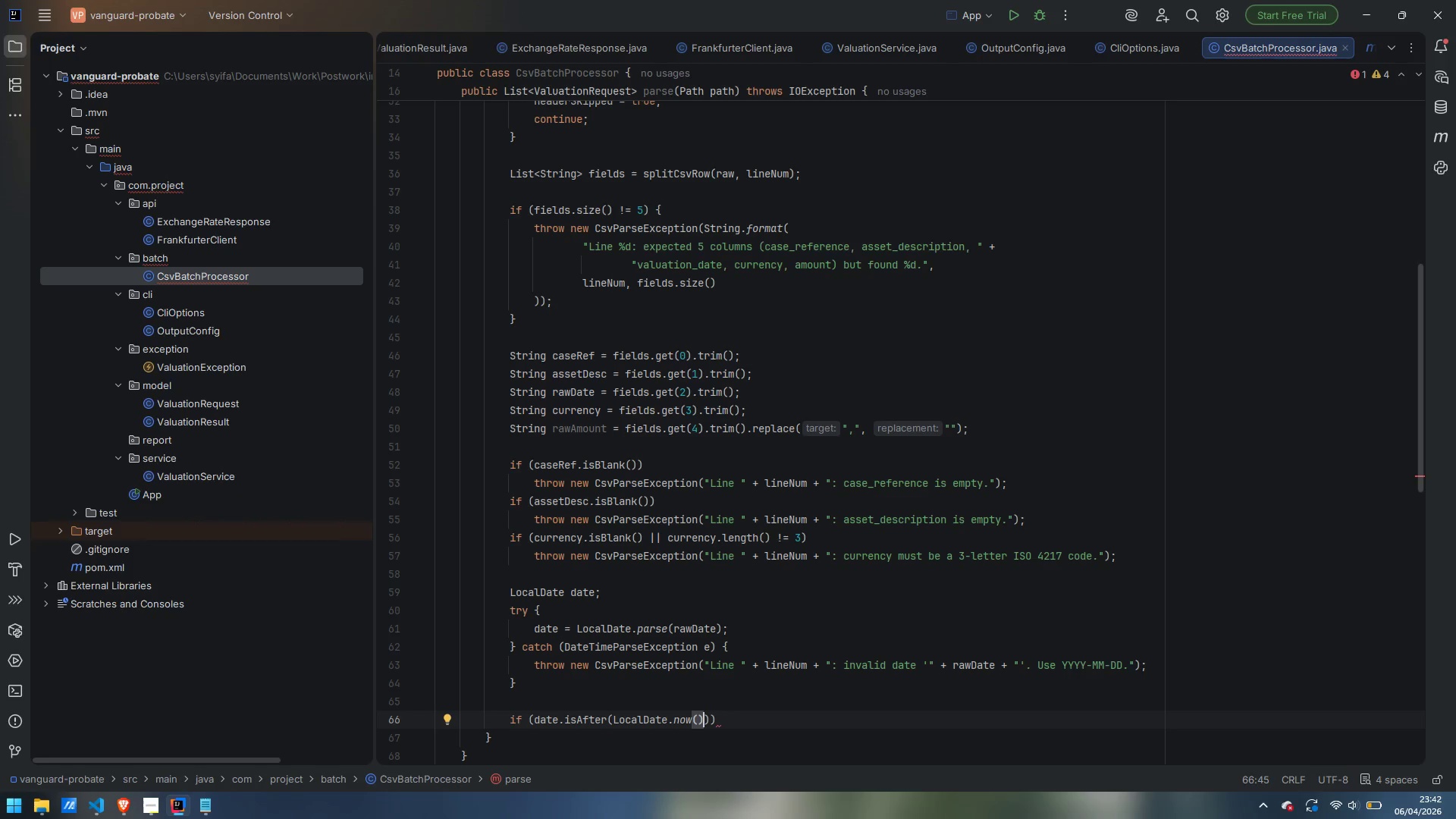 
wait(13.72)
 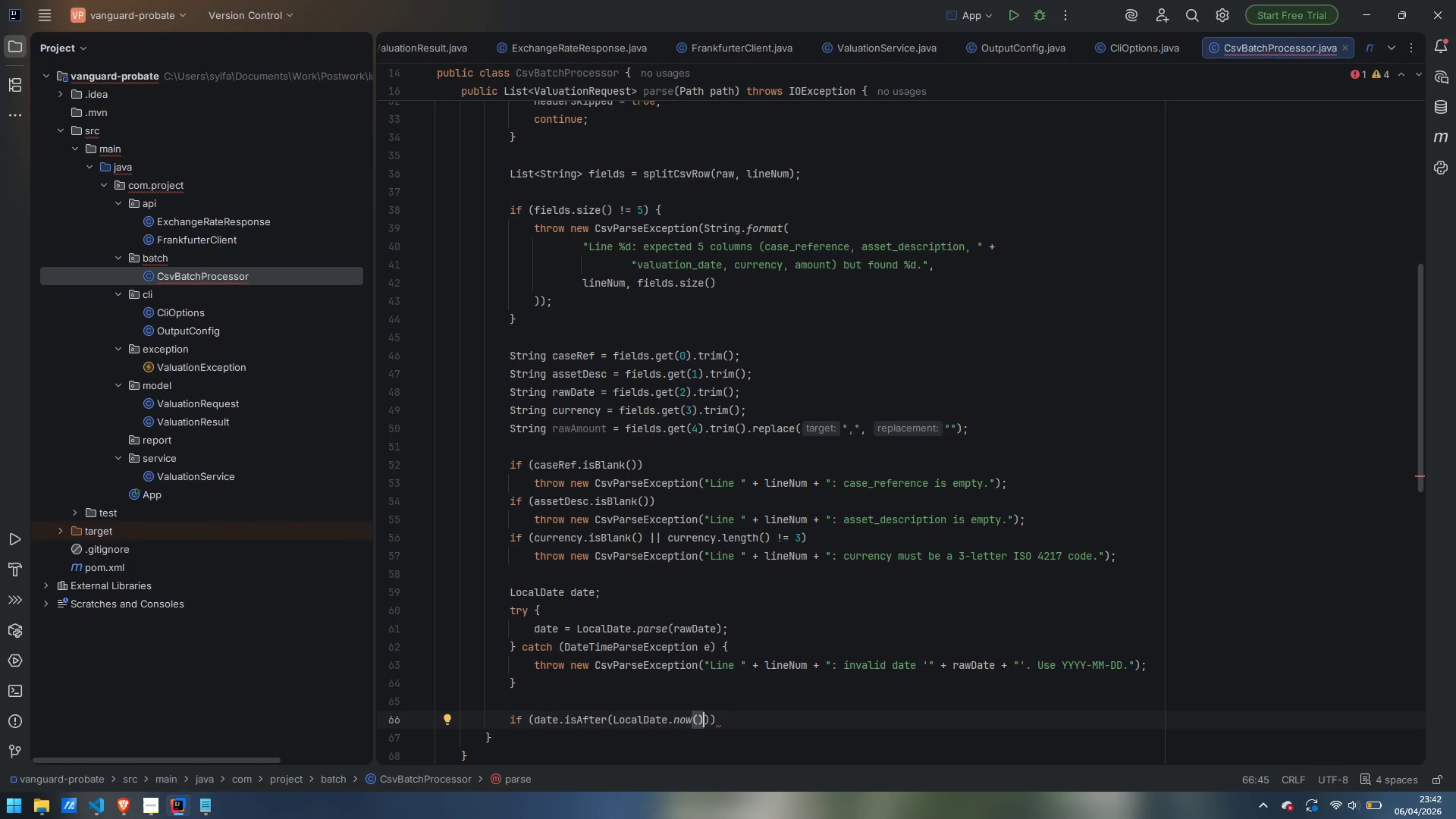 
key(ArrowRight)
 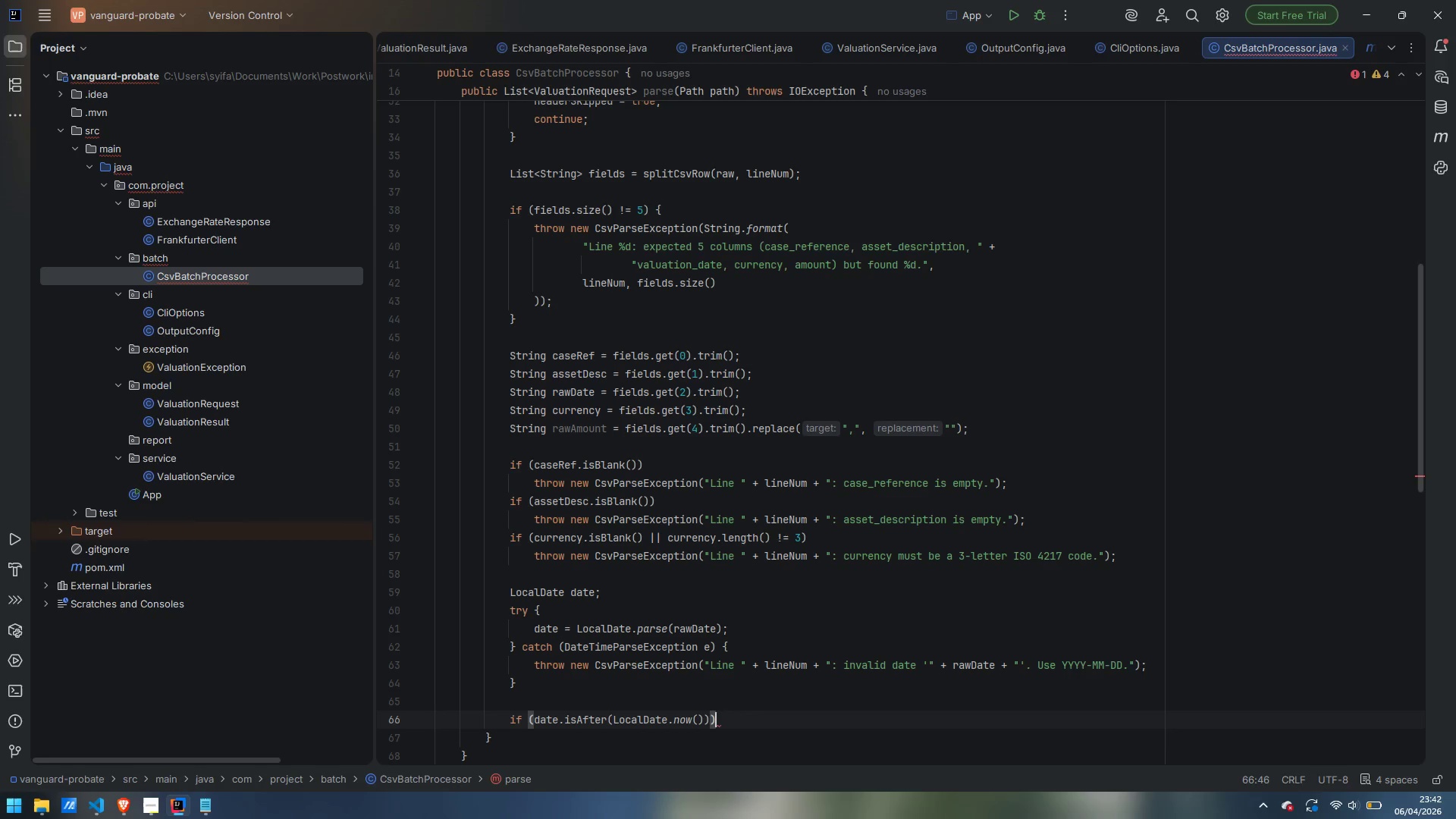 
key(ArrowRight)
 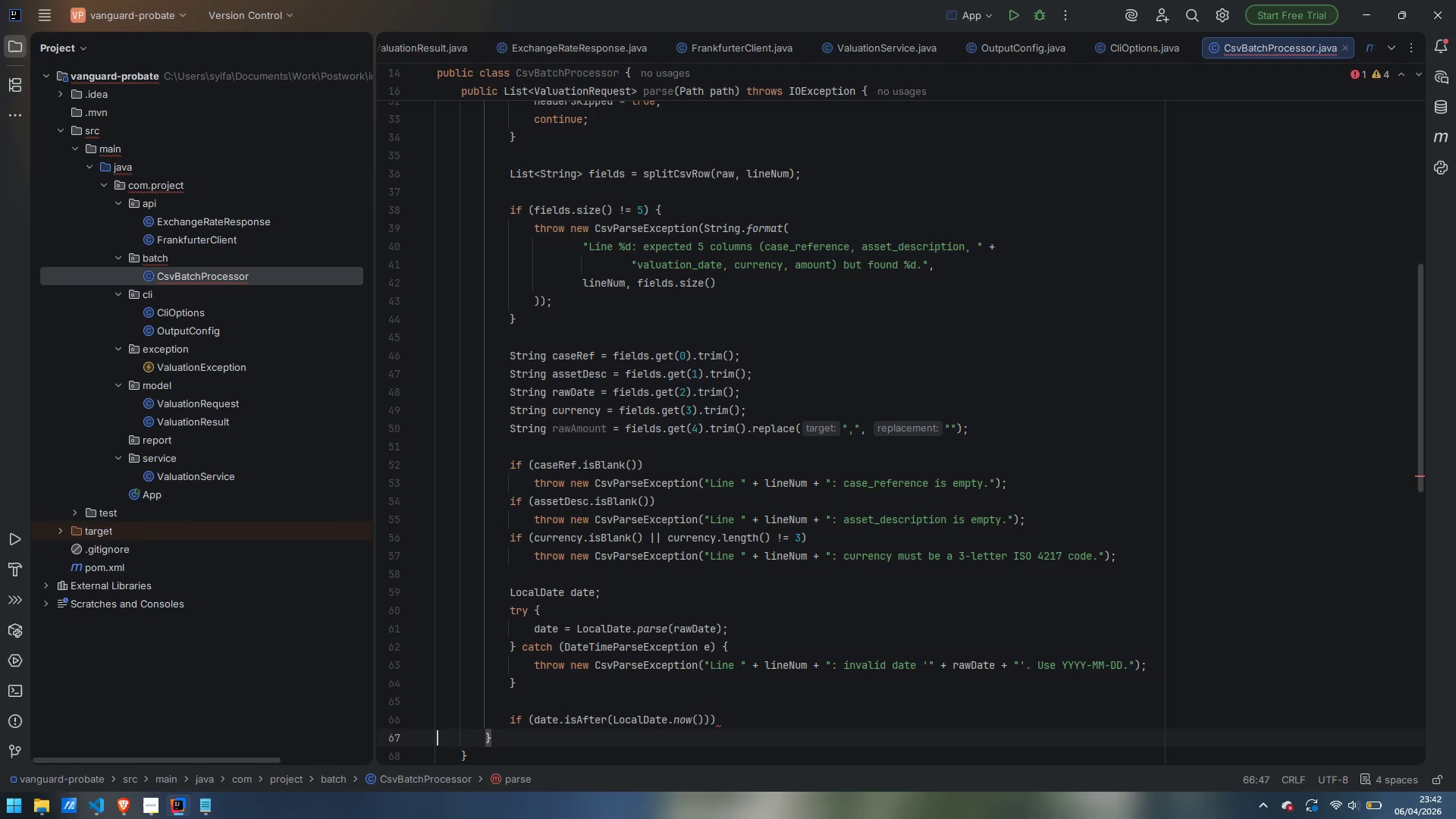 
key(ArrowRight)
 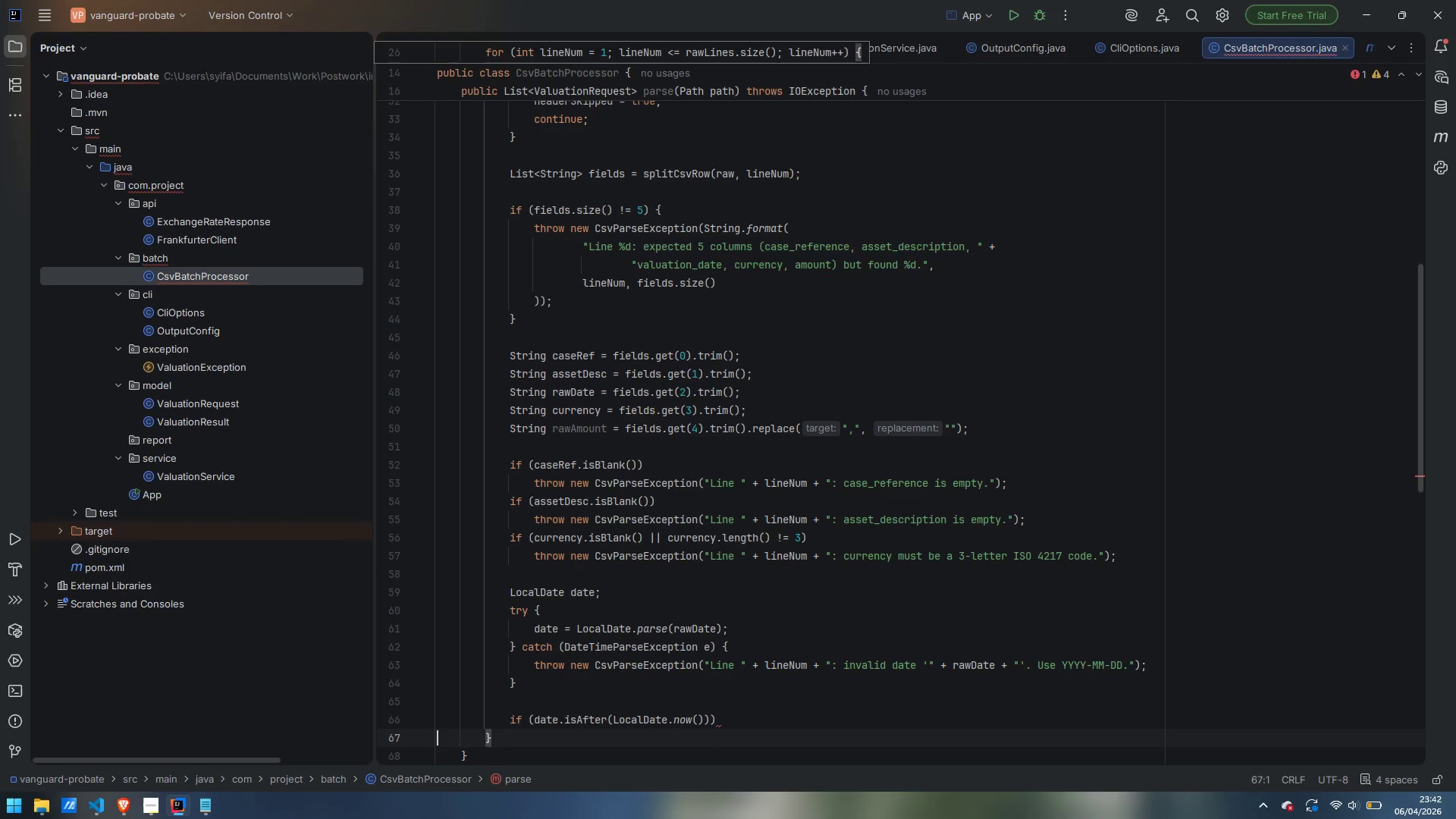 
key(ArrowLeft)
 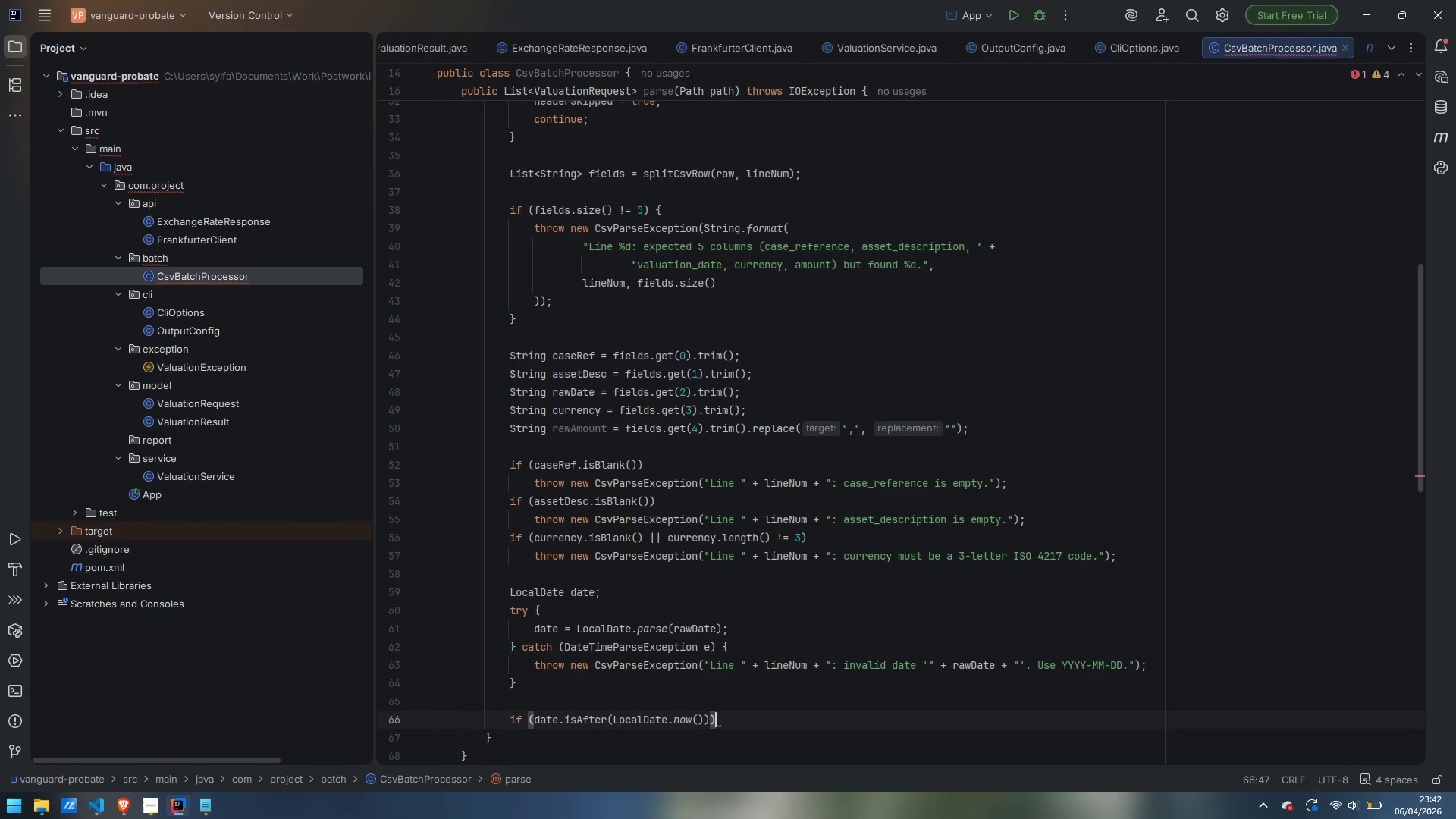 
key(Space)
 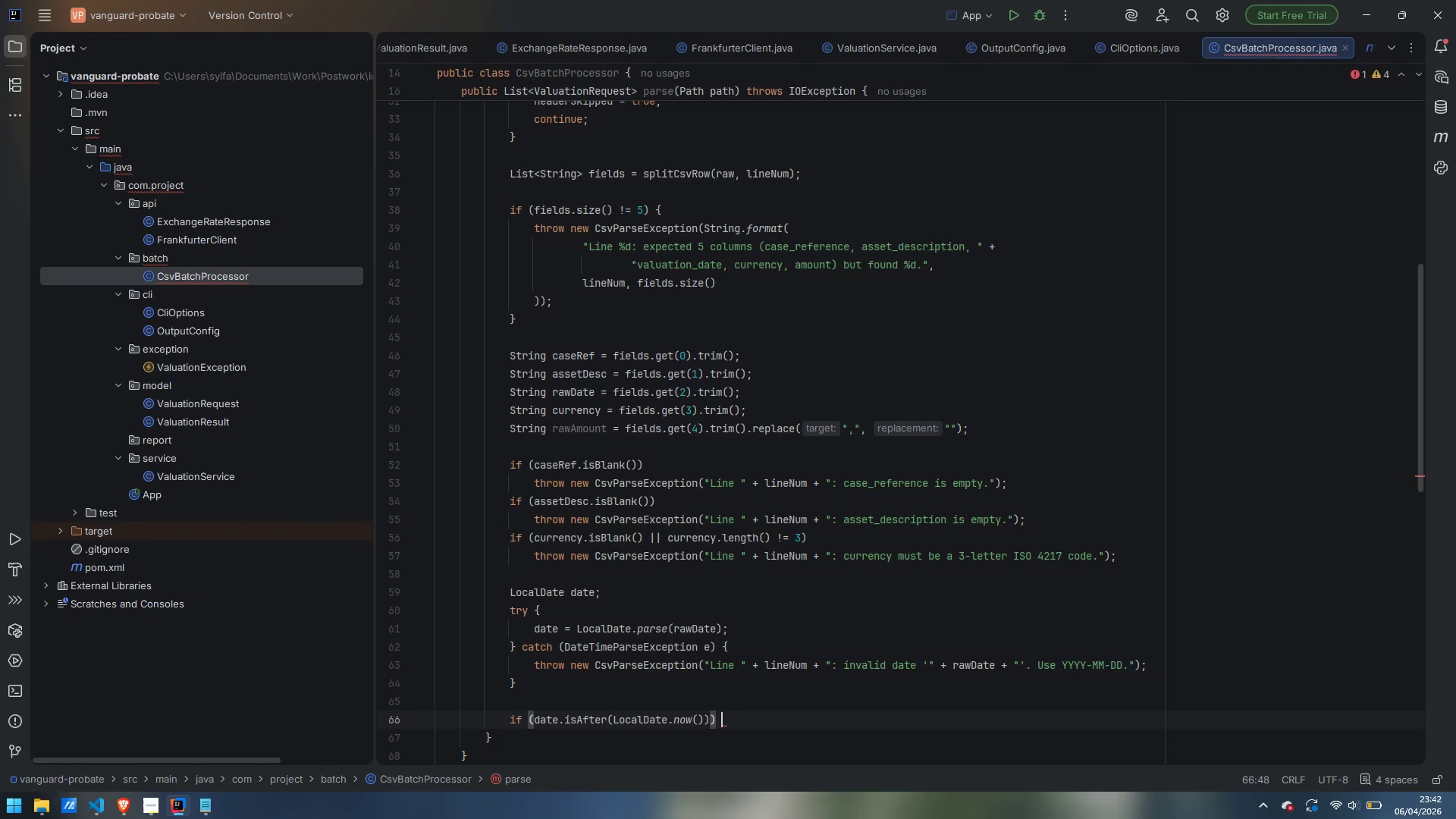 
key(Shift+ShiftLeft)
 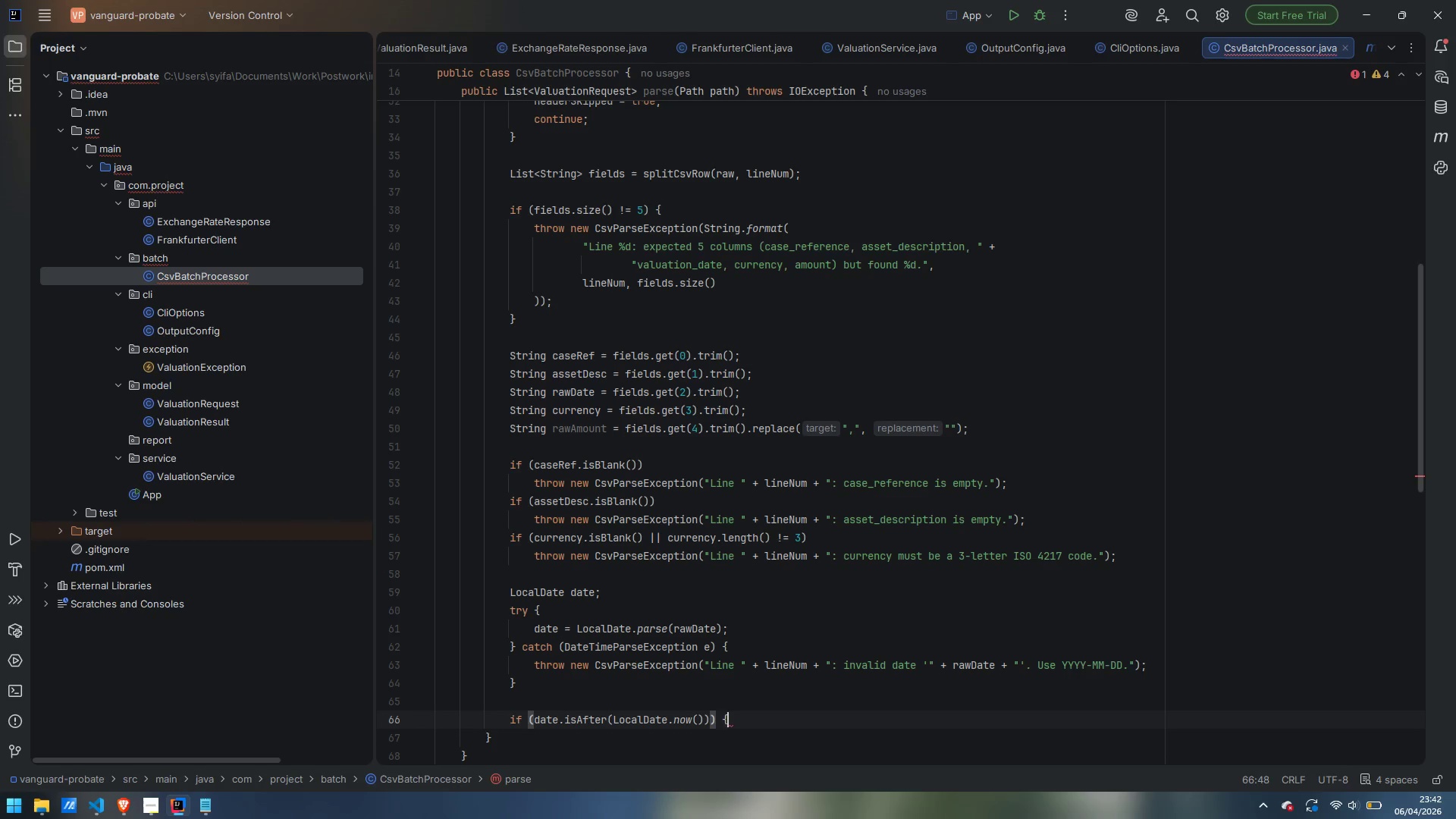 
key(Shift+BracketLeft)
 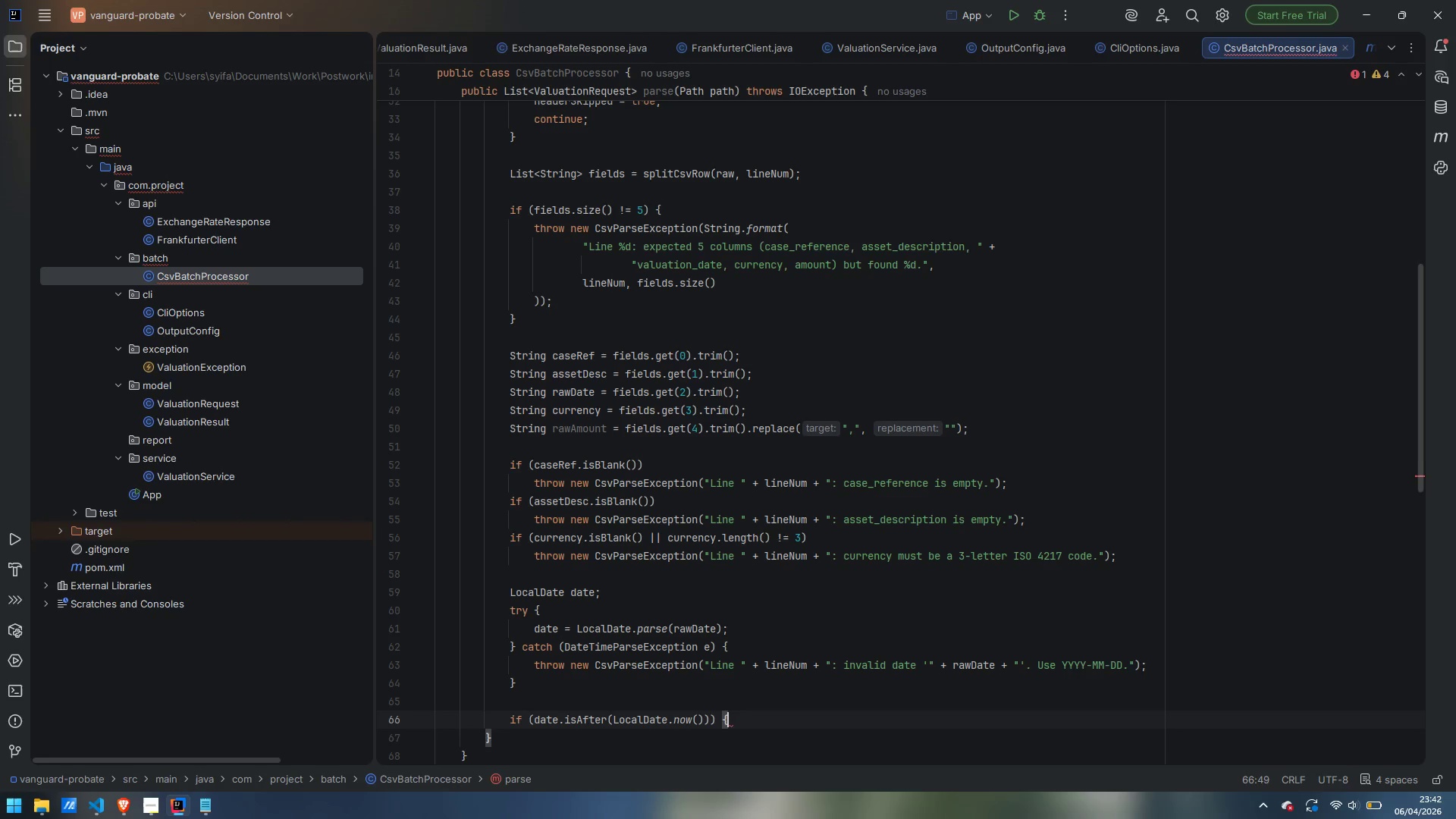 
key(Enter)
 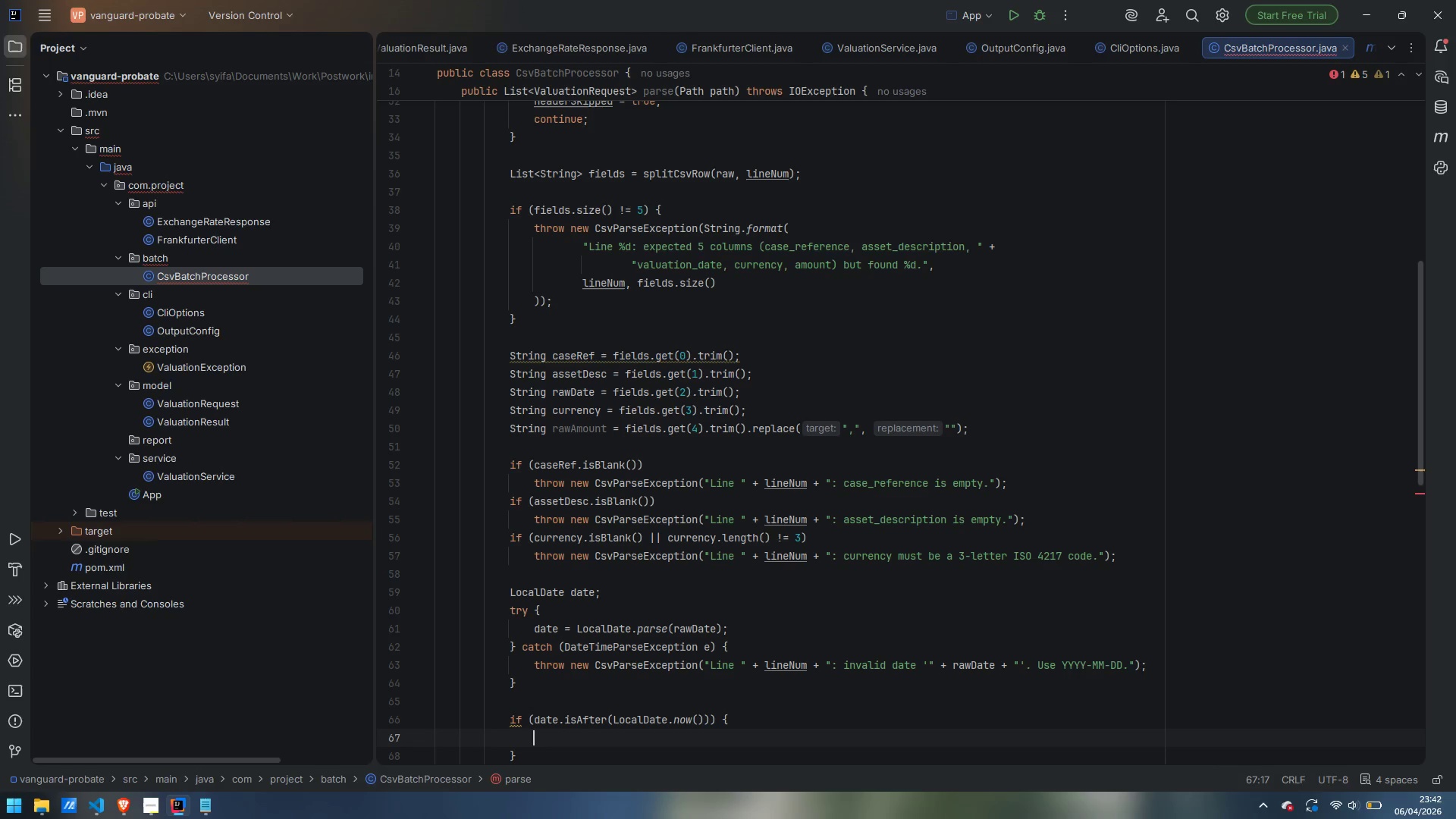 
type(thr)
 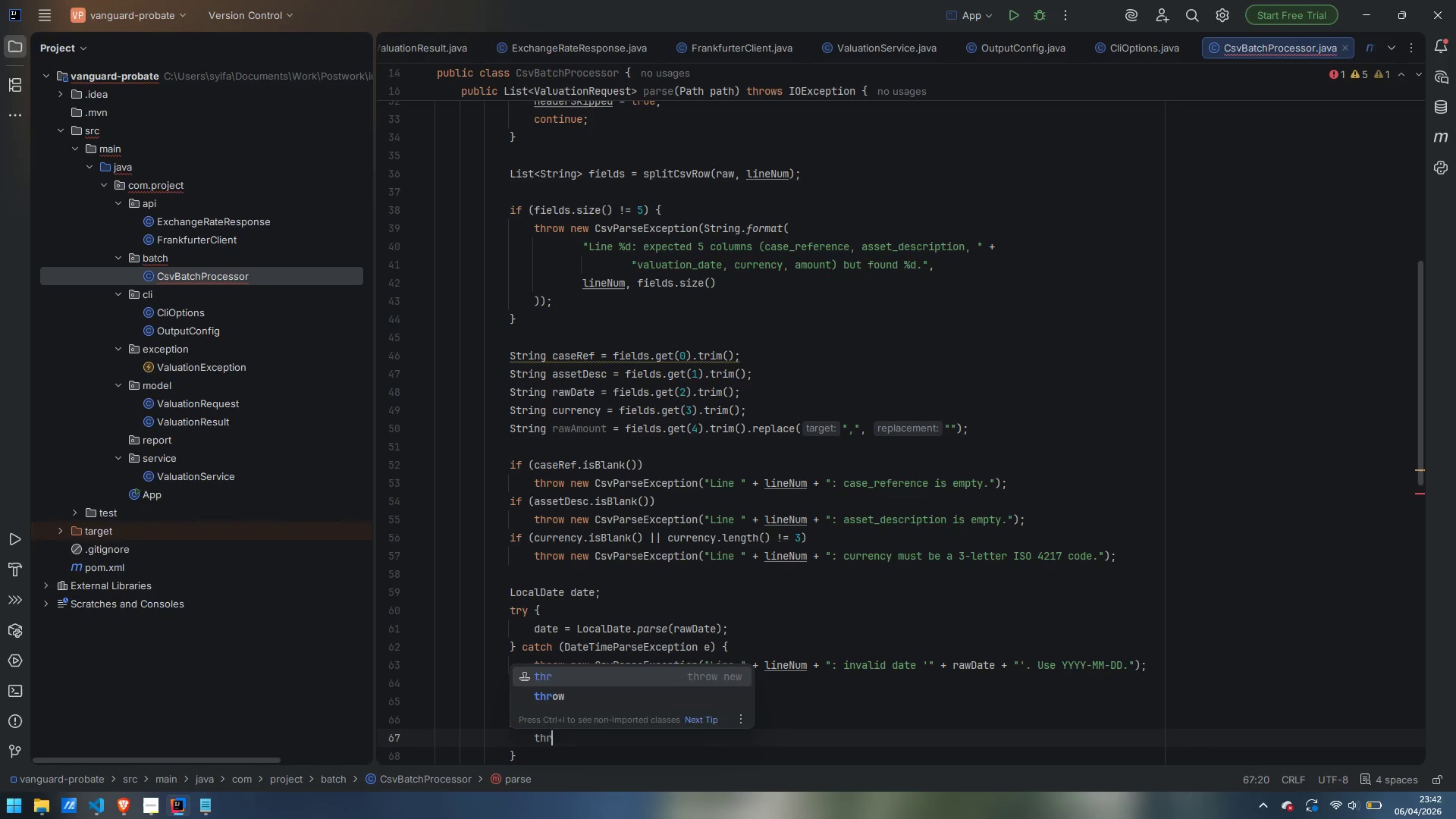 
key(Enter)
 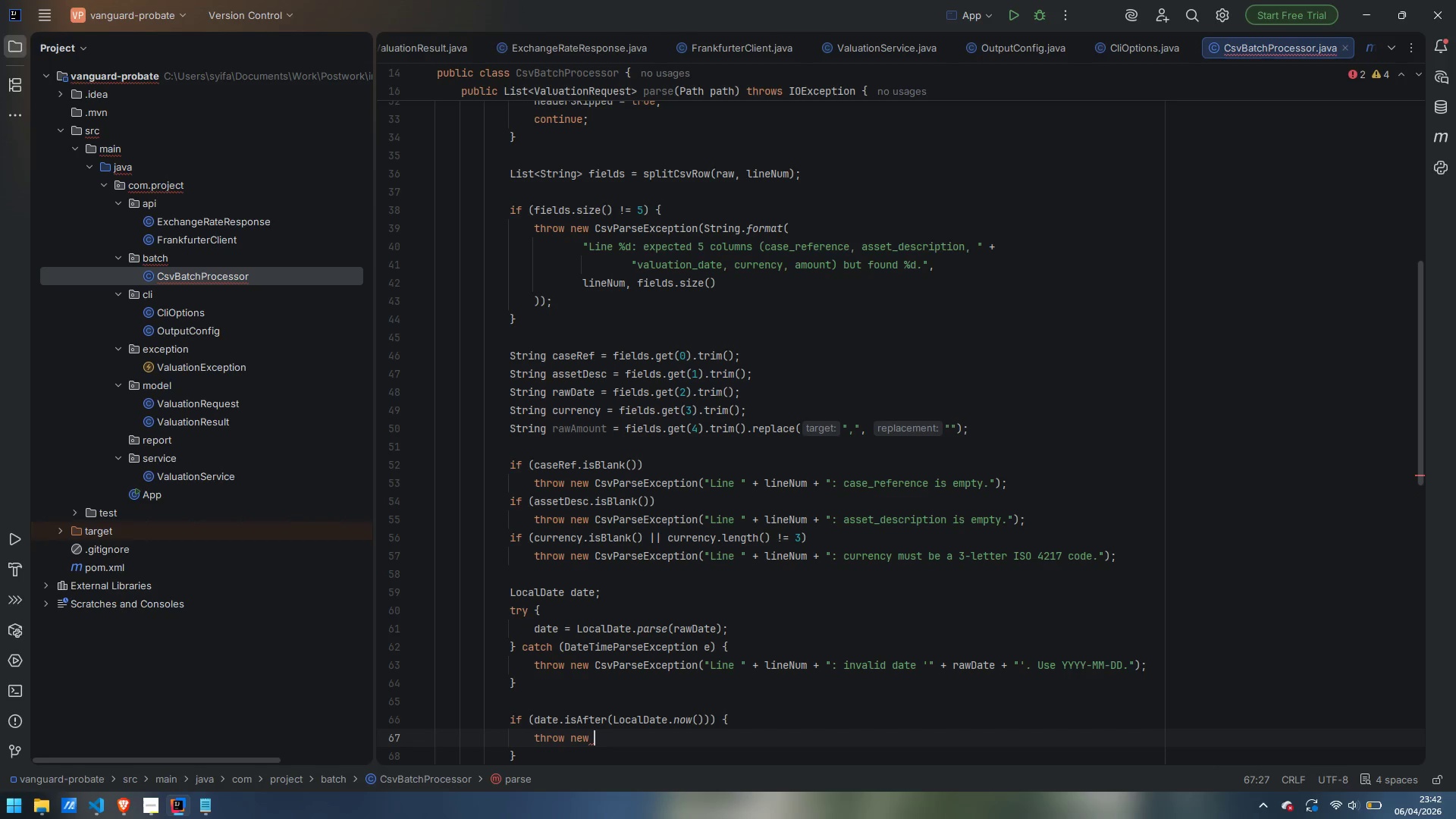 
type(CsvParseException)
 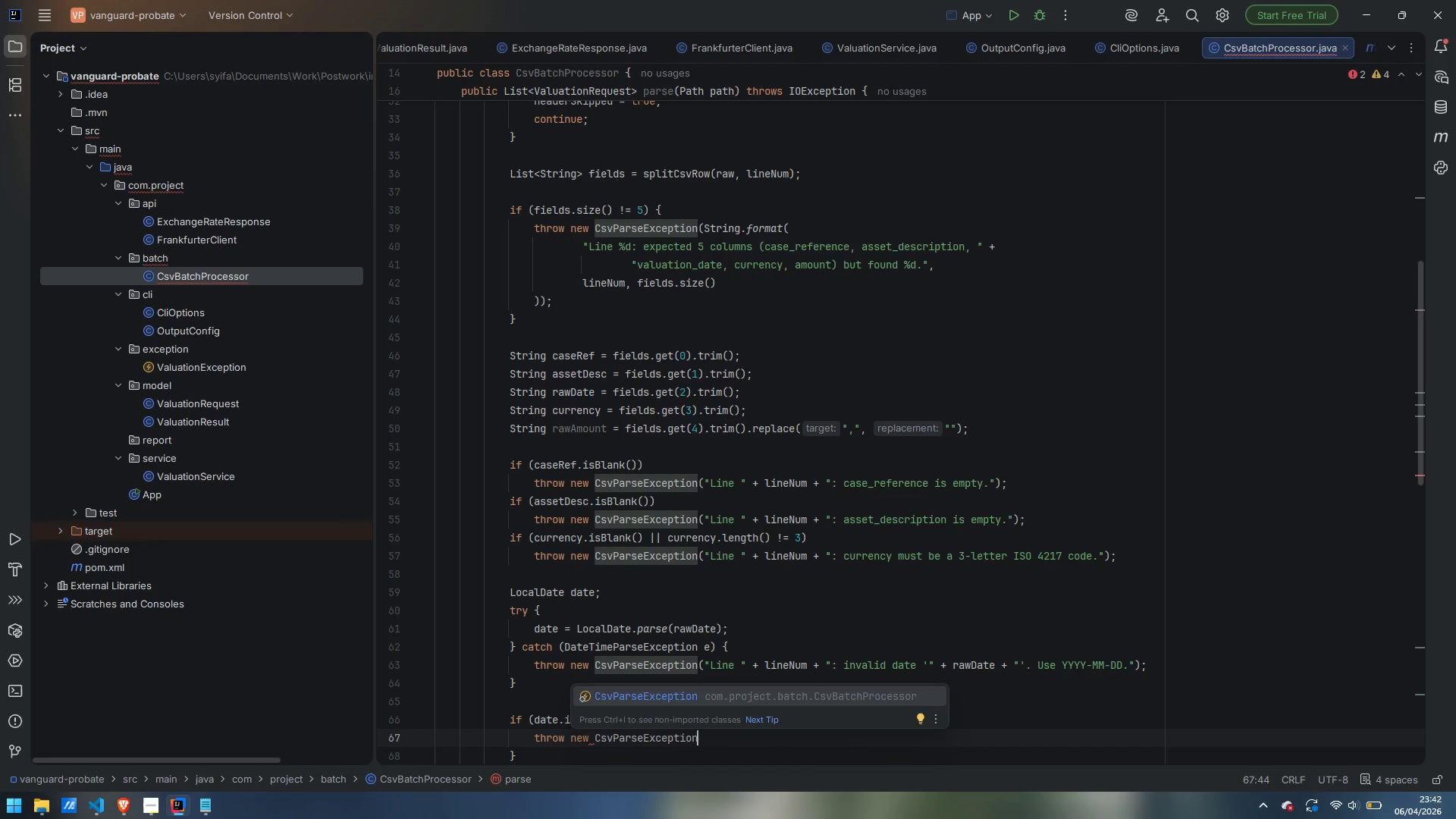 
key(Enter)
 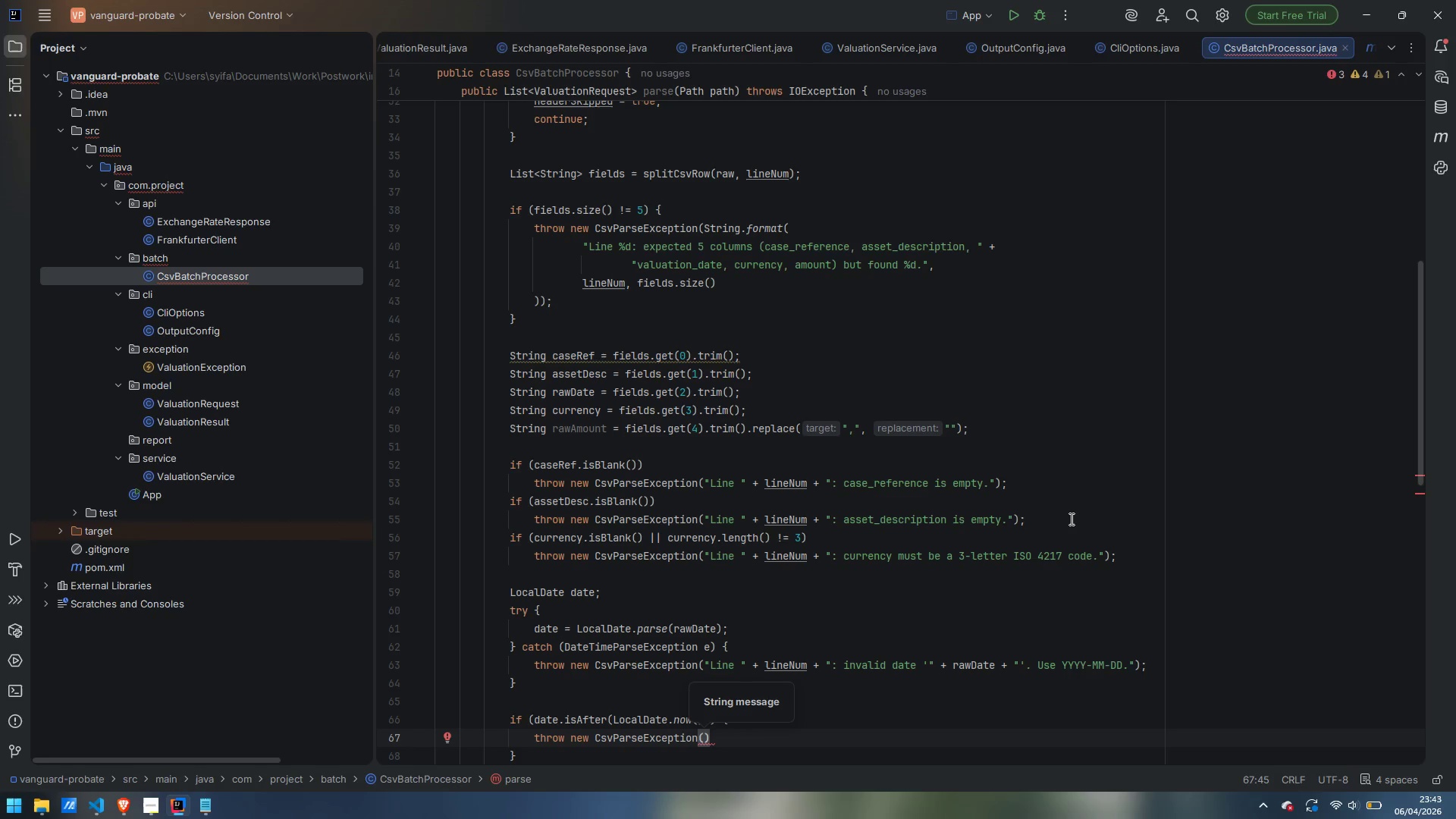 
wait(16.61)
 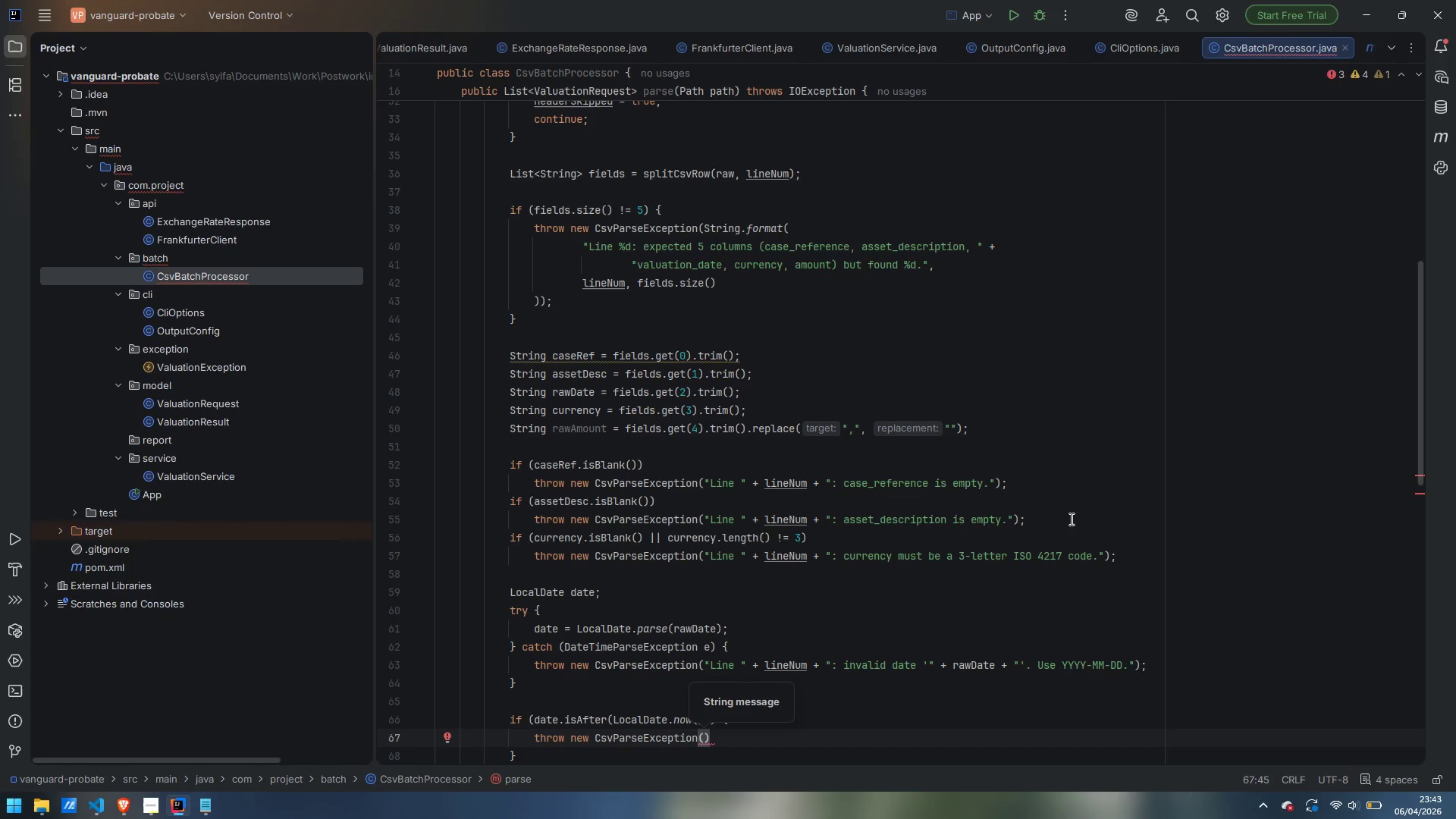 
type("L:ine)
 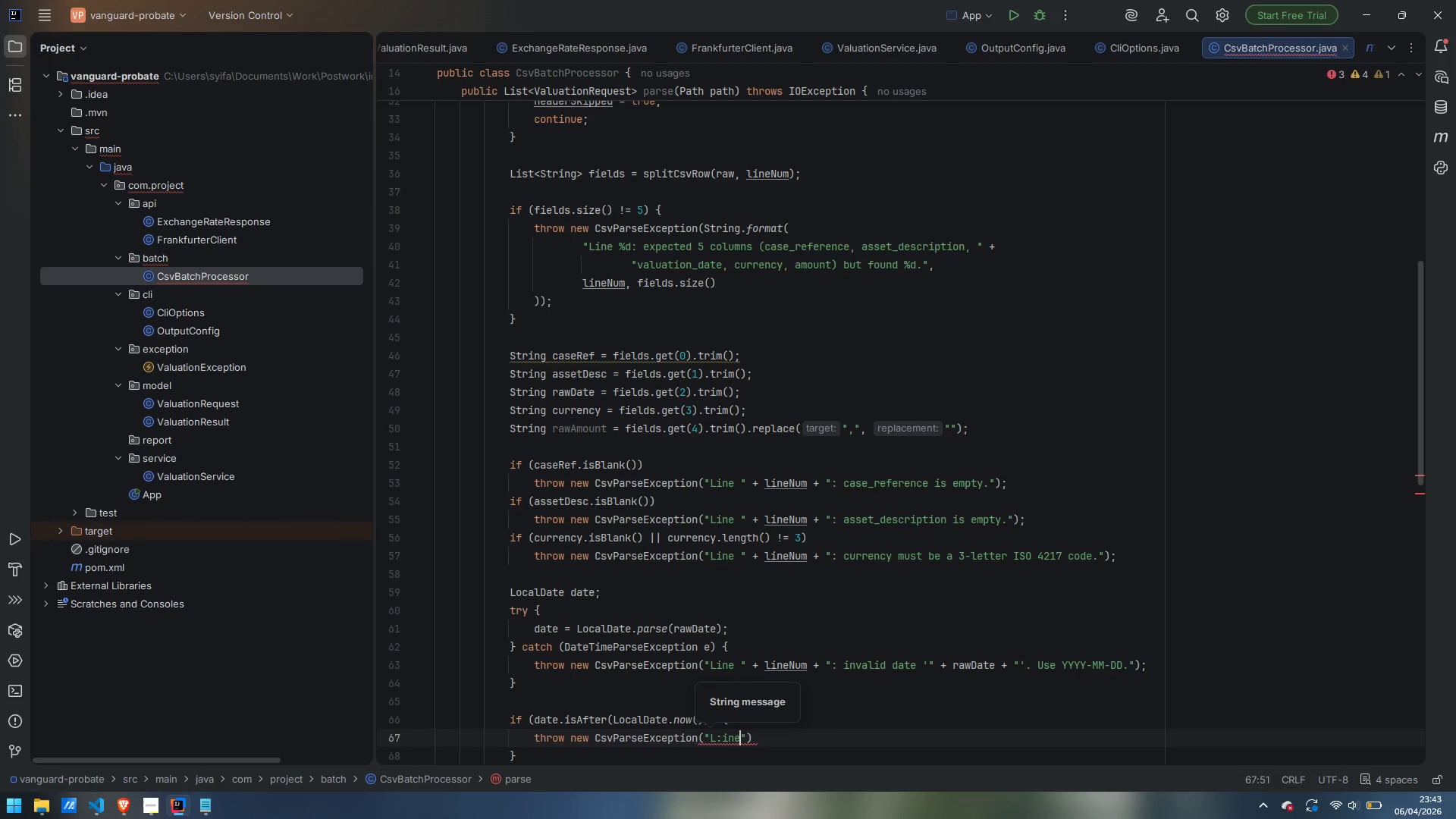 
key(Control+ControlLeft)
 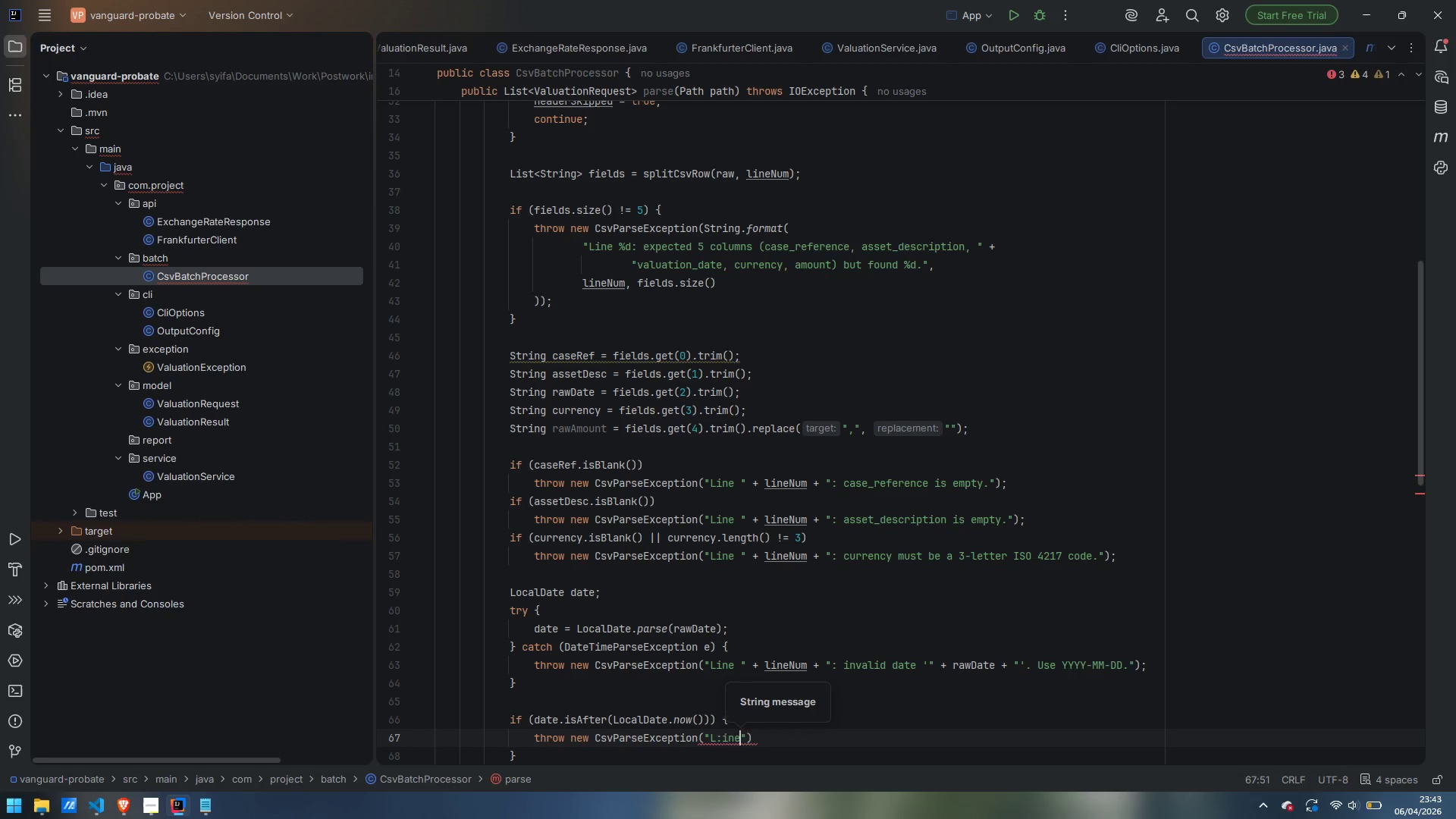 
key(Control+Backspace)
 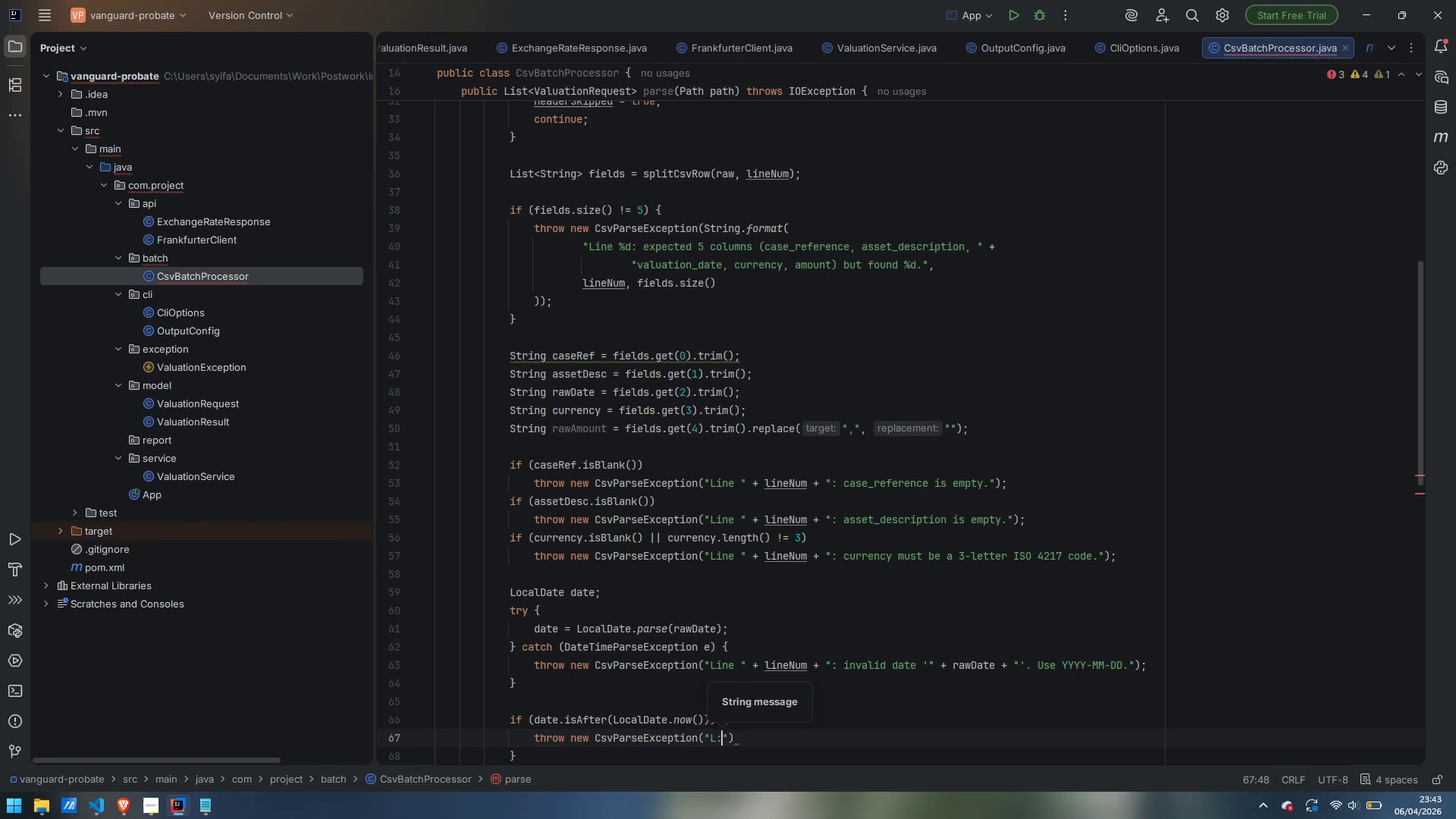 
key(Backspace)
type(ine )
 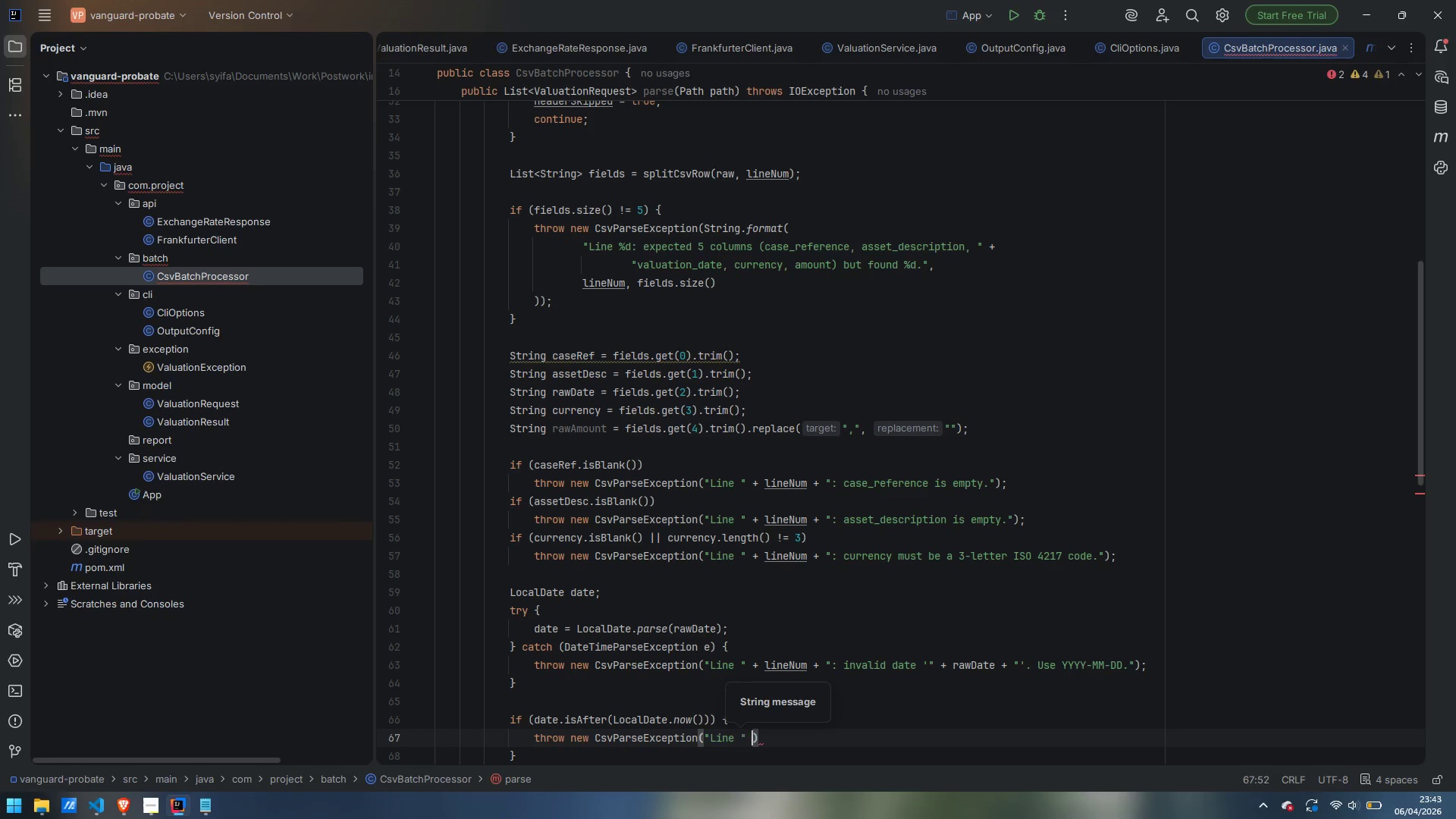 
 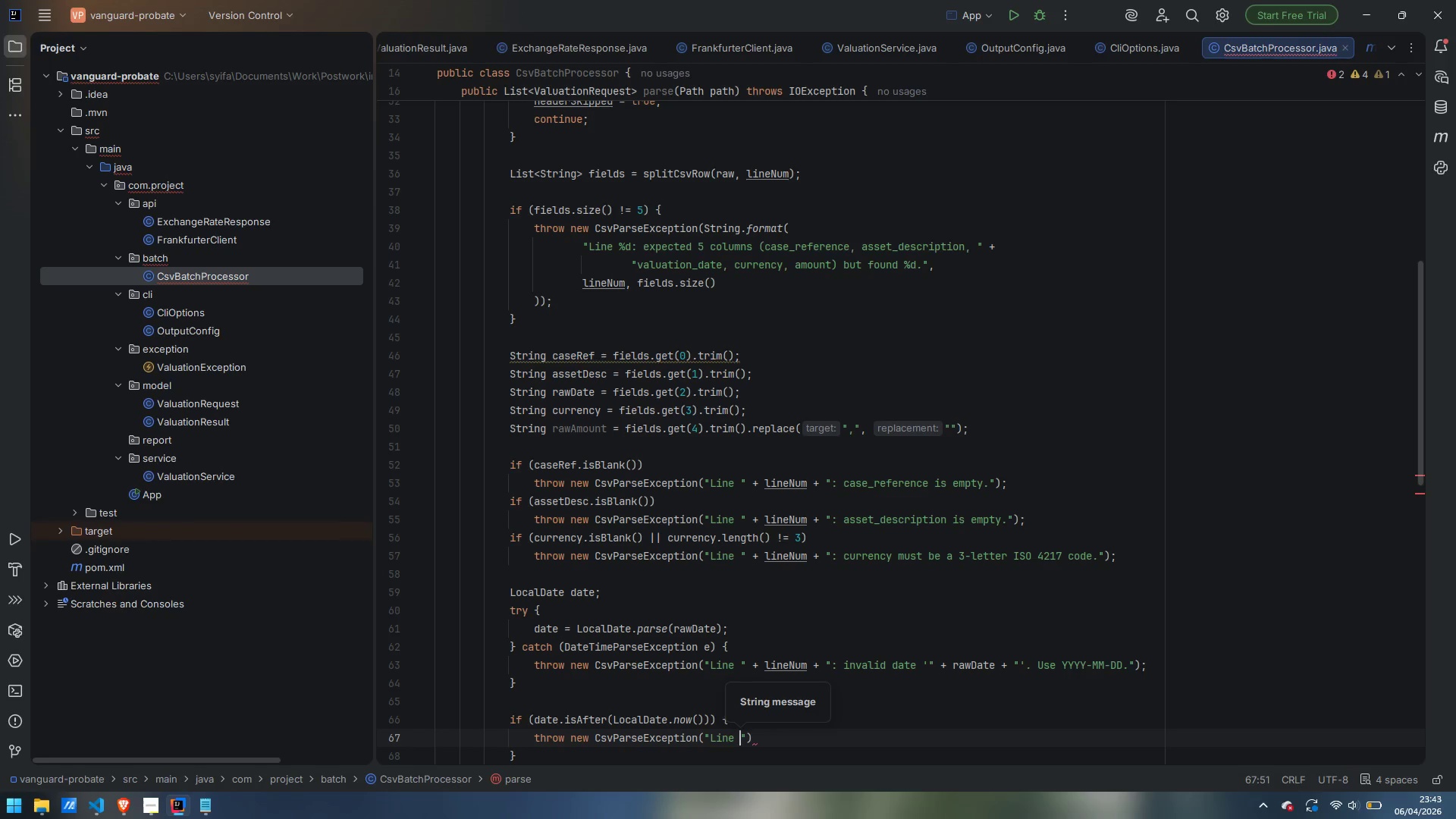 
key(ArrowRight)
 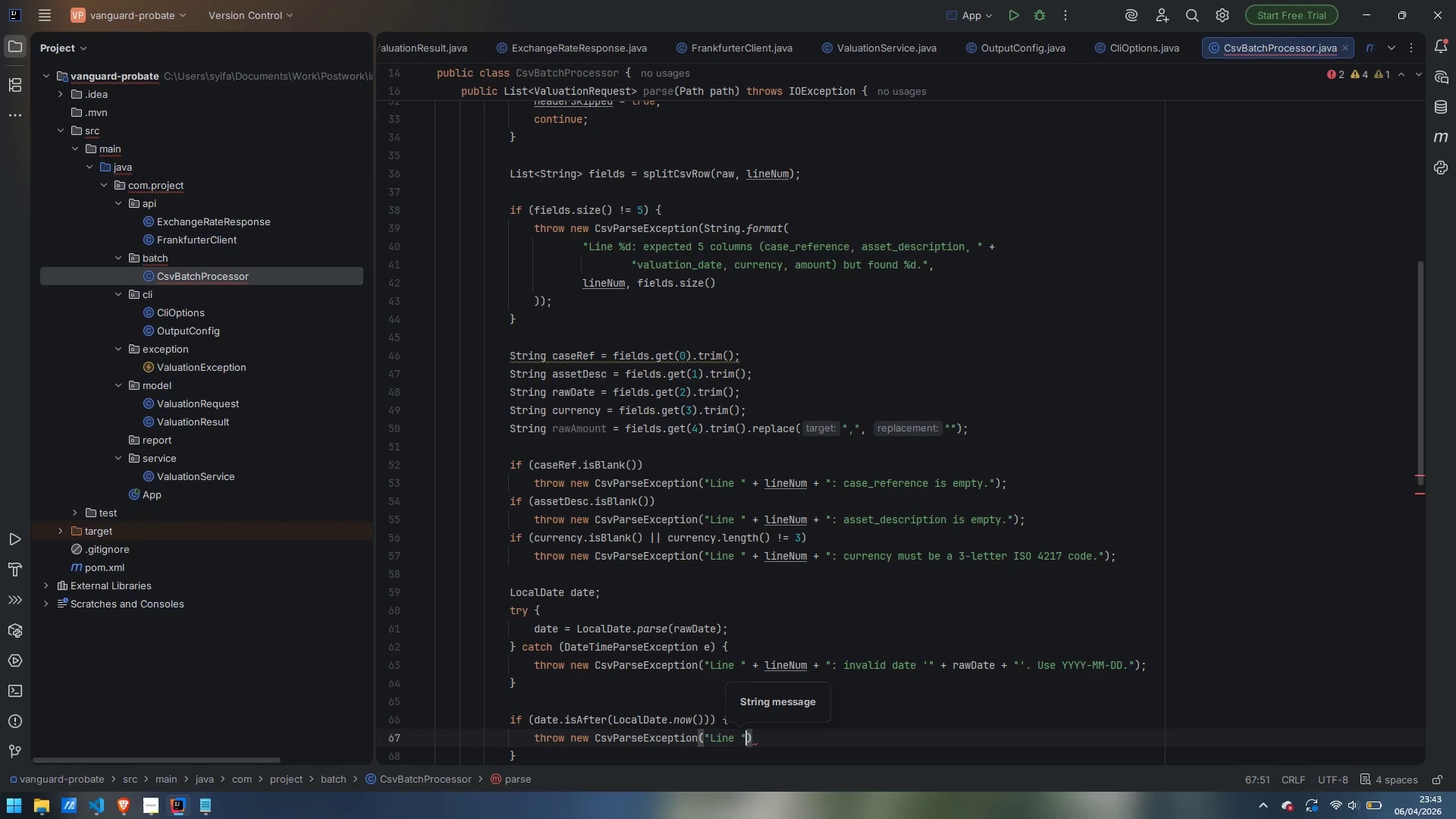 
type( + lineNum + ": valuation+_)
key(Backspace)
type(date )
 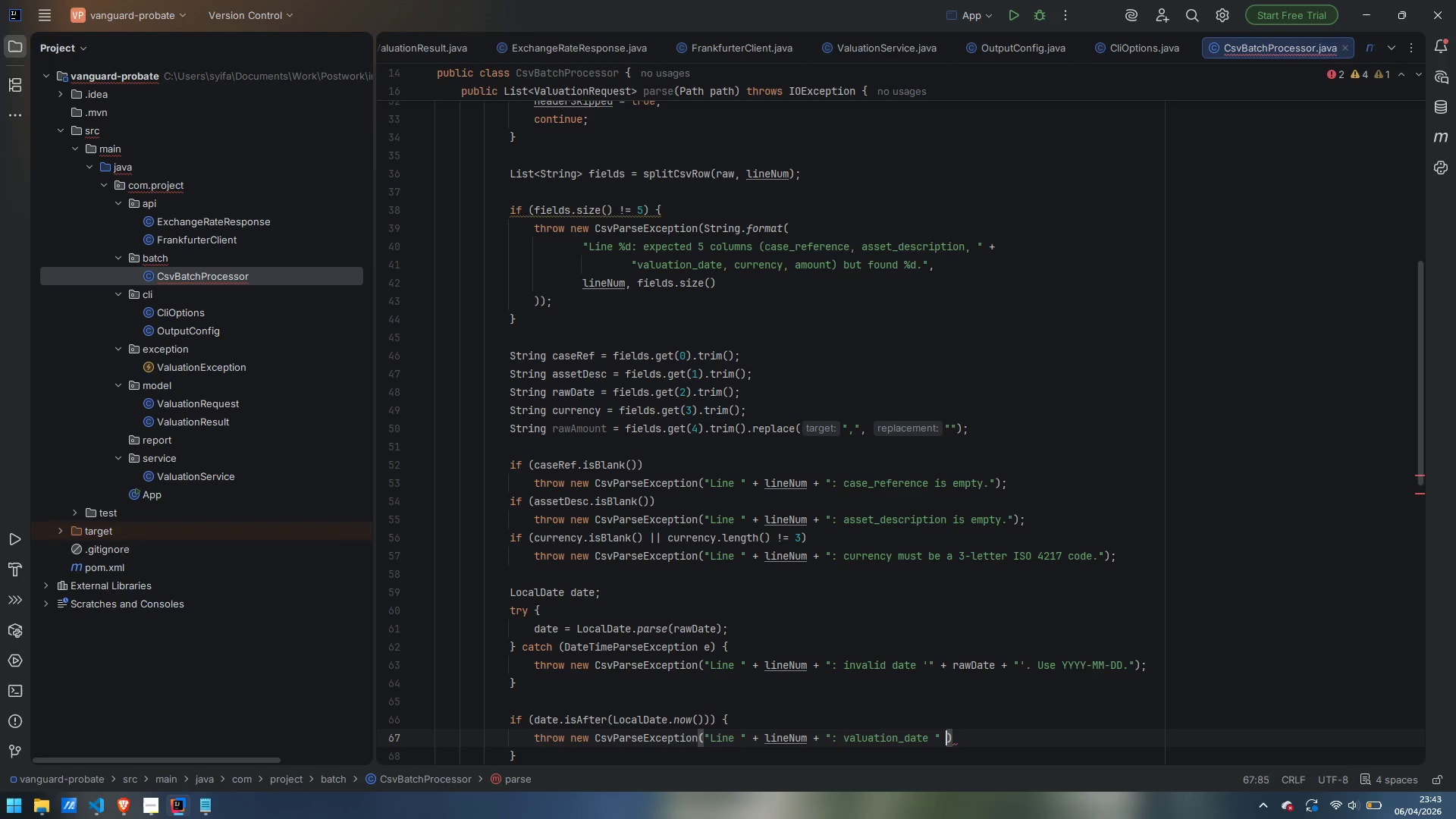 
 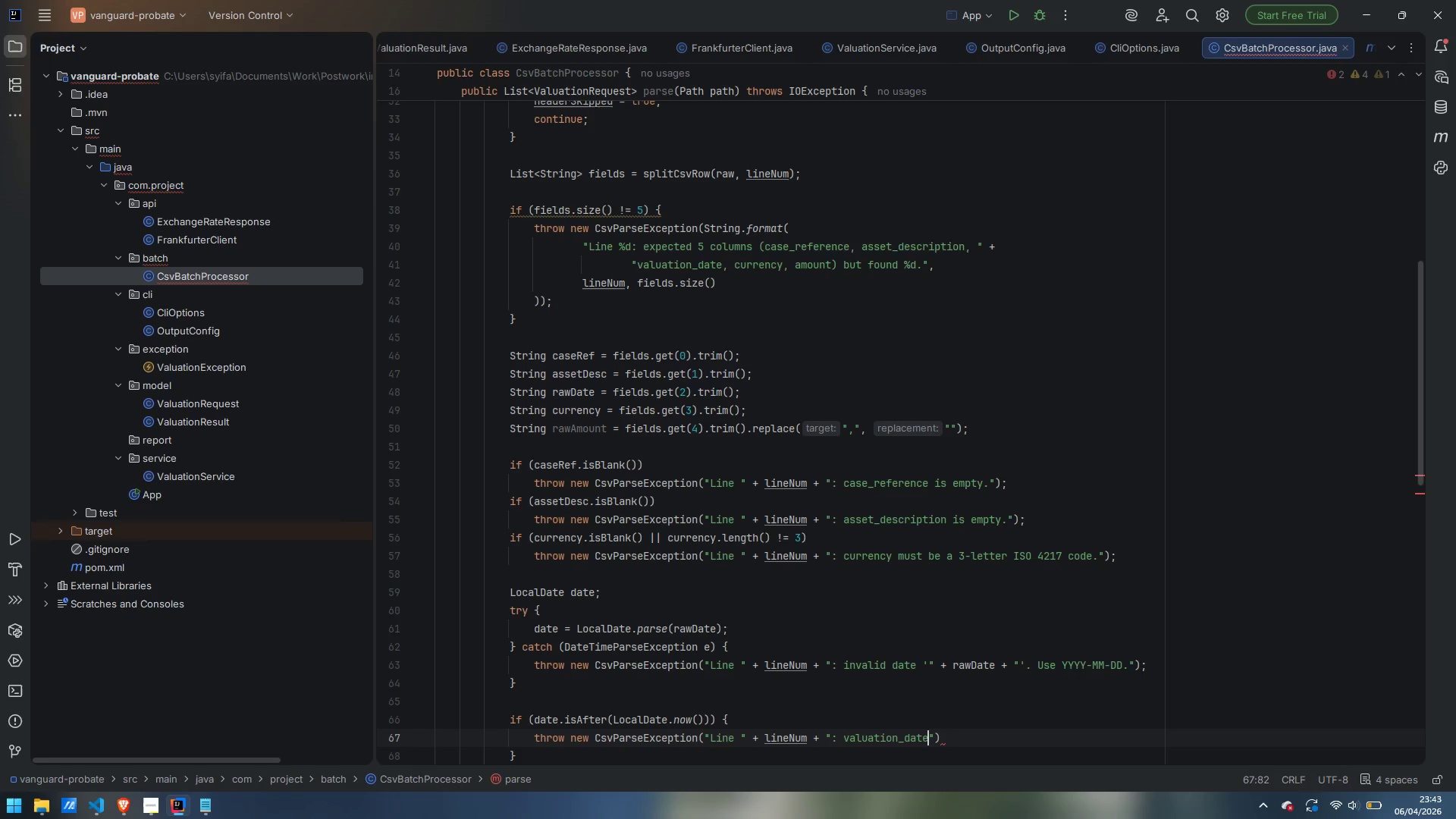 
key(ArrowRight)
 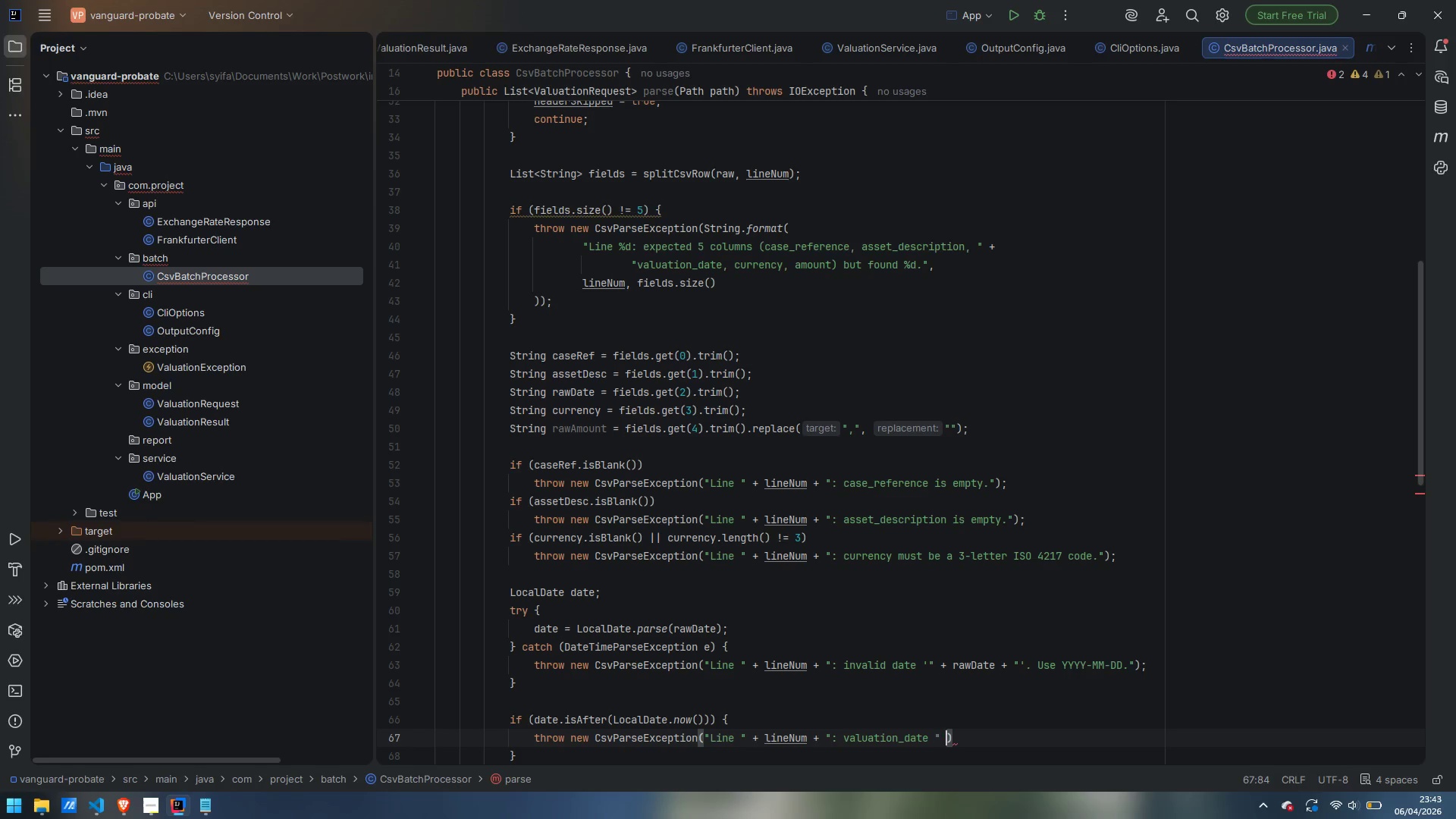 
type( + rawDate + )
 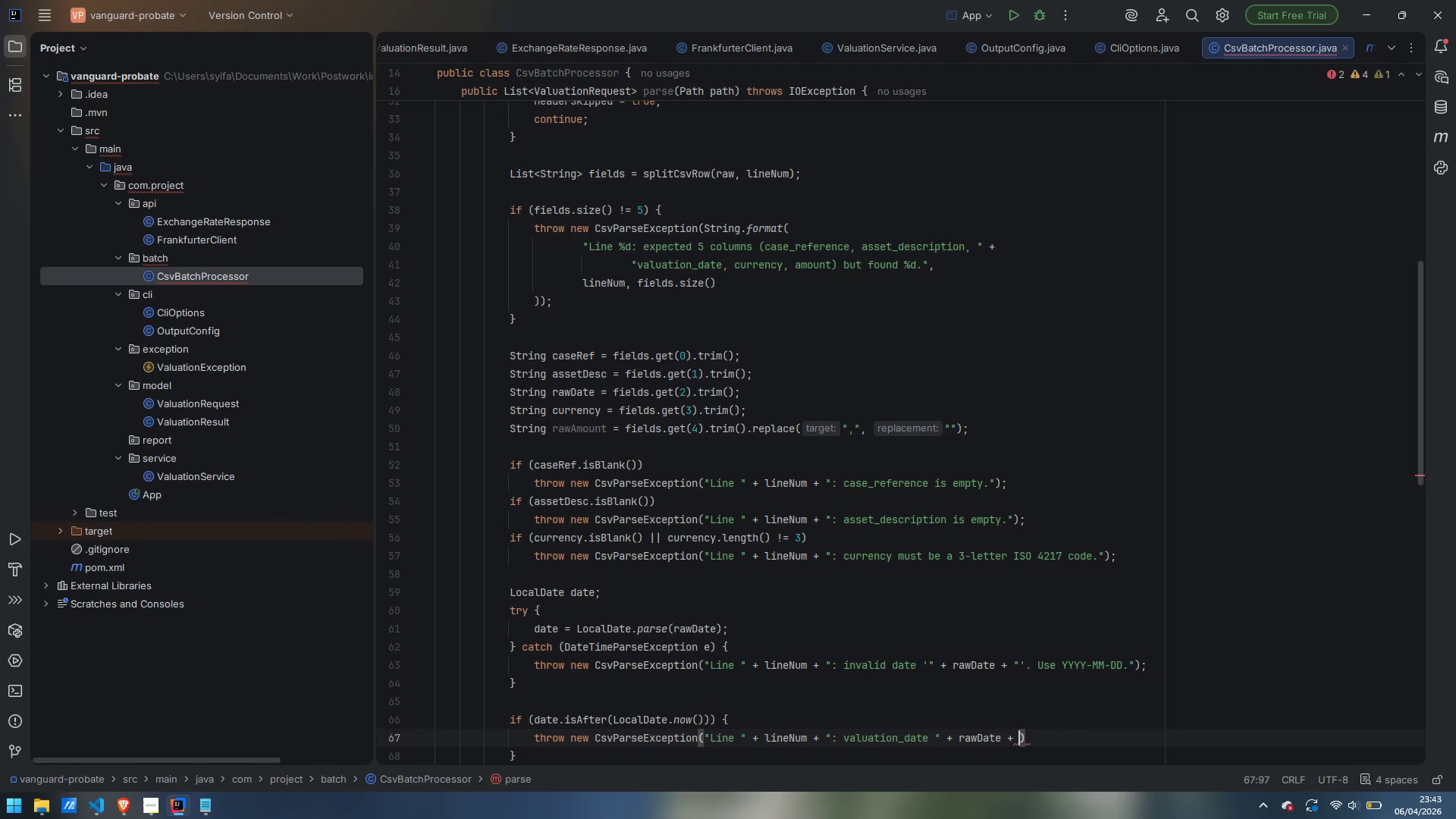 
type(" i in the future.)
 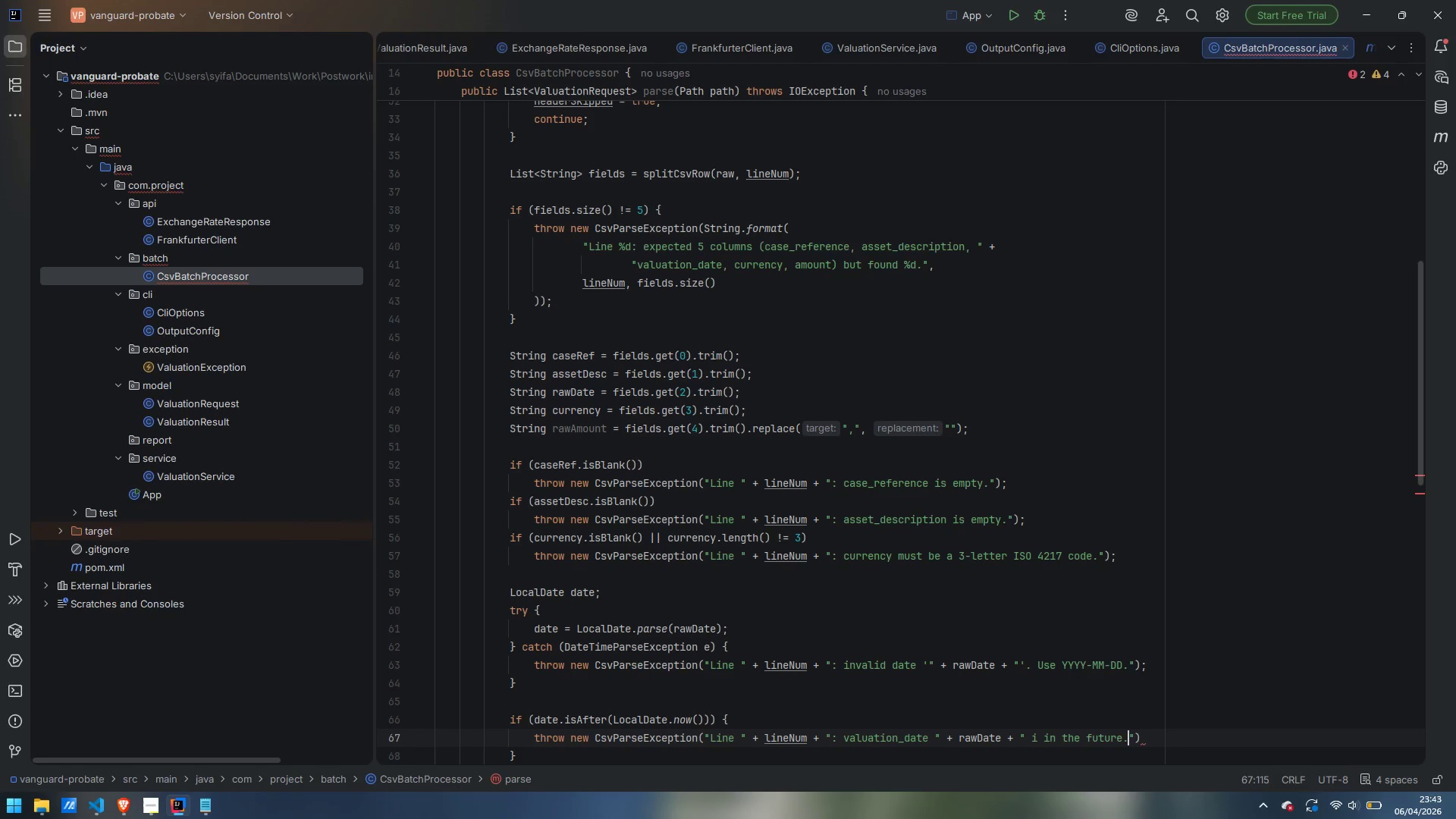 
key(ArrowRight)
 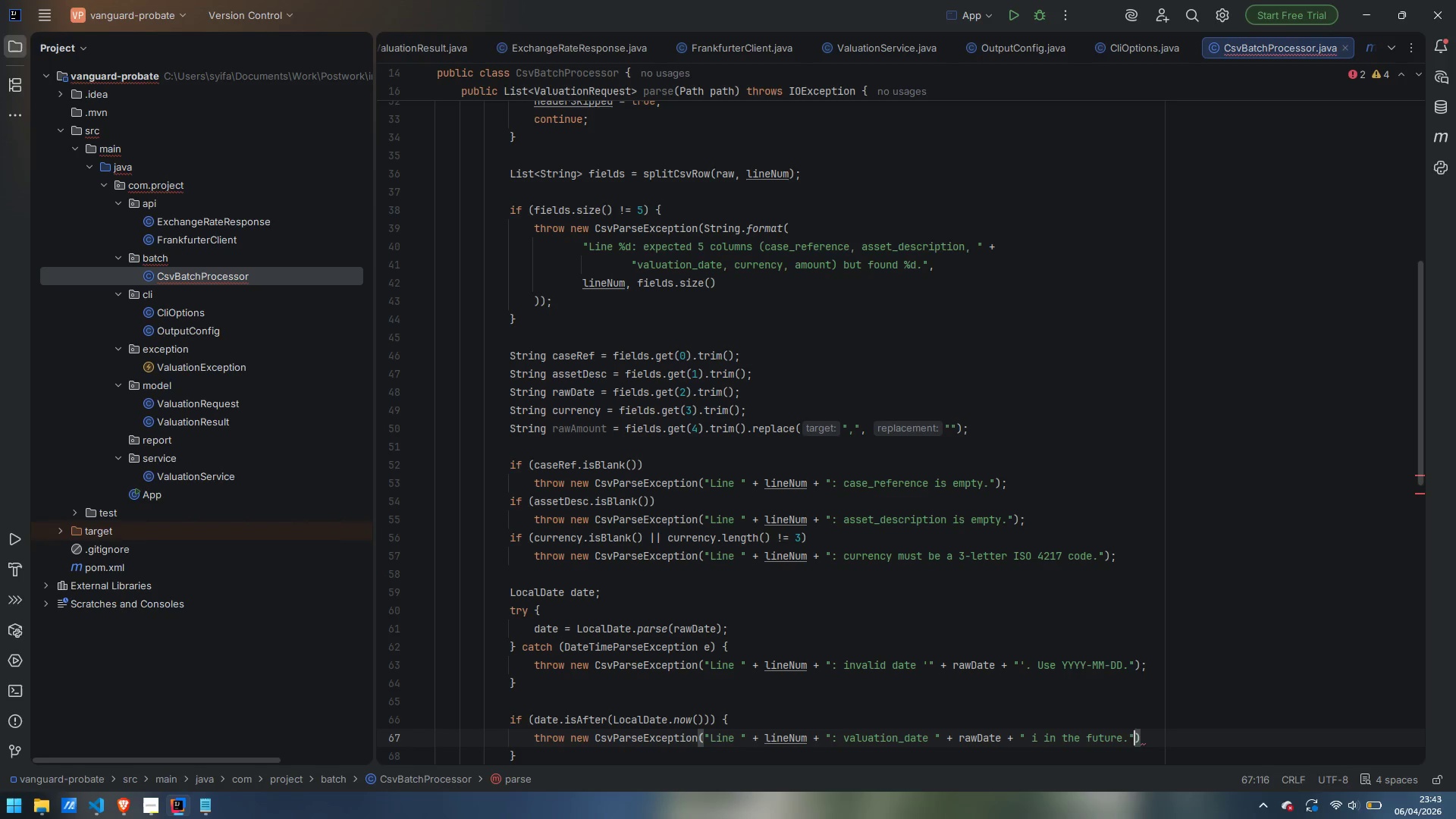 
key(ArrowRight)
 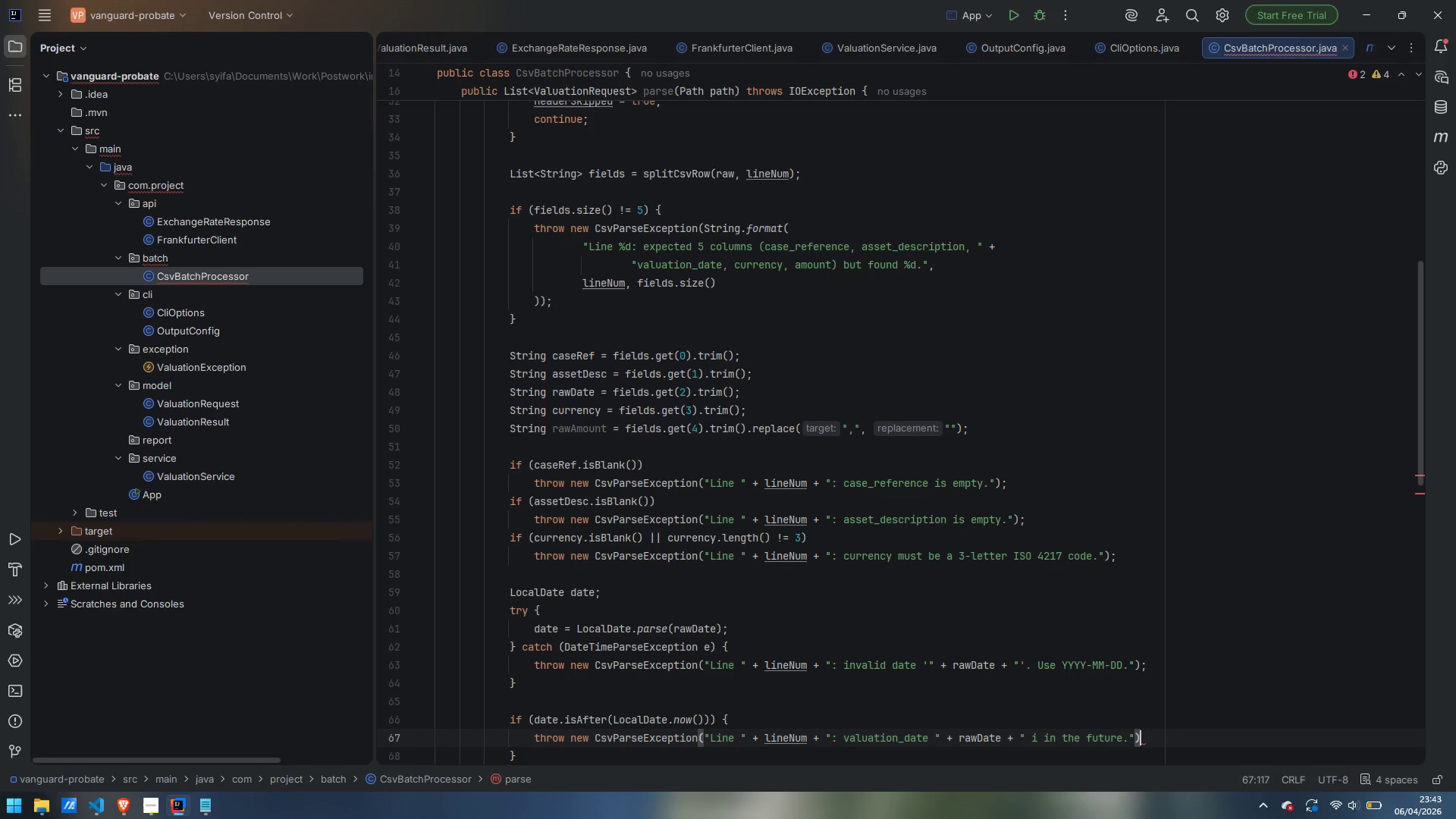 
key(Semicolon)
 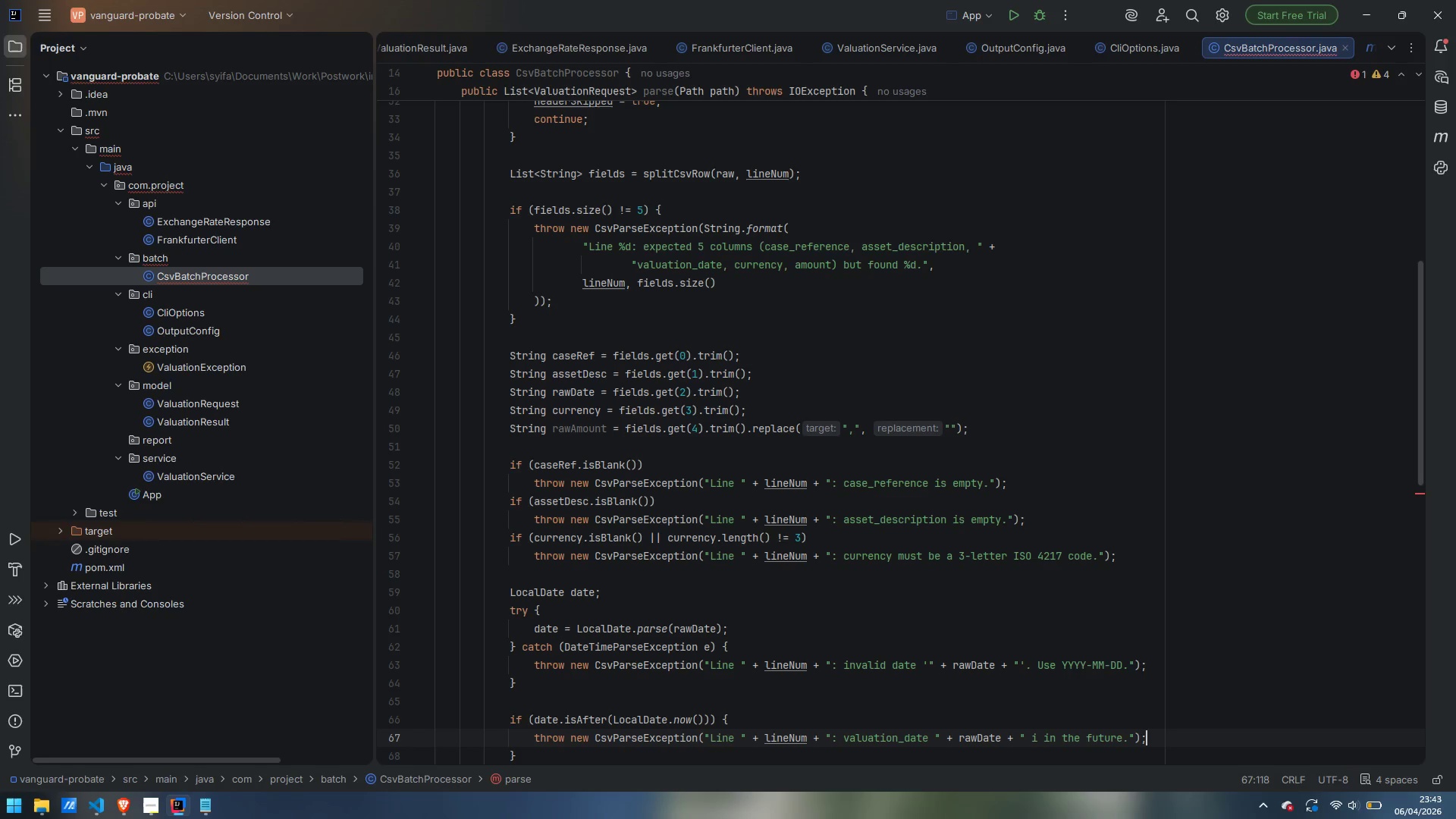 
key(ArrowDown)
 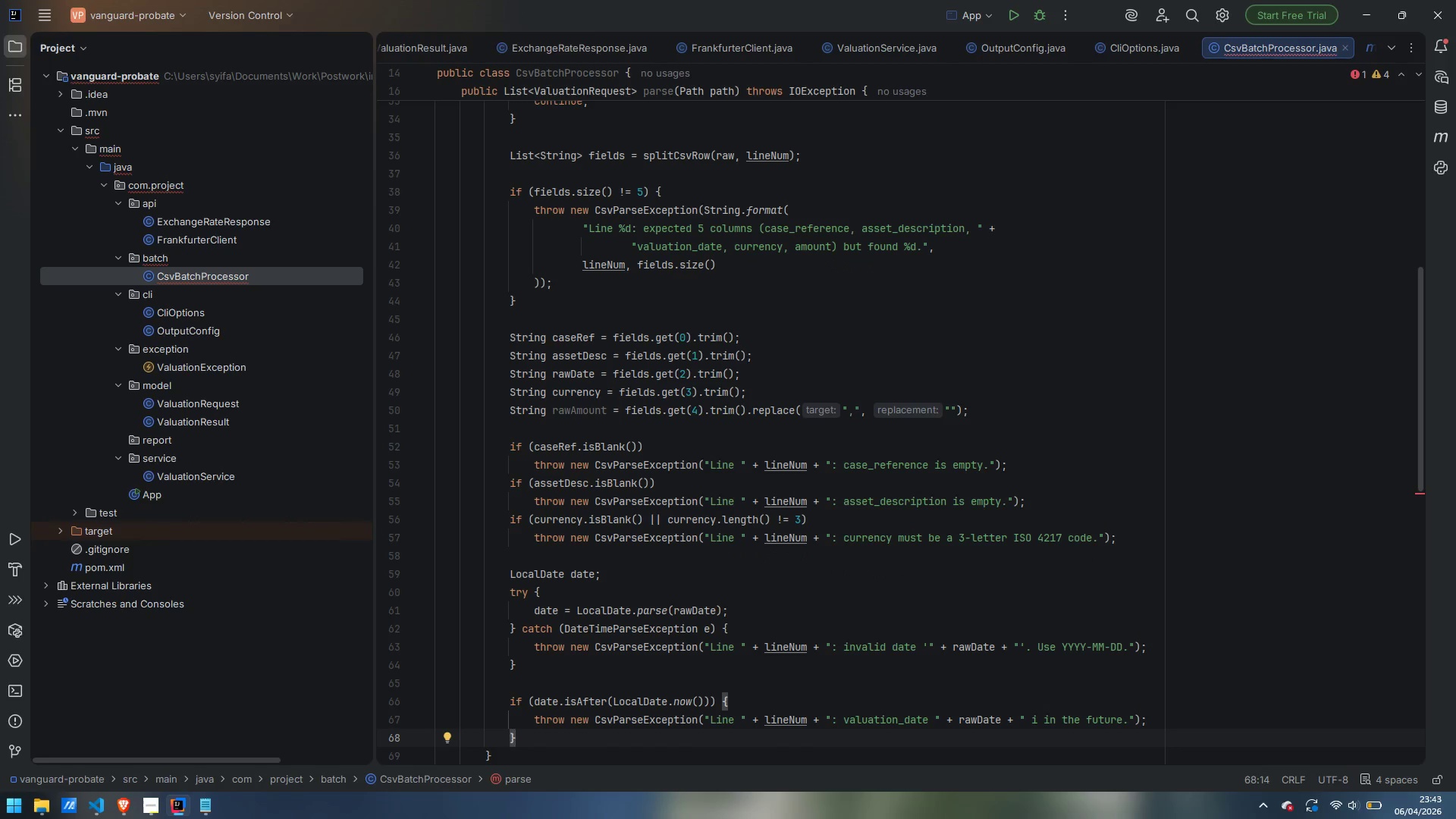 
key(Enter)
 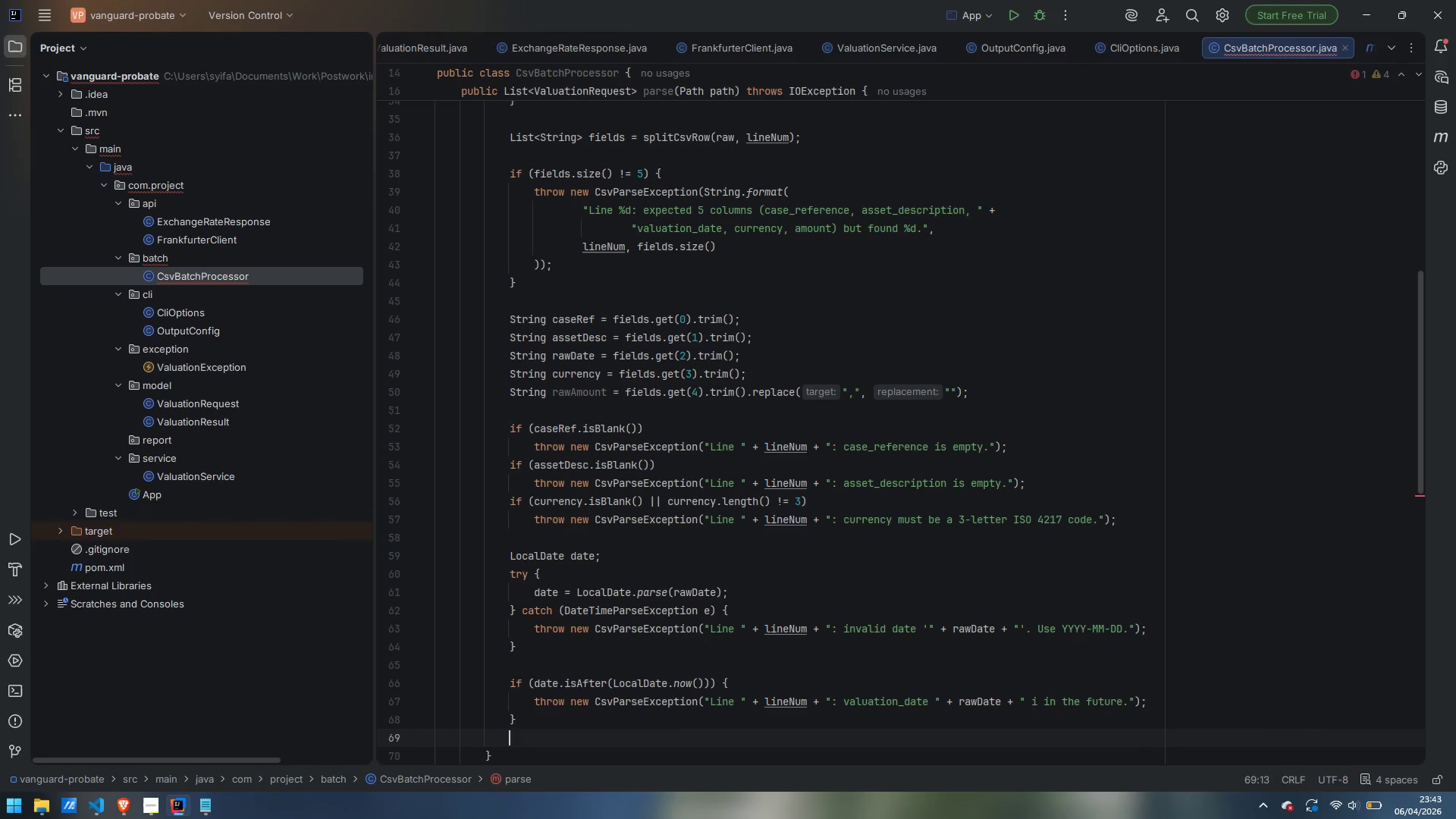 
type(if (date.isBefore)
 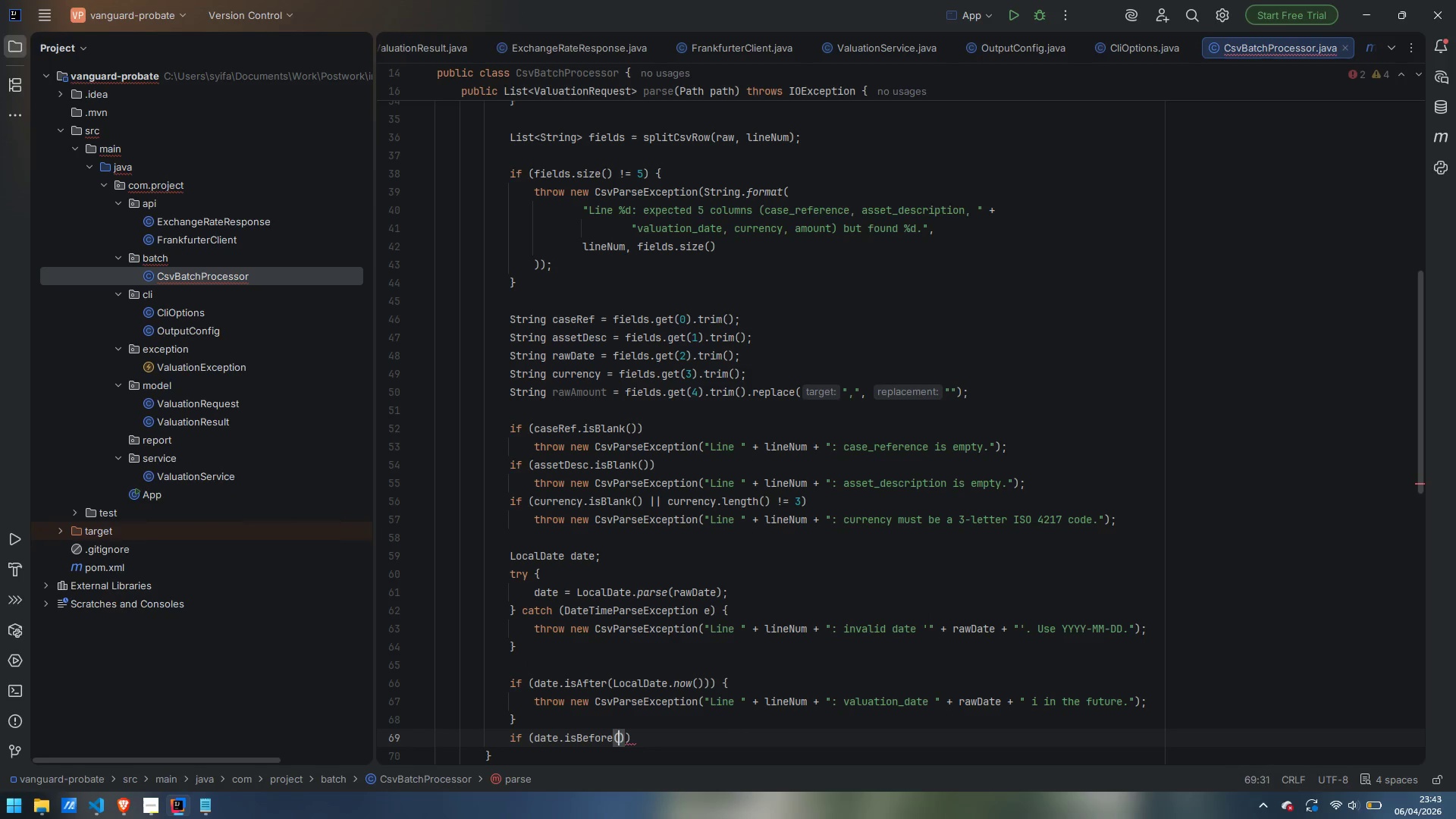 
 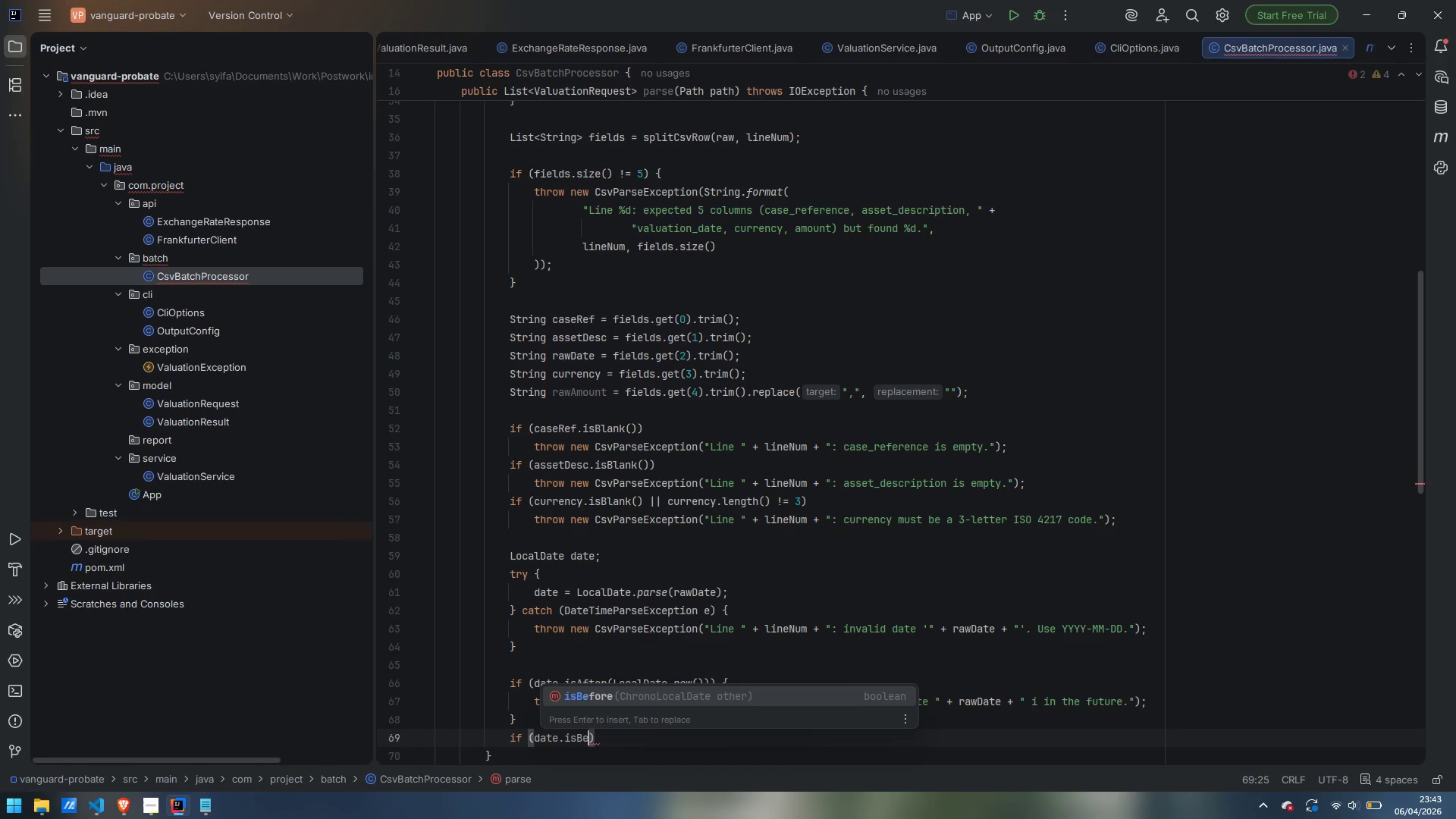 
key(Enter)
 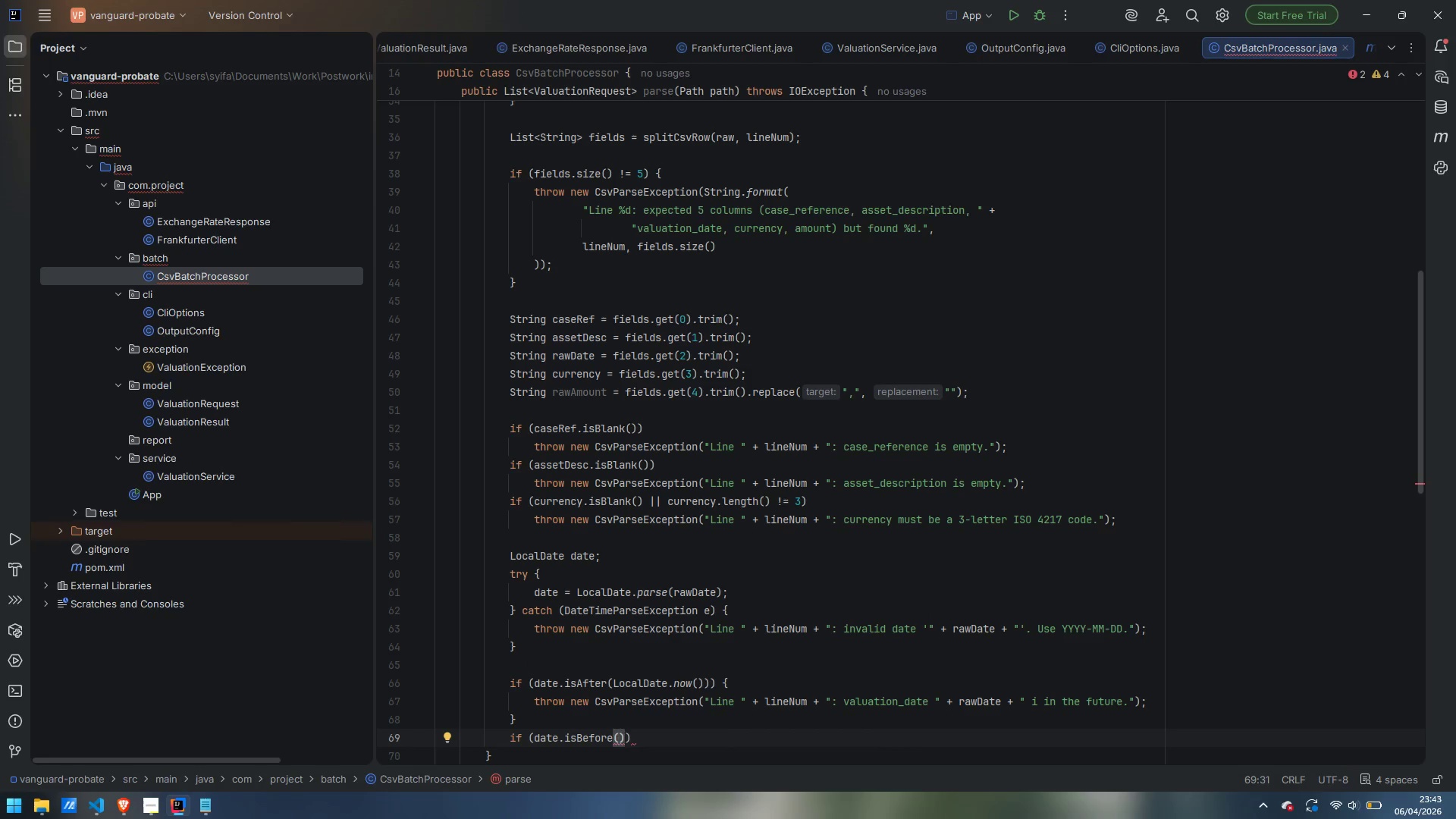 
type(LocalDate.of)
 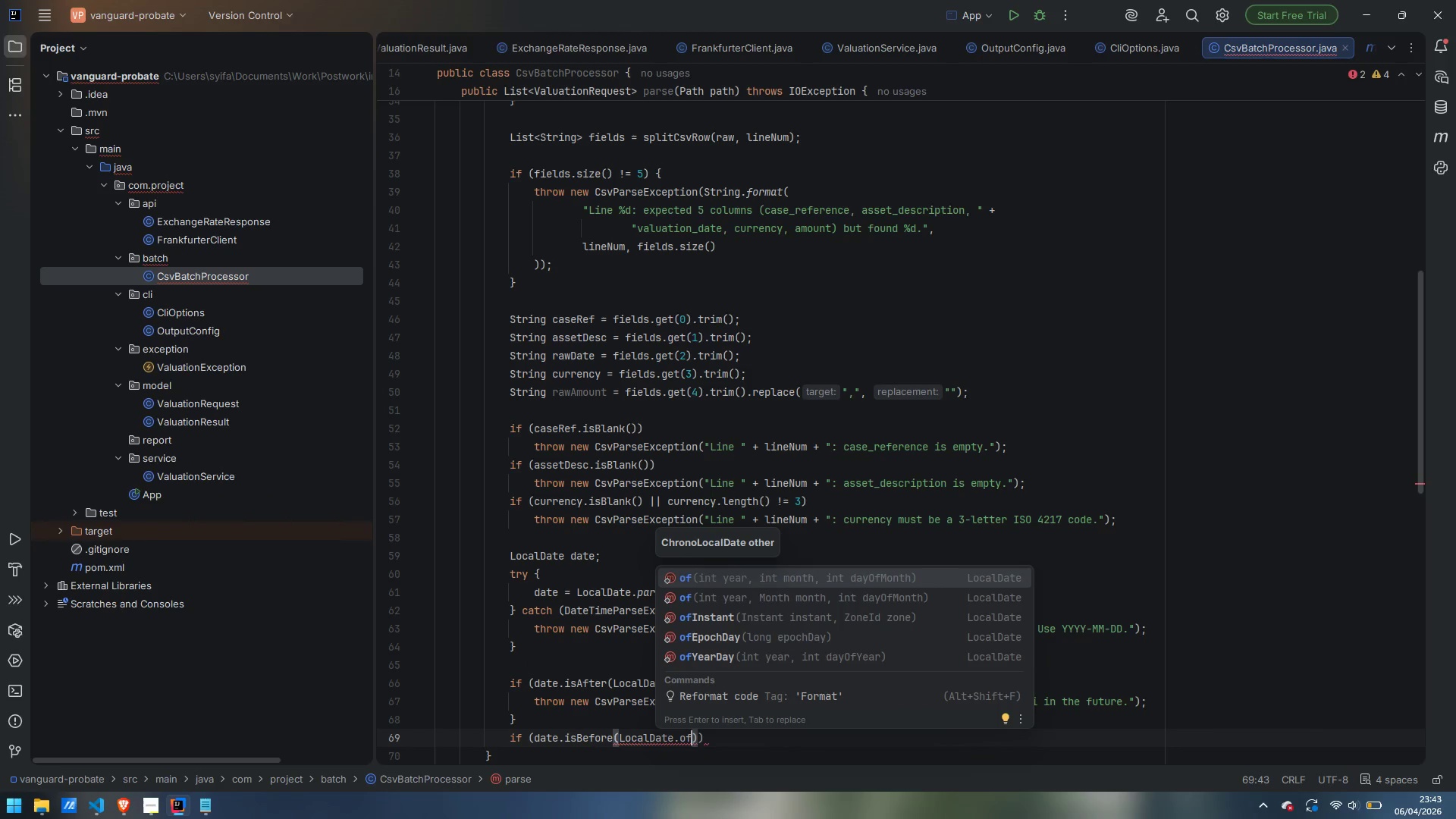 
key(Enter)
 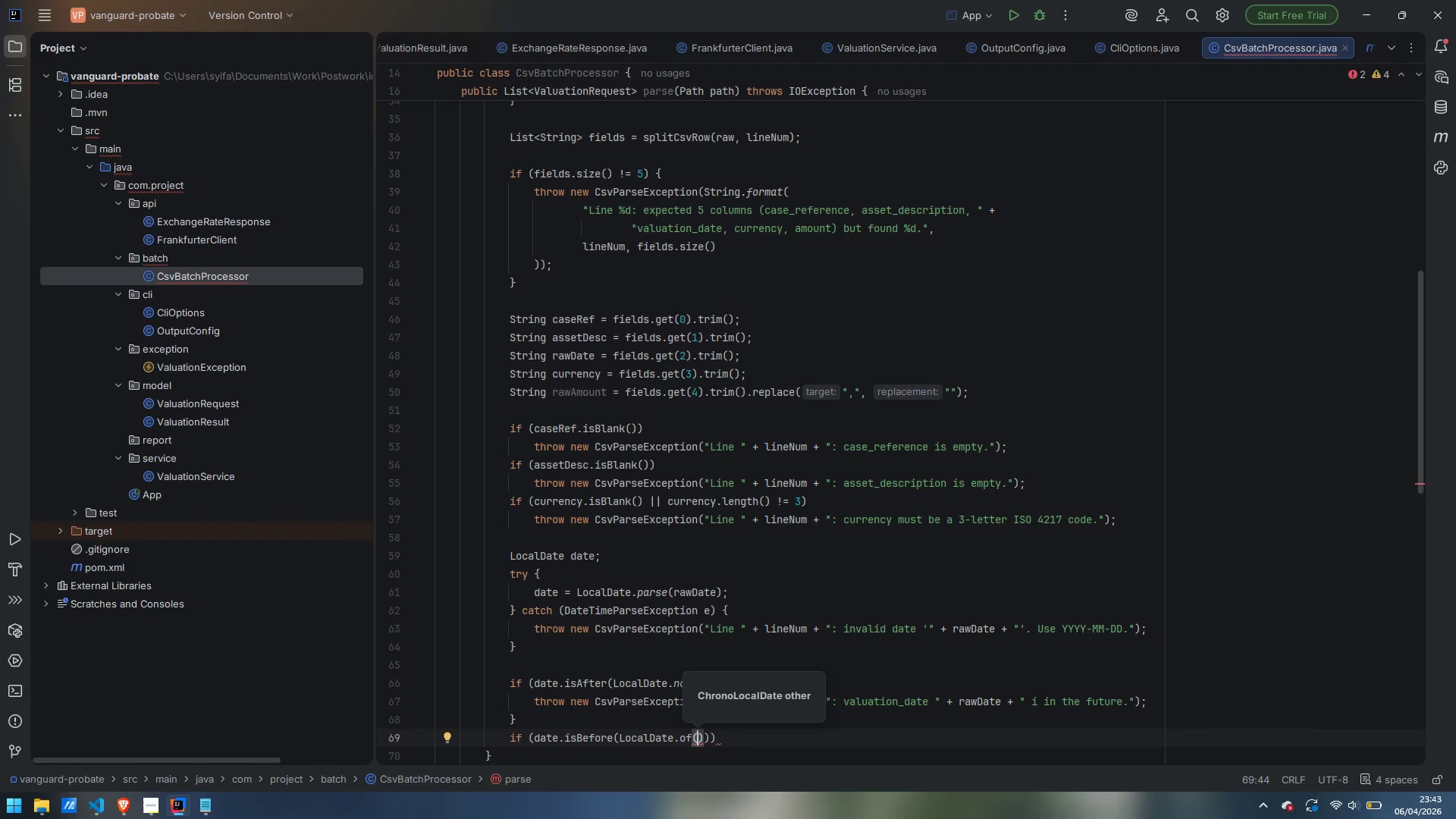 
hold_key(key=ShiftLeft, duration=1.0)
 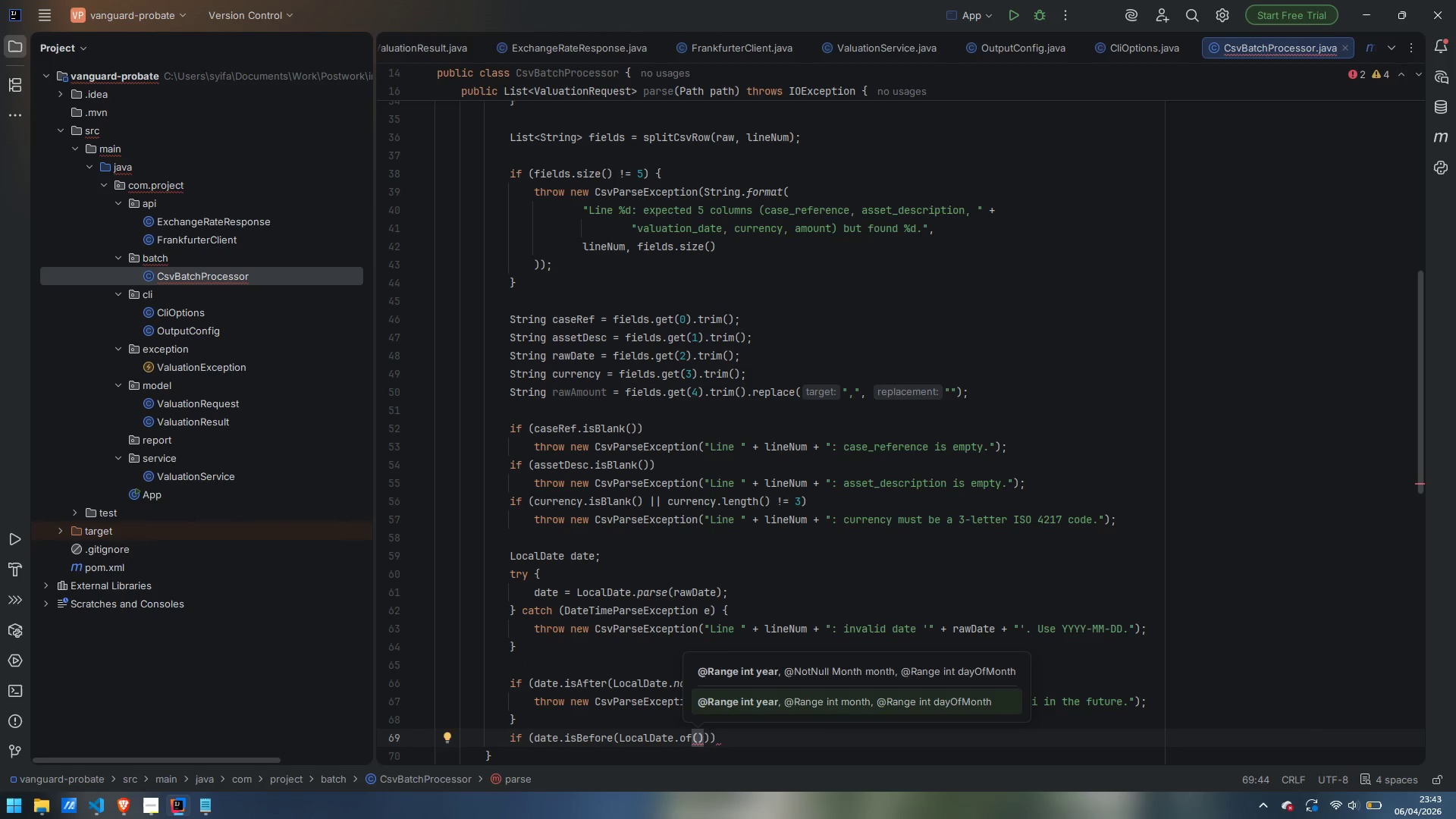 
type(1999)
 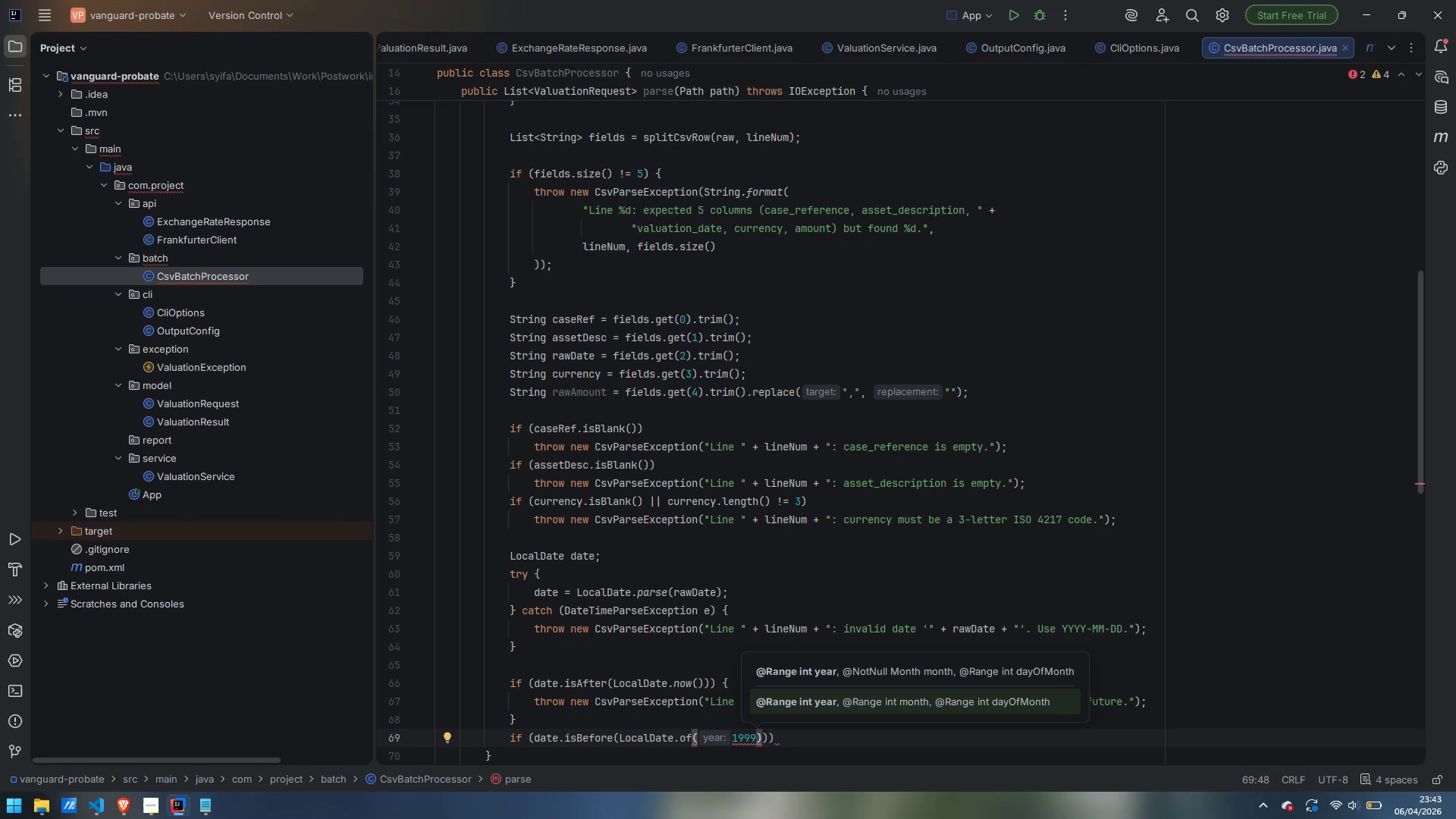 
wait(7.39)
 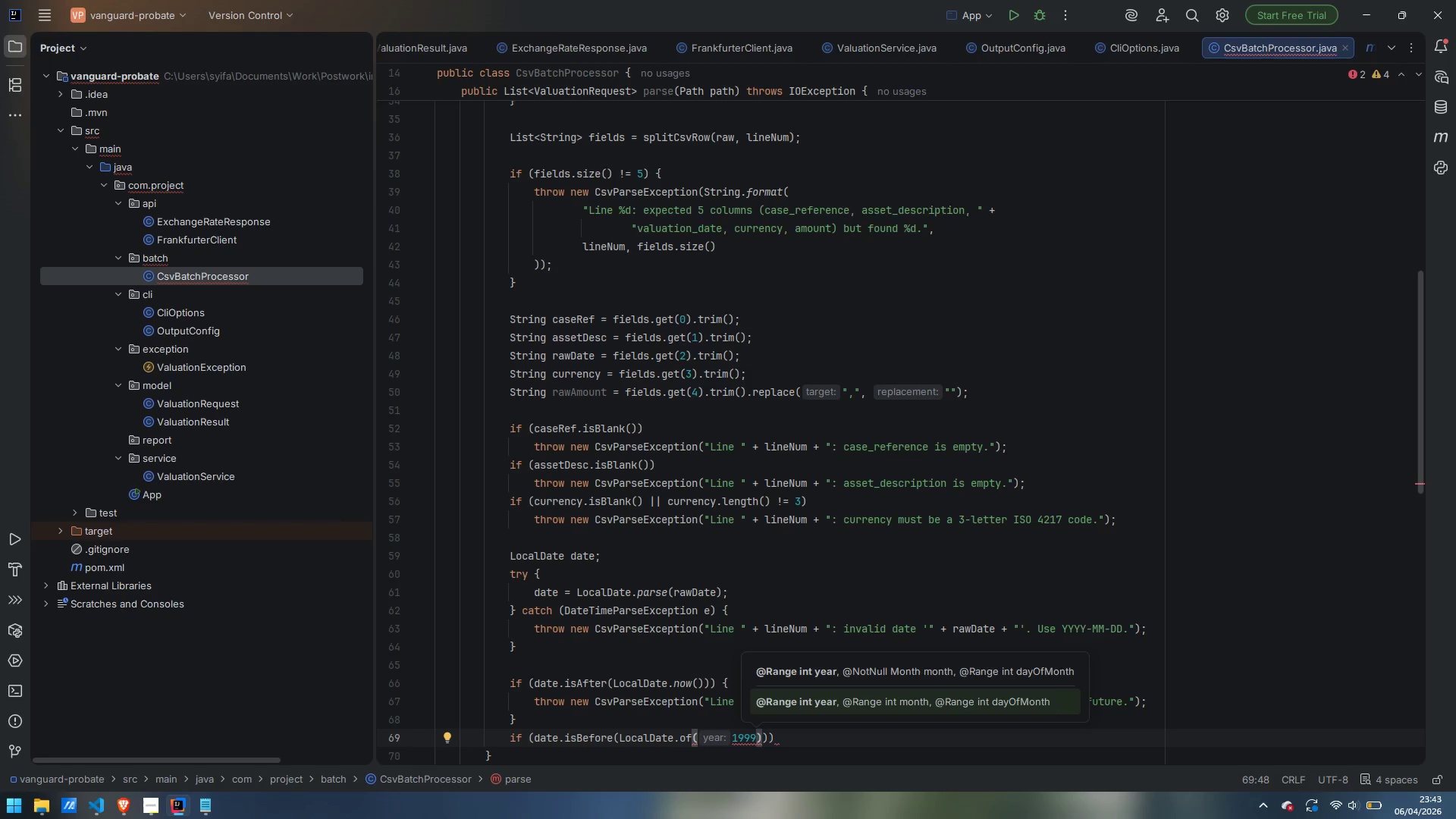 
key(Comma)
 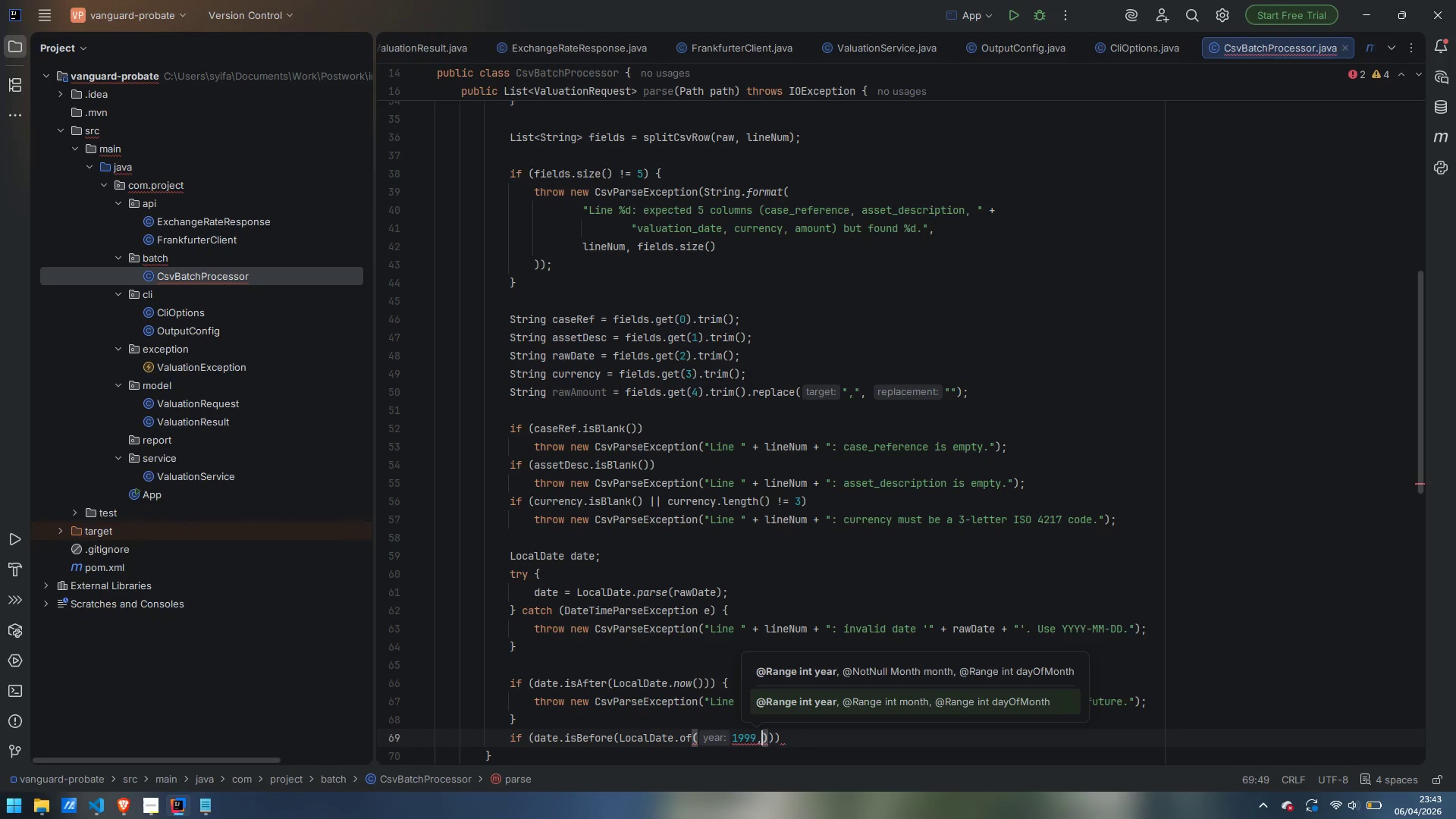 
key(Space)
 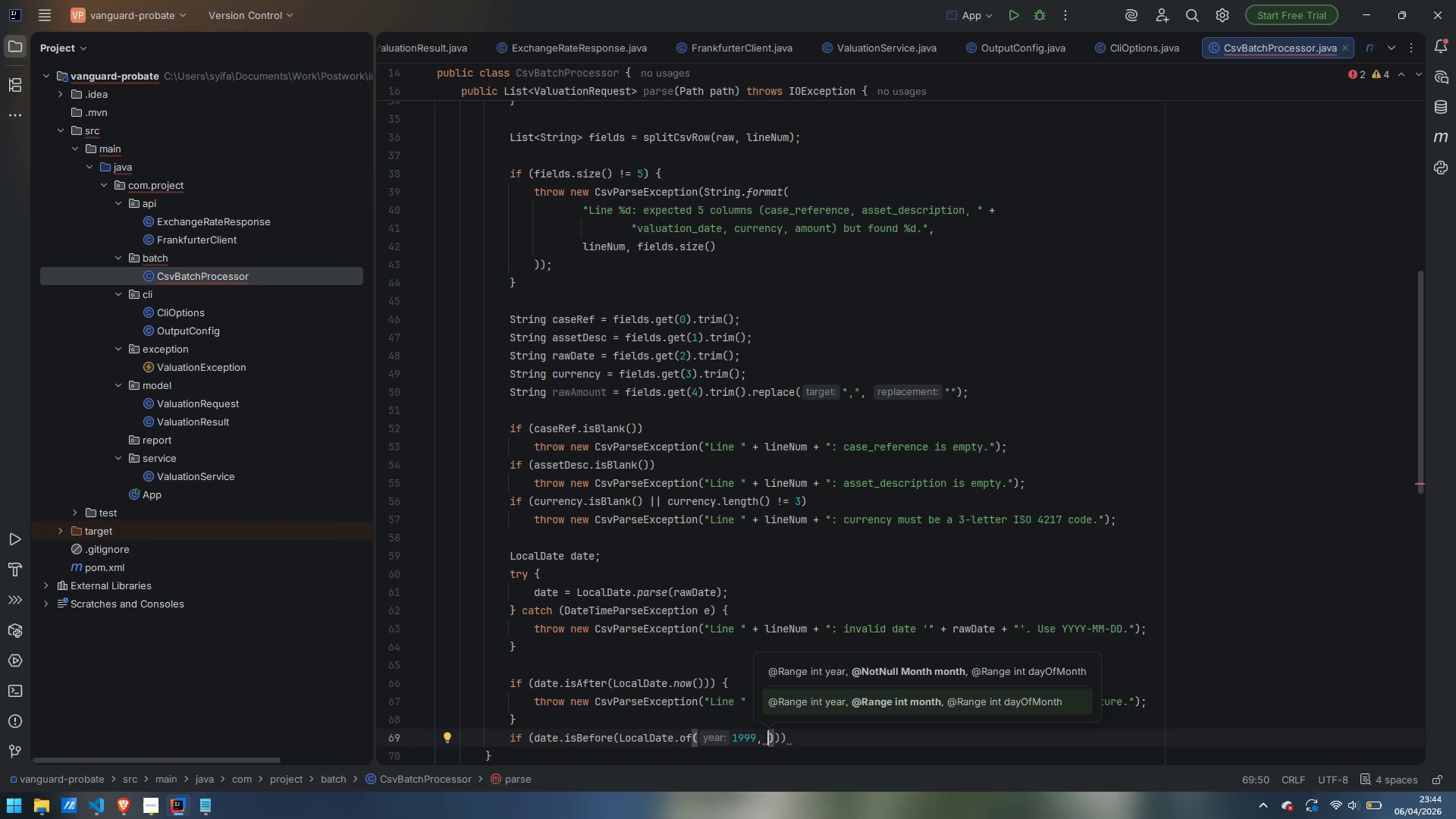 
key(1)
 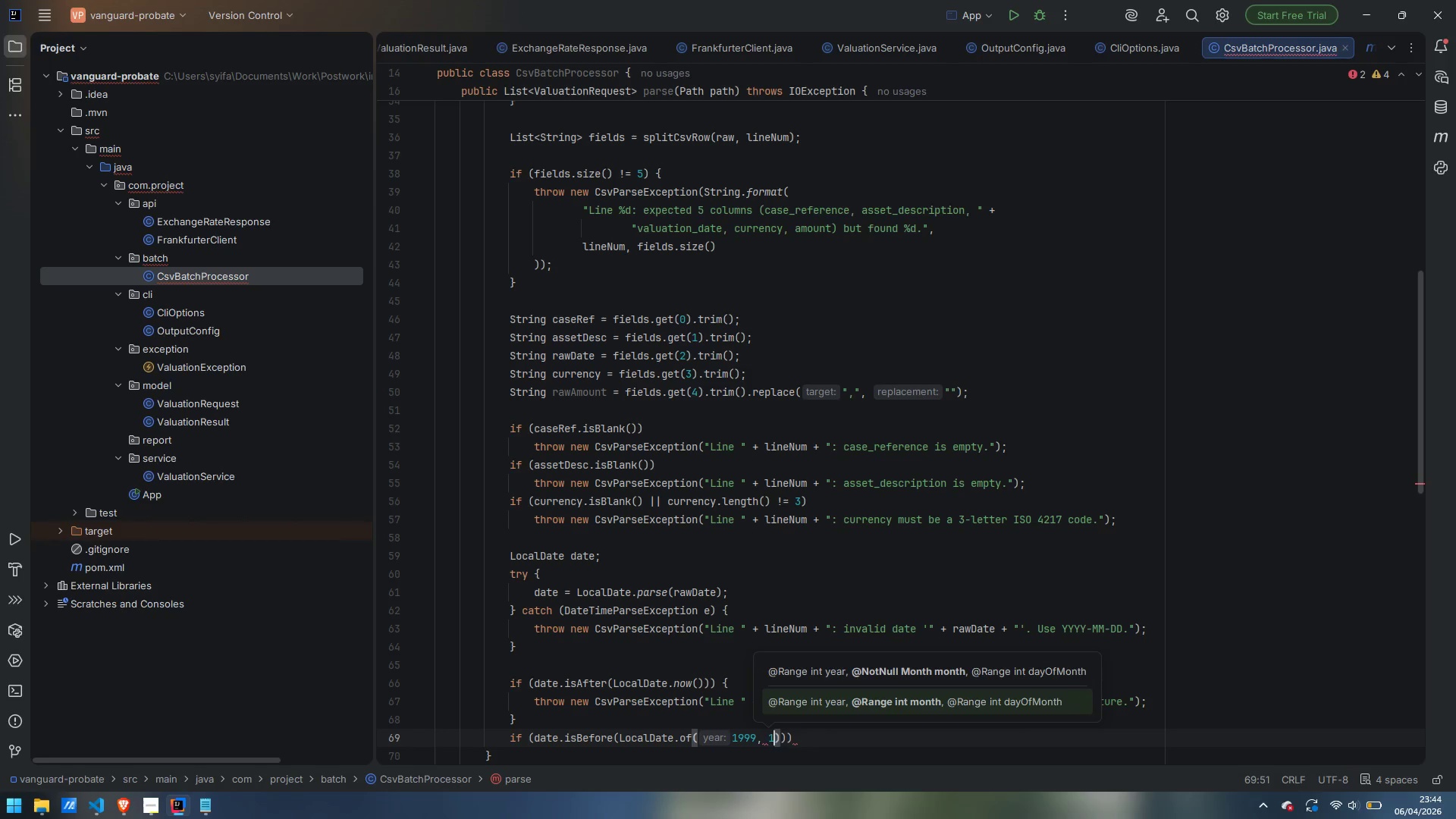 
key(Comma)
 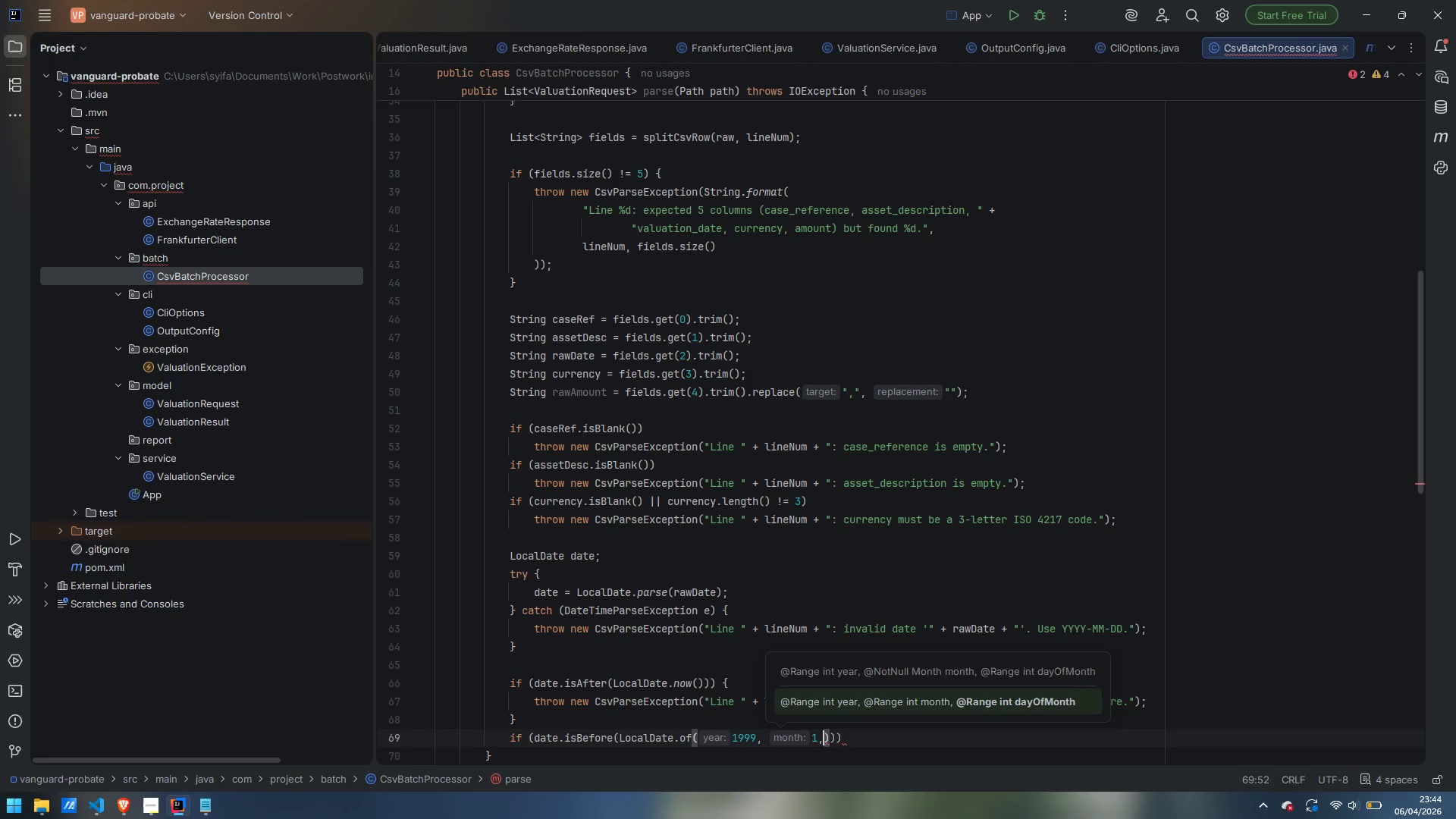 
key(Space)
 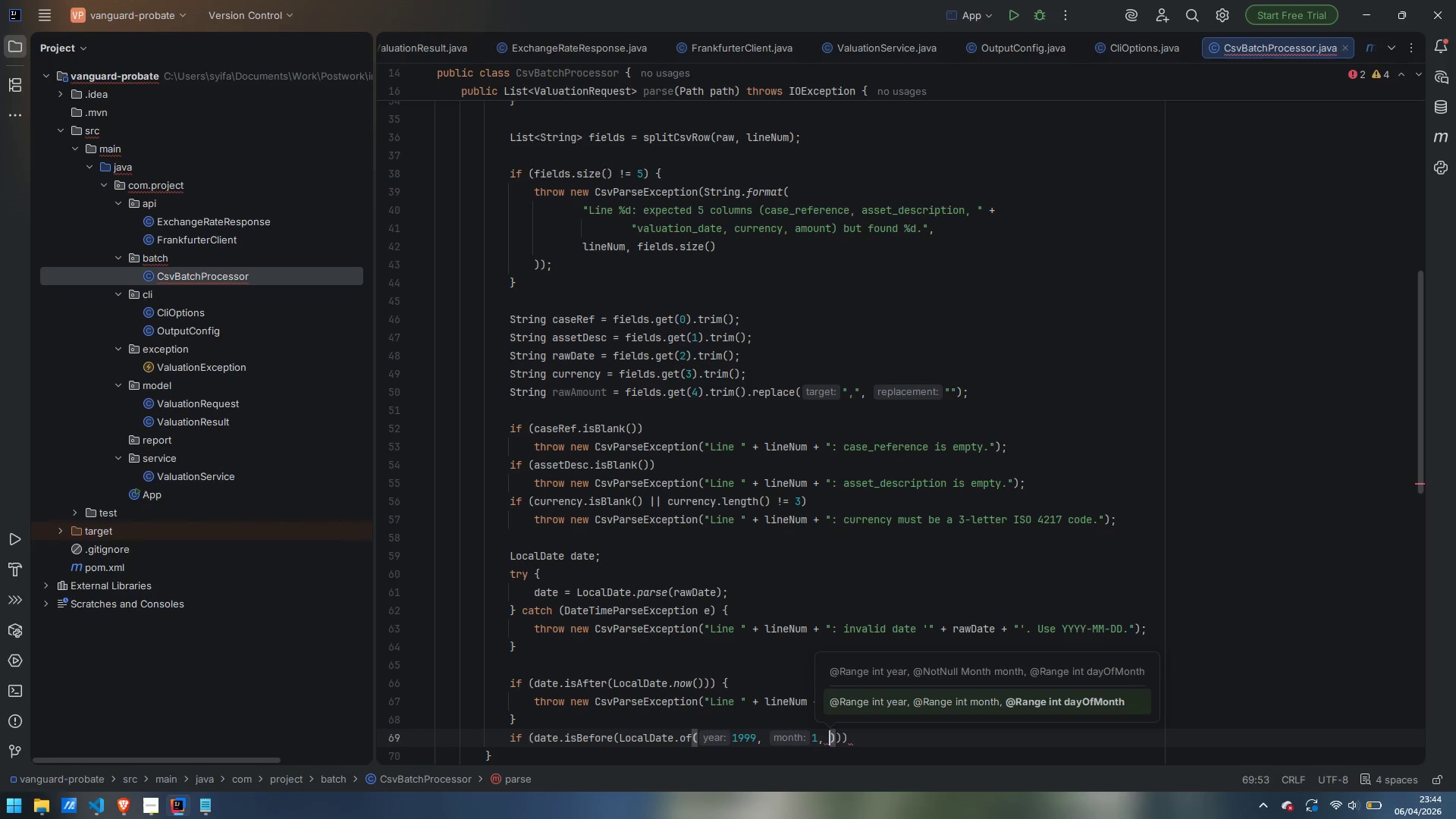 
key(4)
 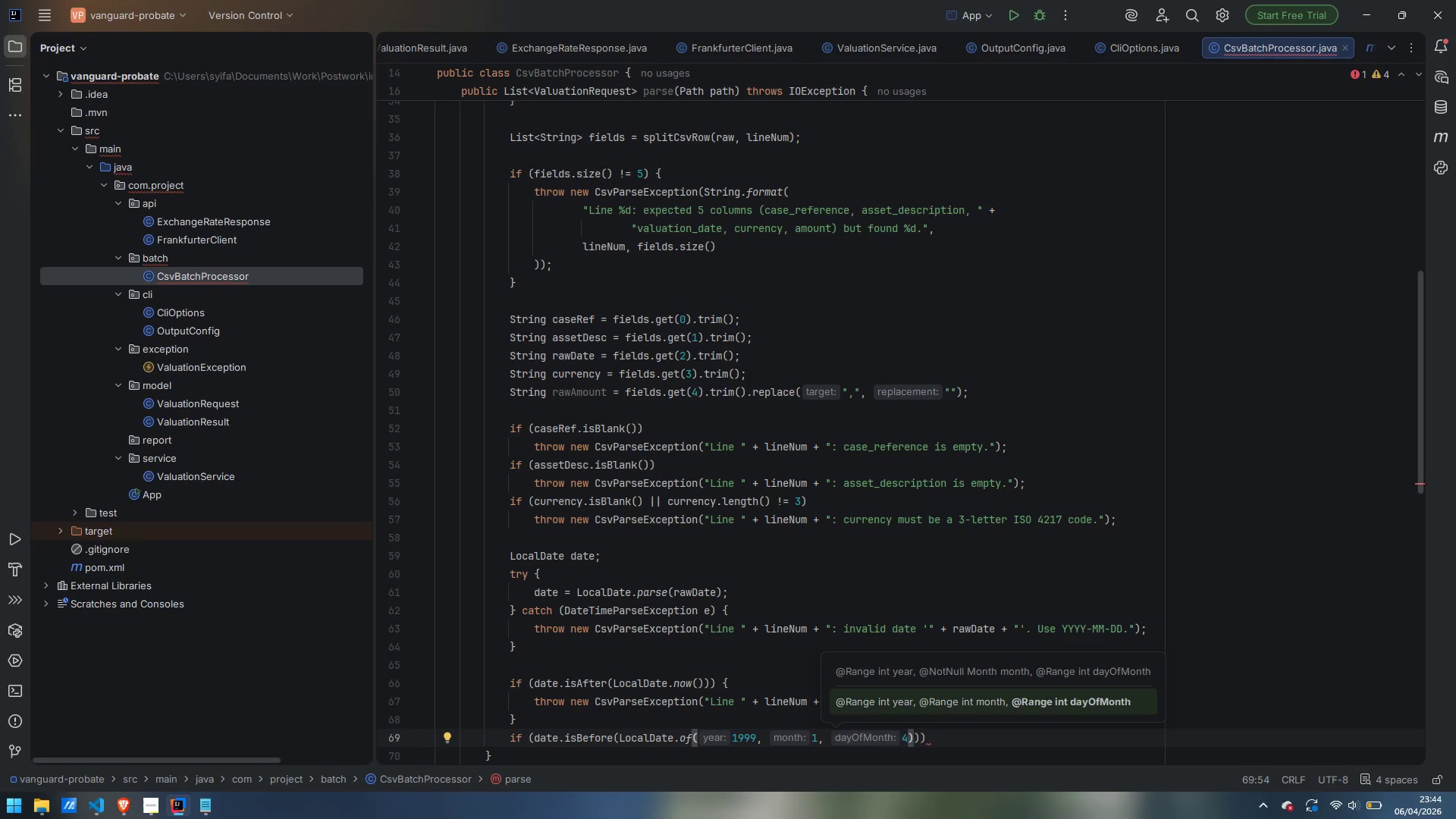 
left_click([805, 568])
 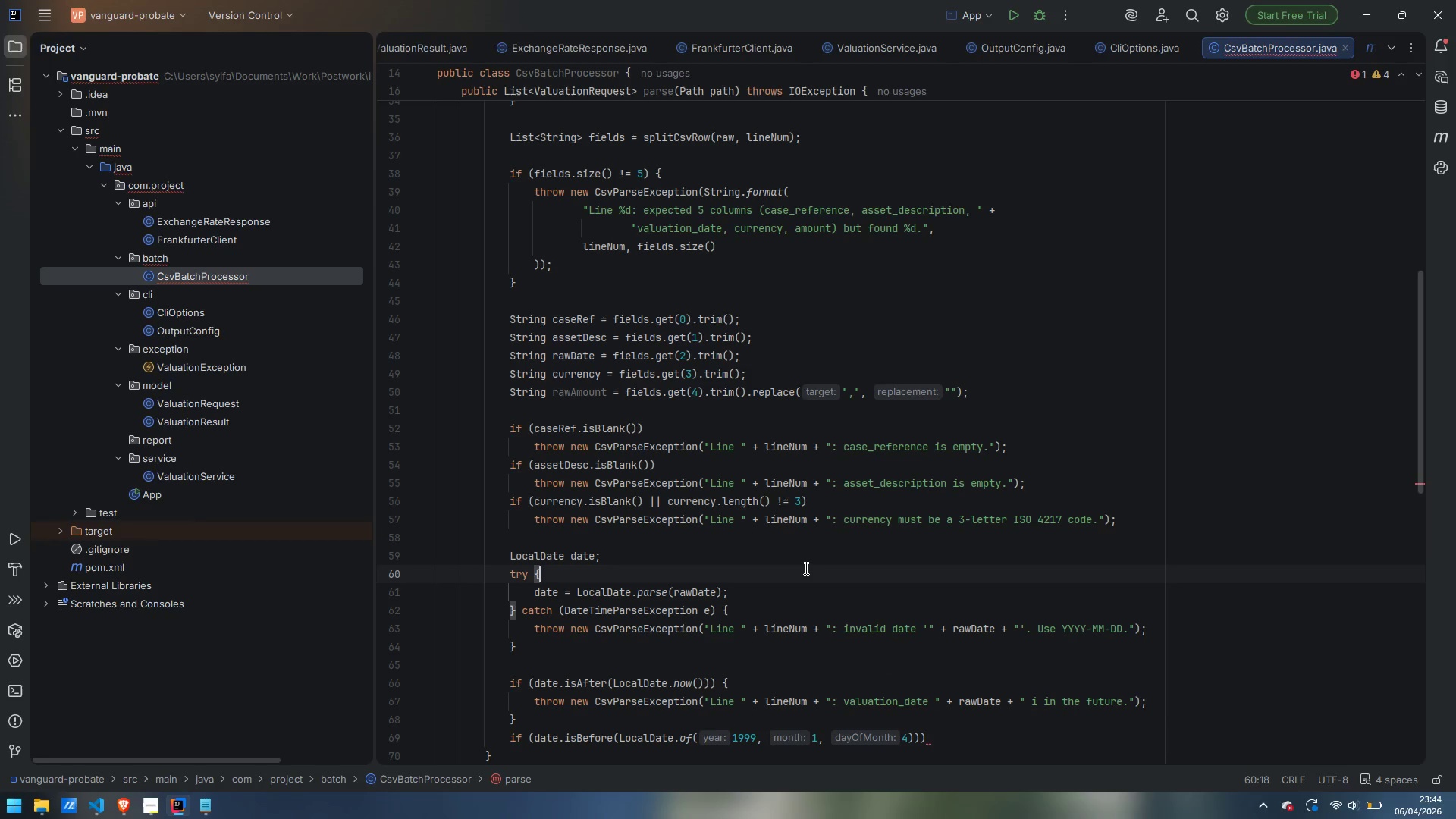 
key(Control+Shift+F)
 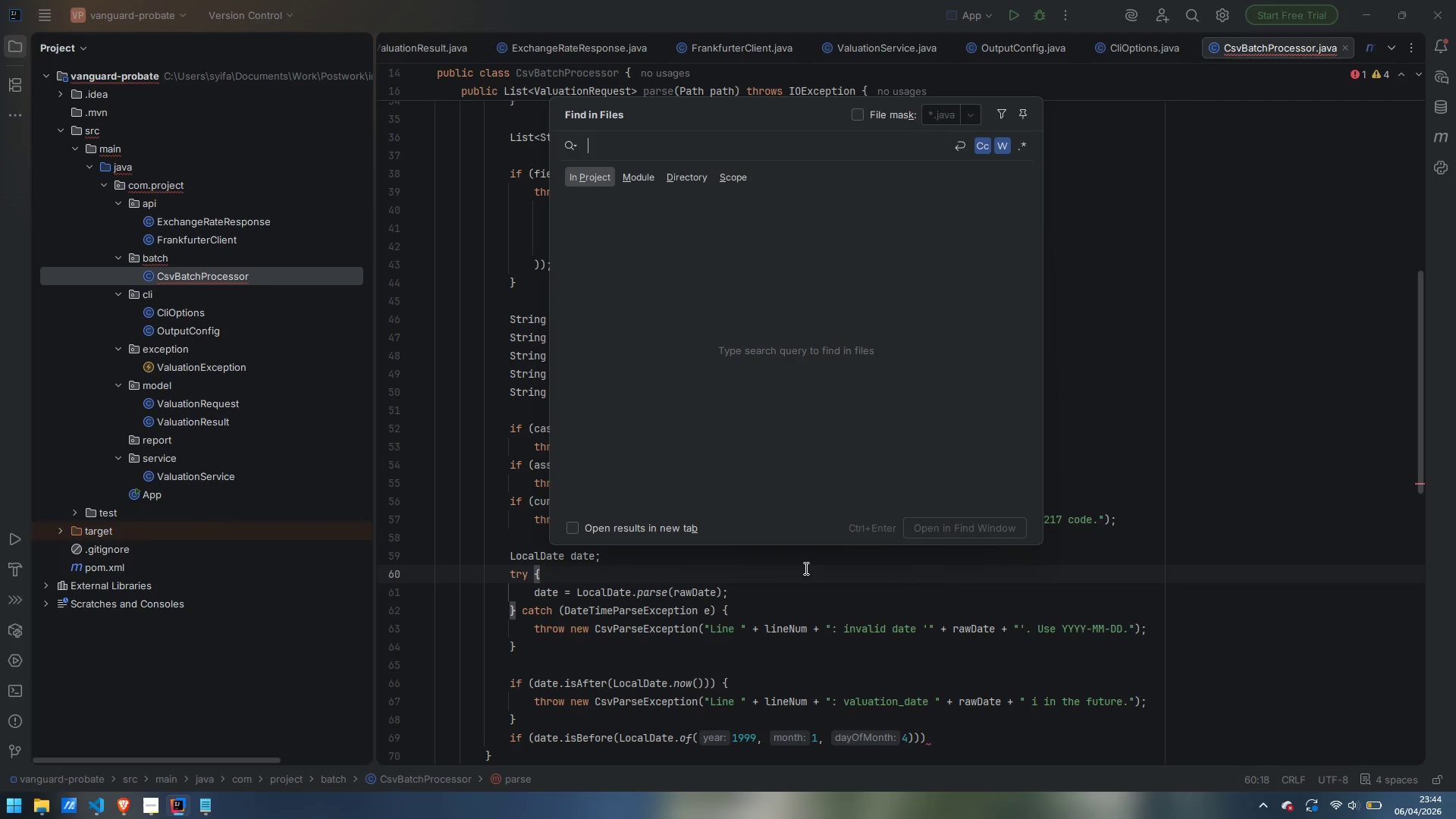 
type(1990)
key(Backspace)
key(Backspace)
key(Backspace)
key(Backspace)
 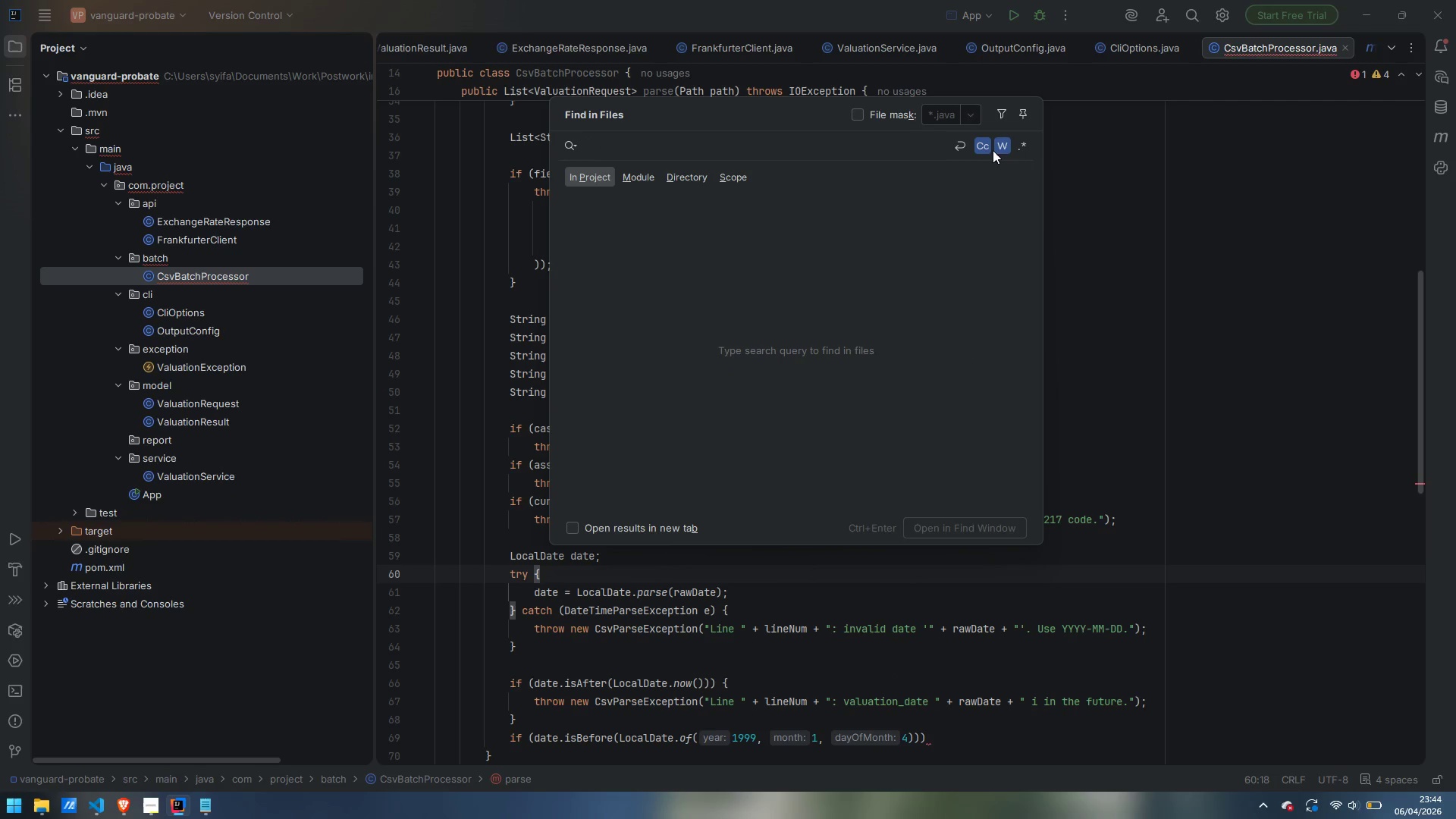 
left_click([985, 147])
 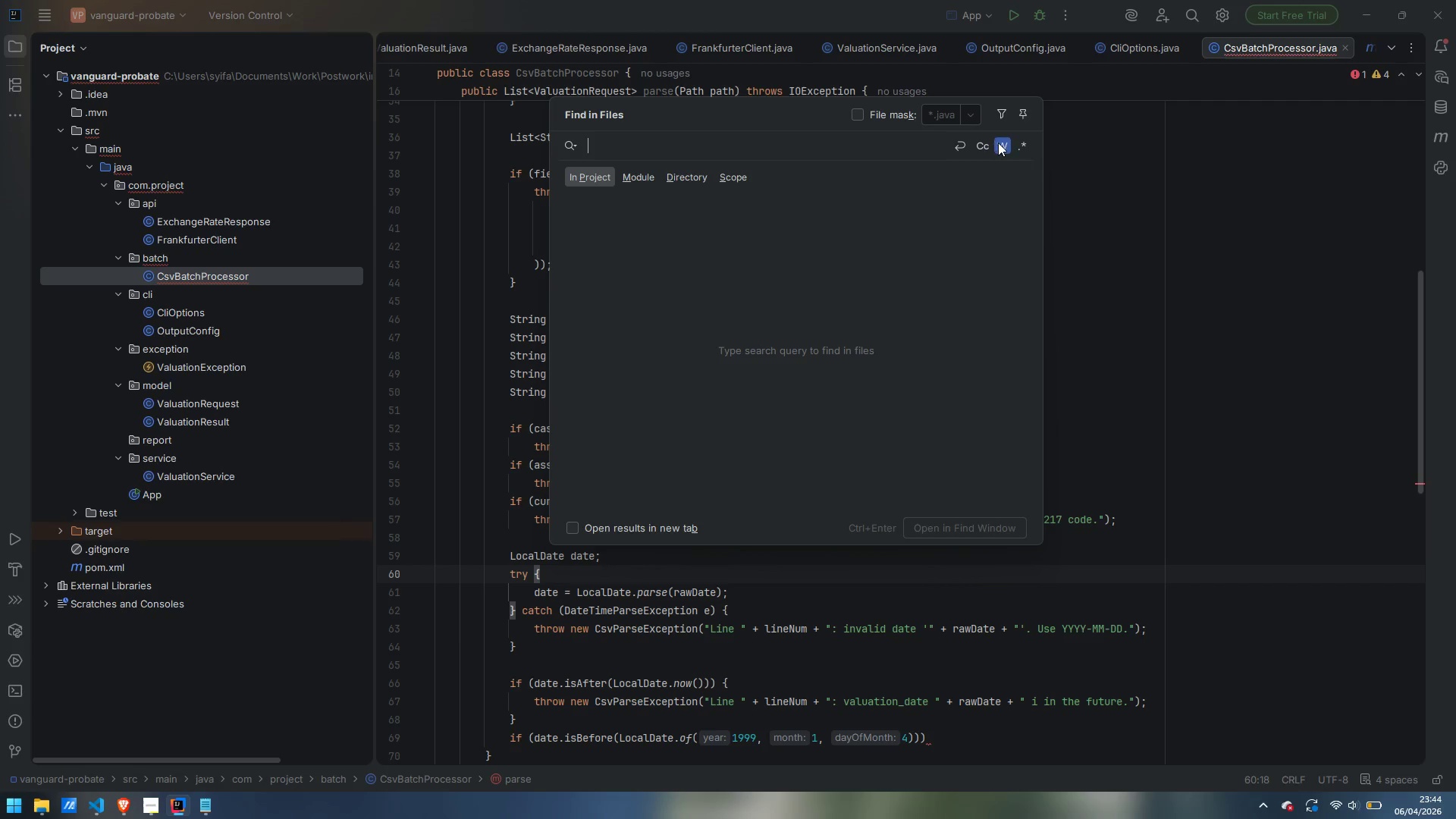 
left_click([999, 143])
 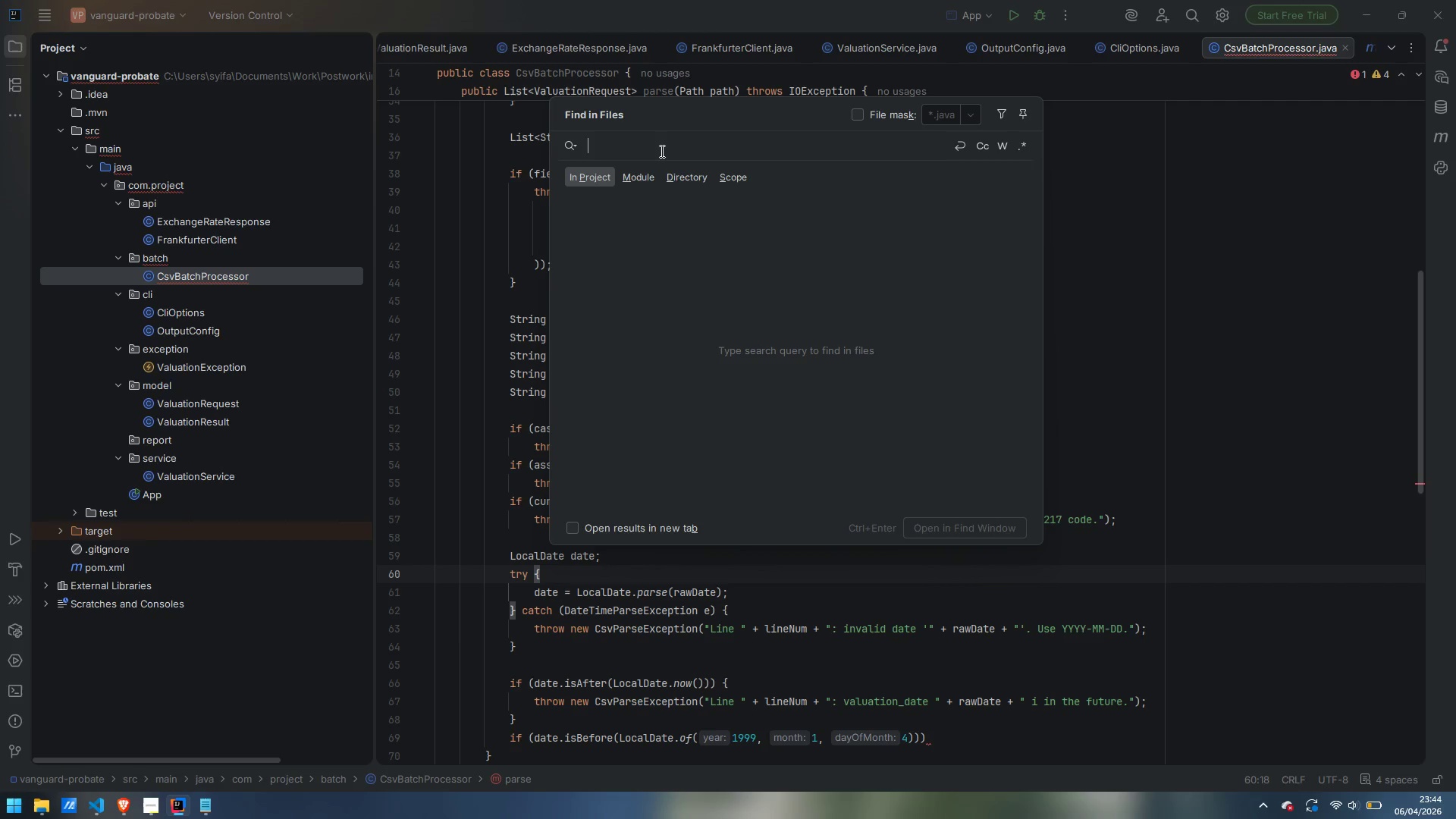 
left_click([661, 151])
 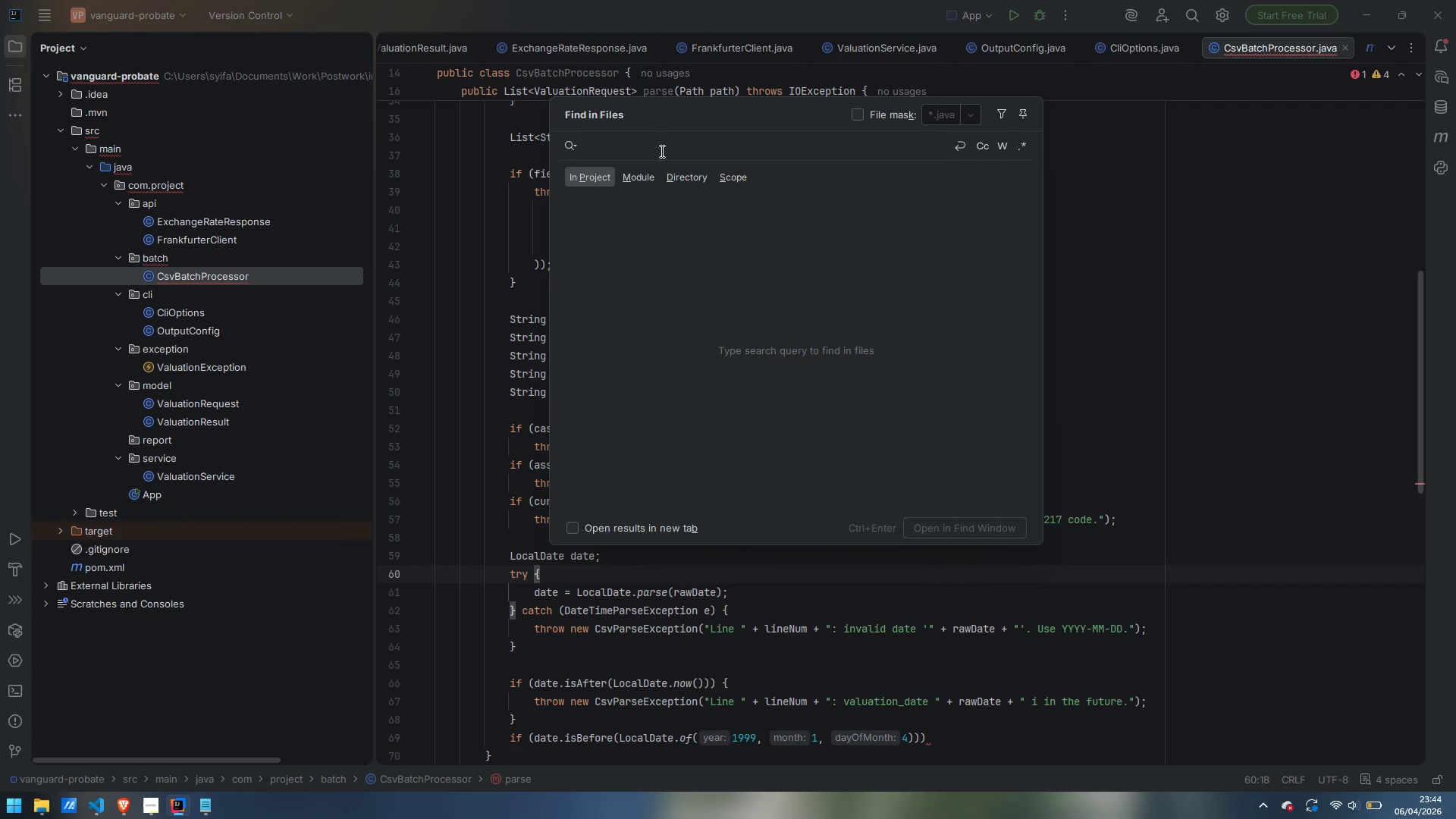 
type(199)
 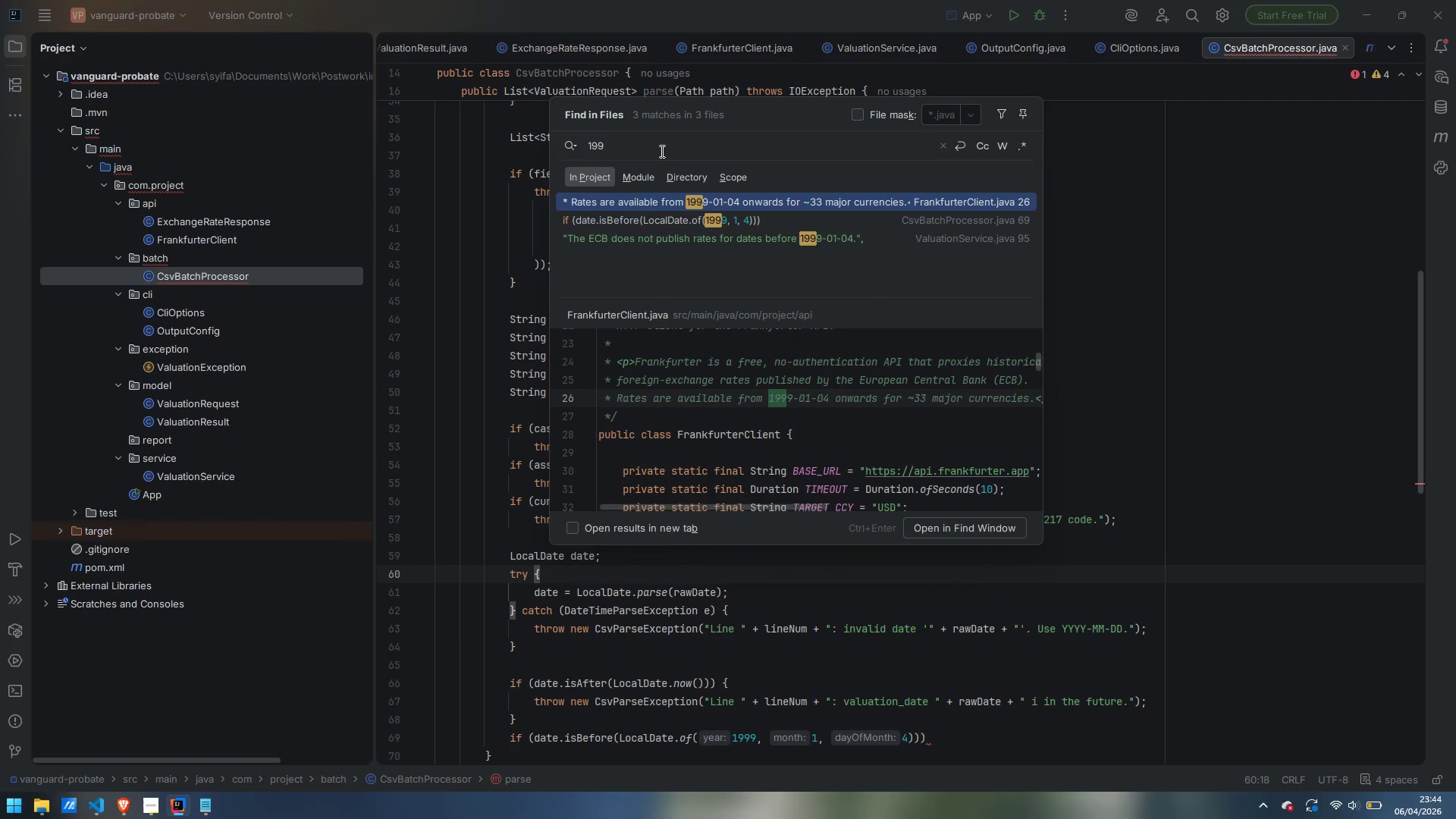 
wait(10.66)
 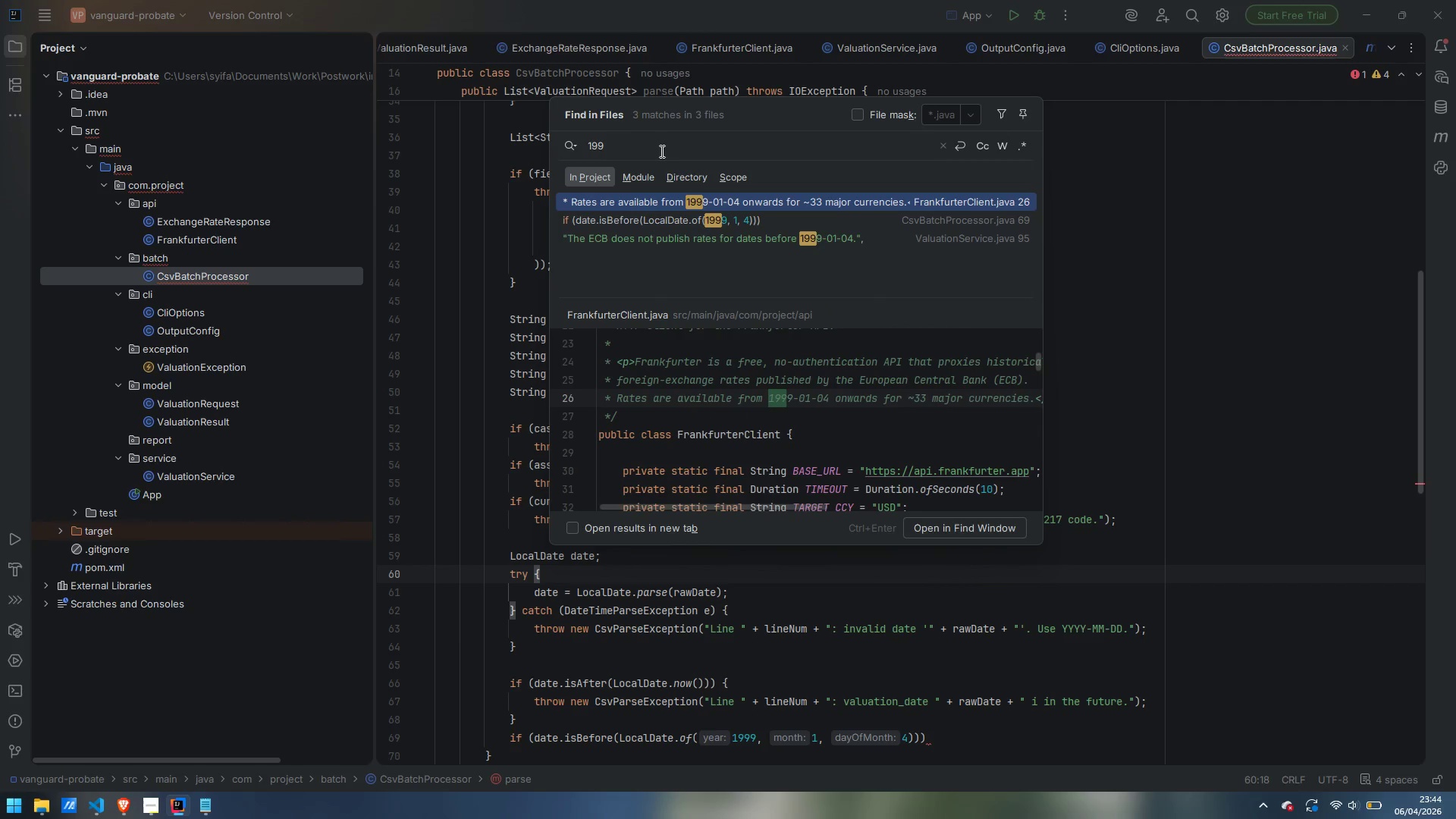 
scroll: coordinate [959, 626], scroll_direction: down, amount: 2.0
 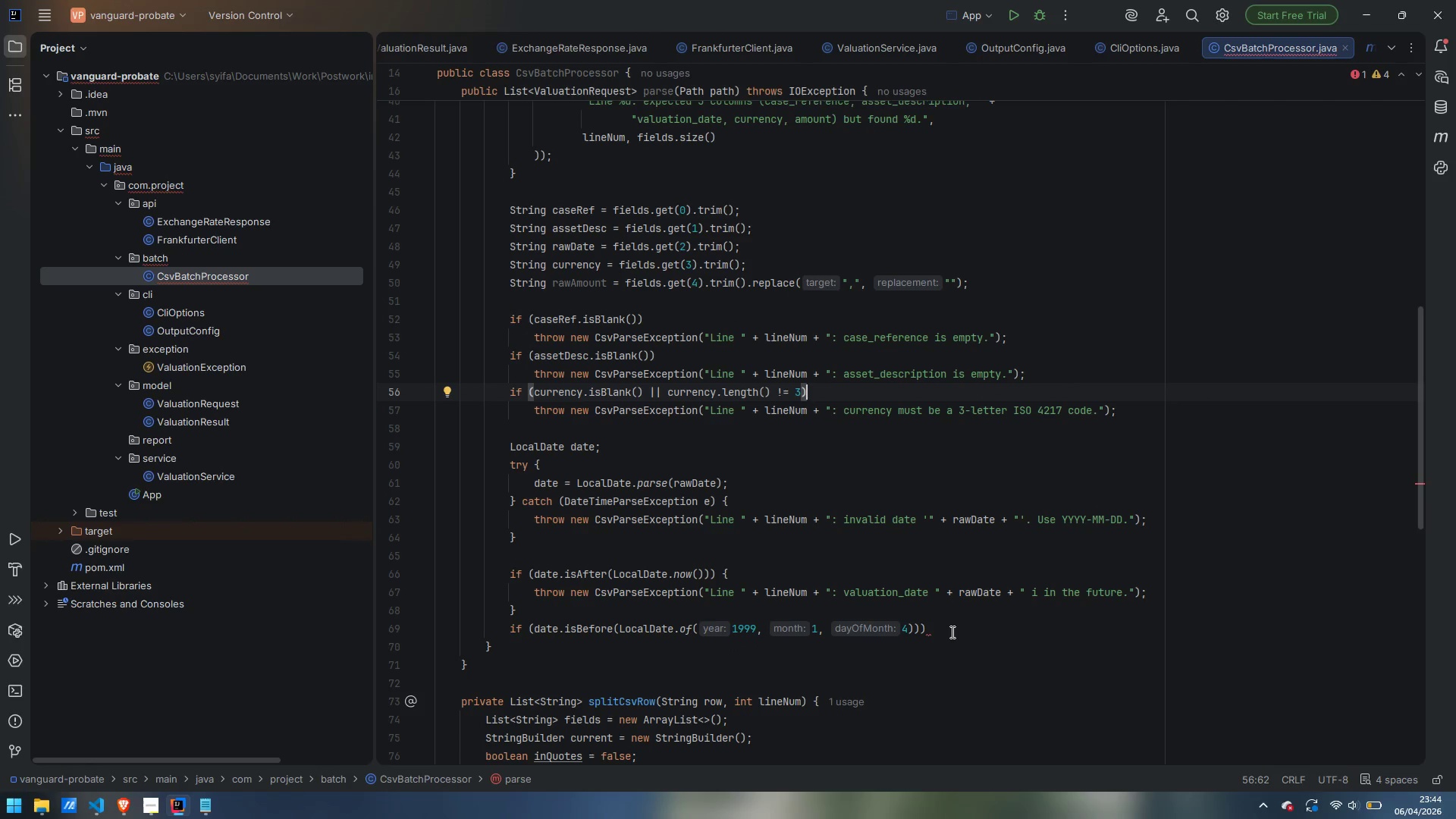 
left_click([962, 632])
 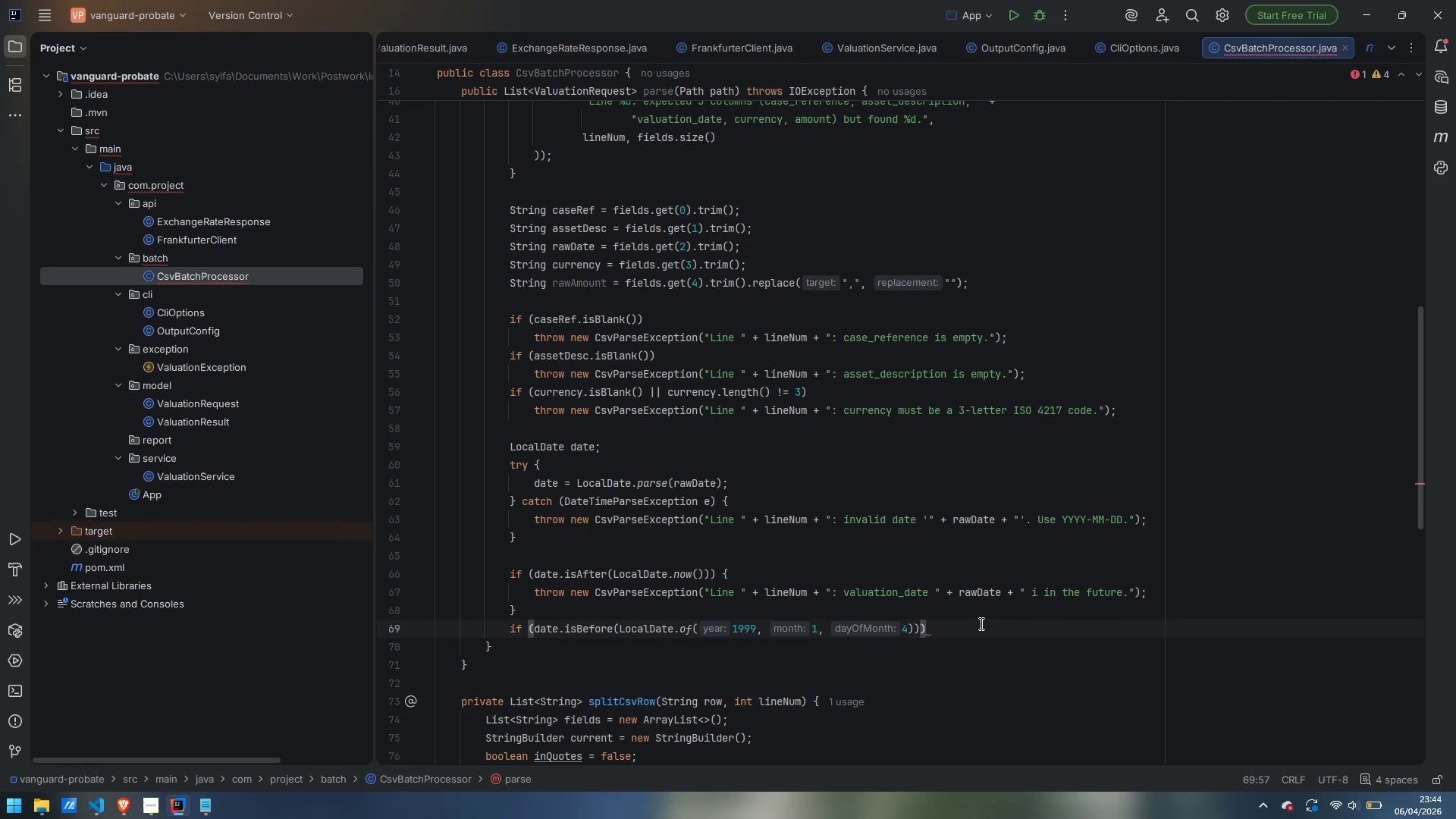 
key(Space)
 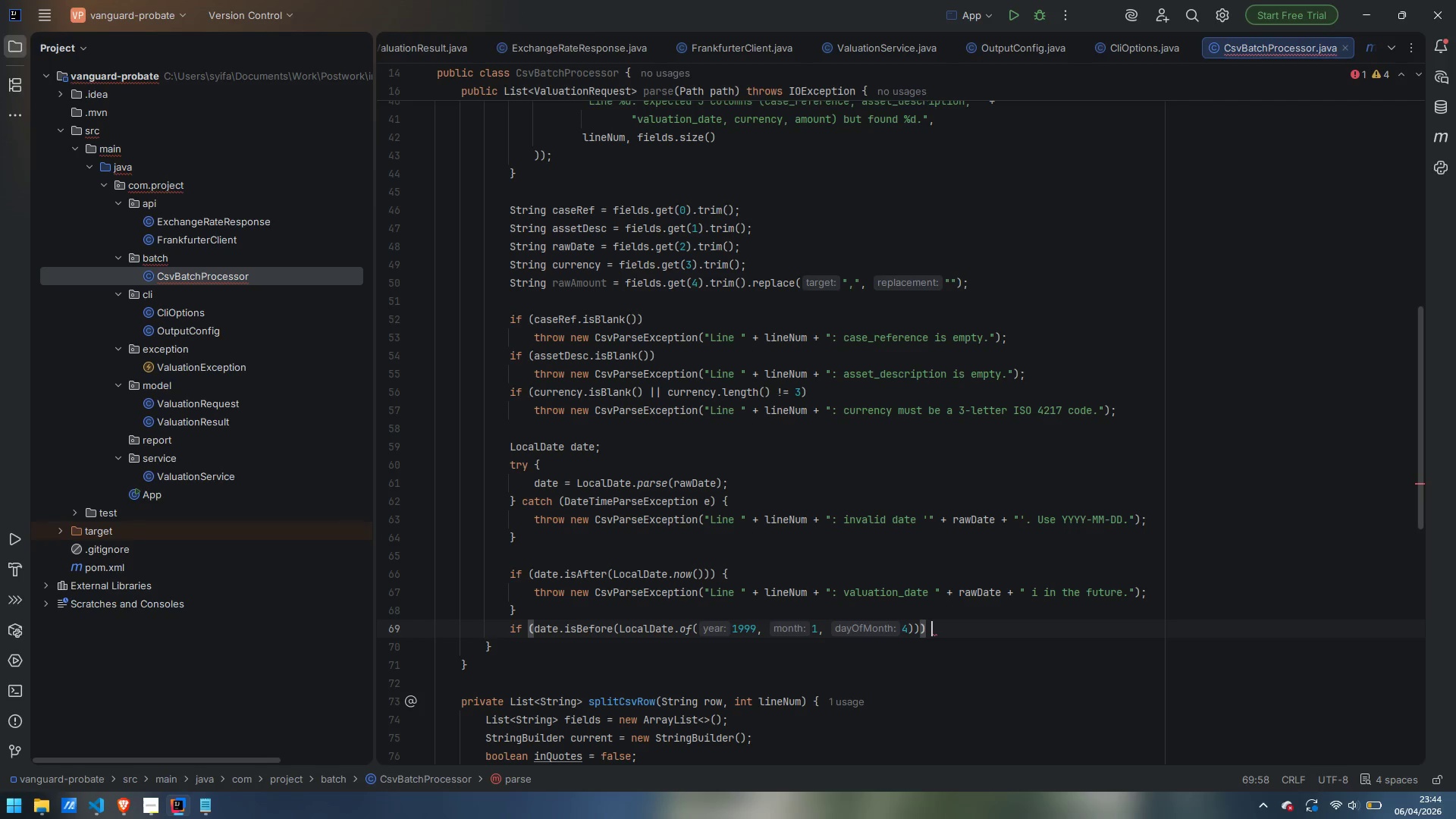 
key(Shift+BracketLeft)
 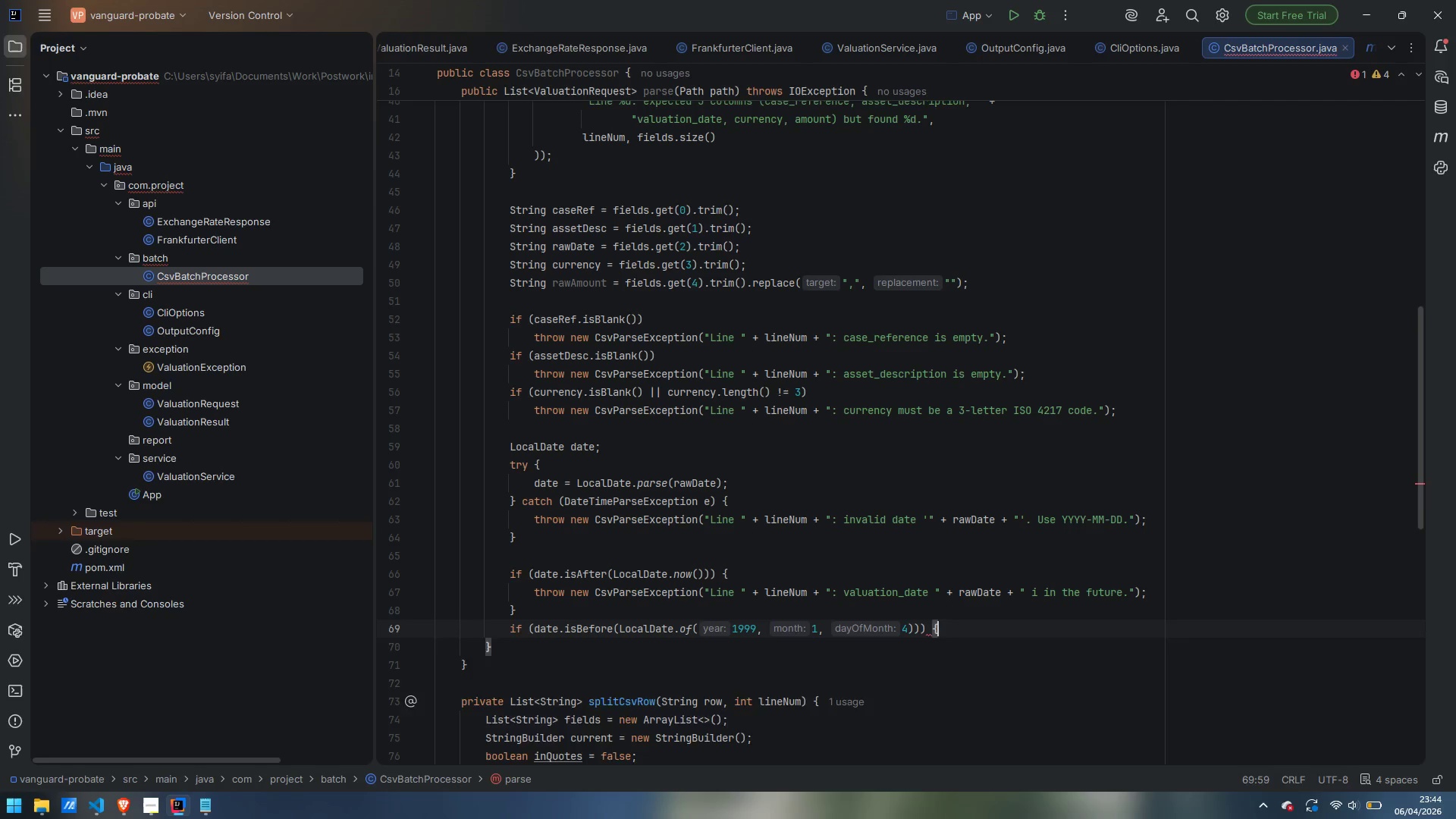 
key(Enter)
 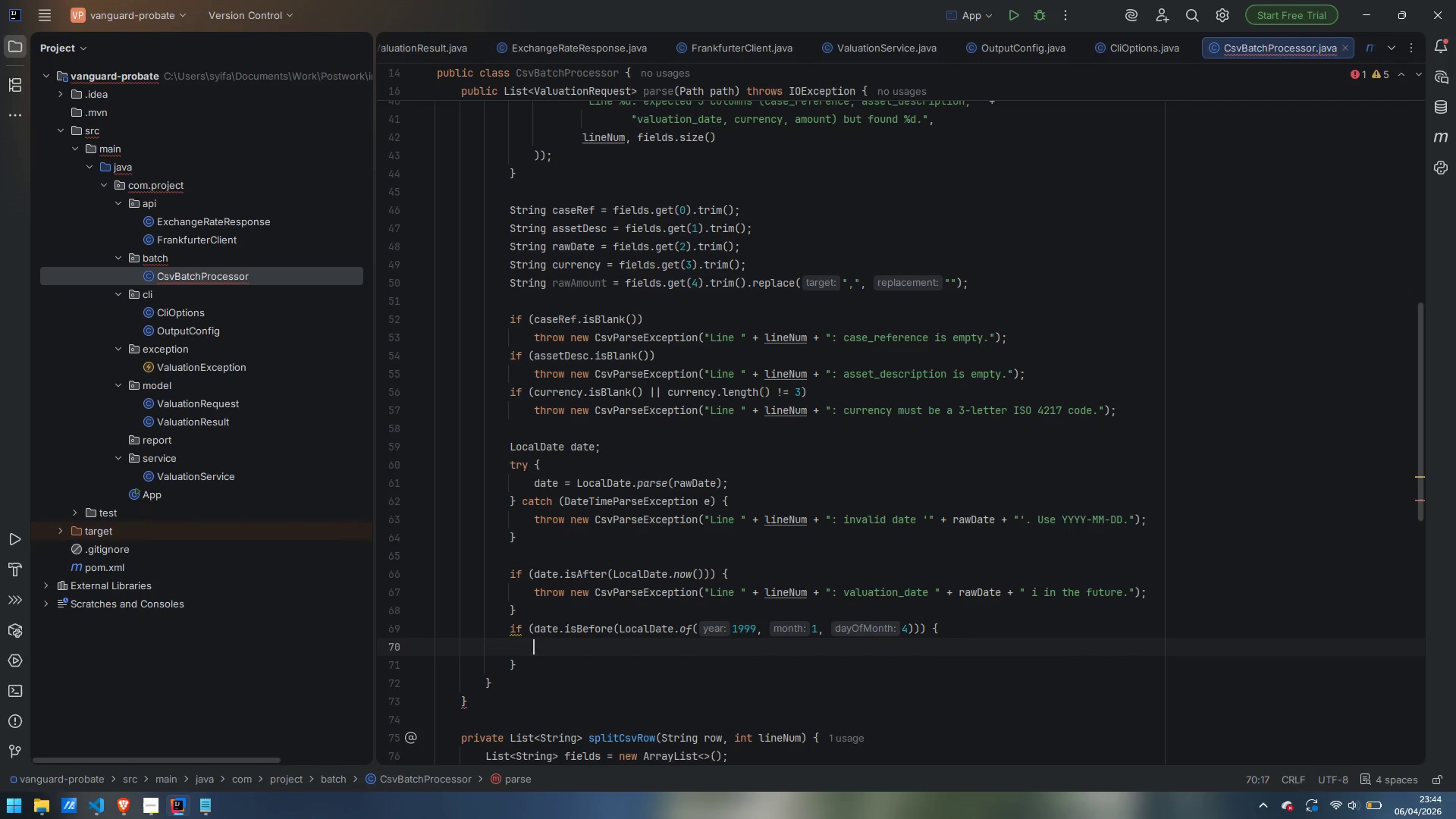 
type(thr)
 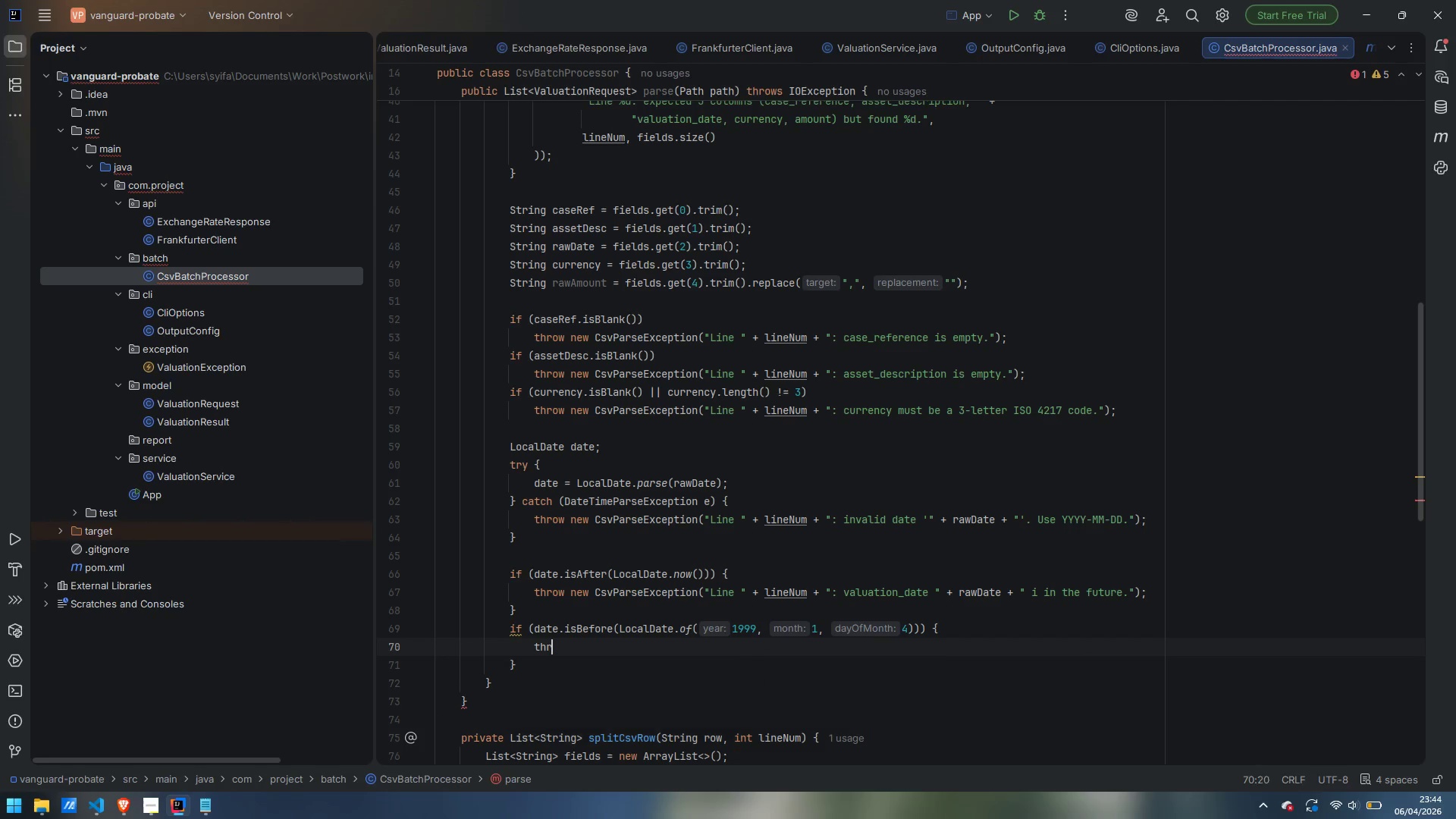 
key(Enter)
 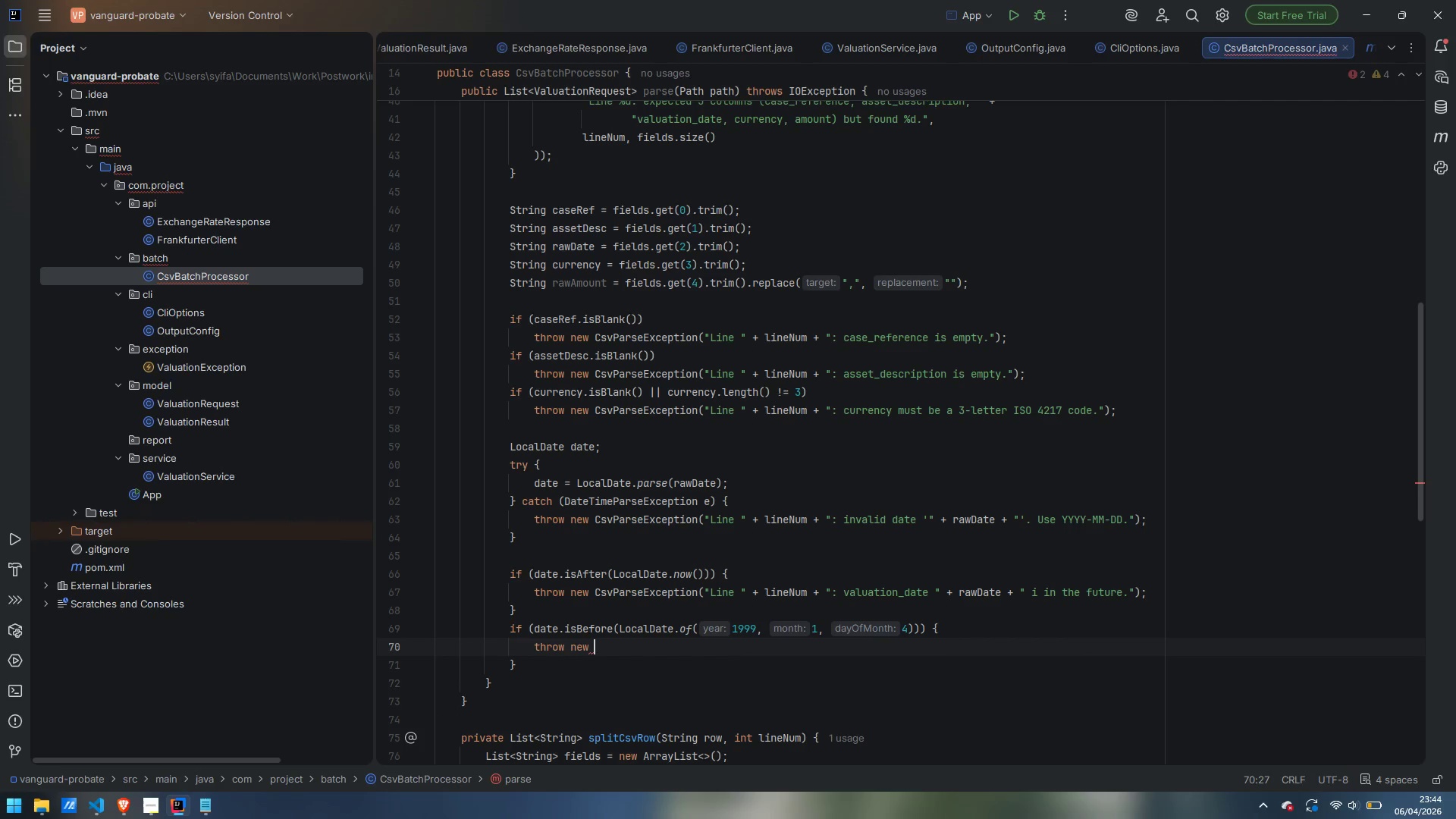 
type(CsvParseException)
 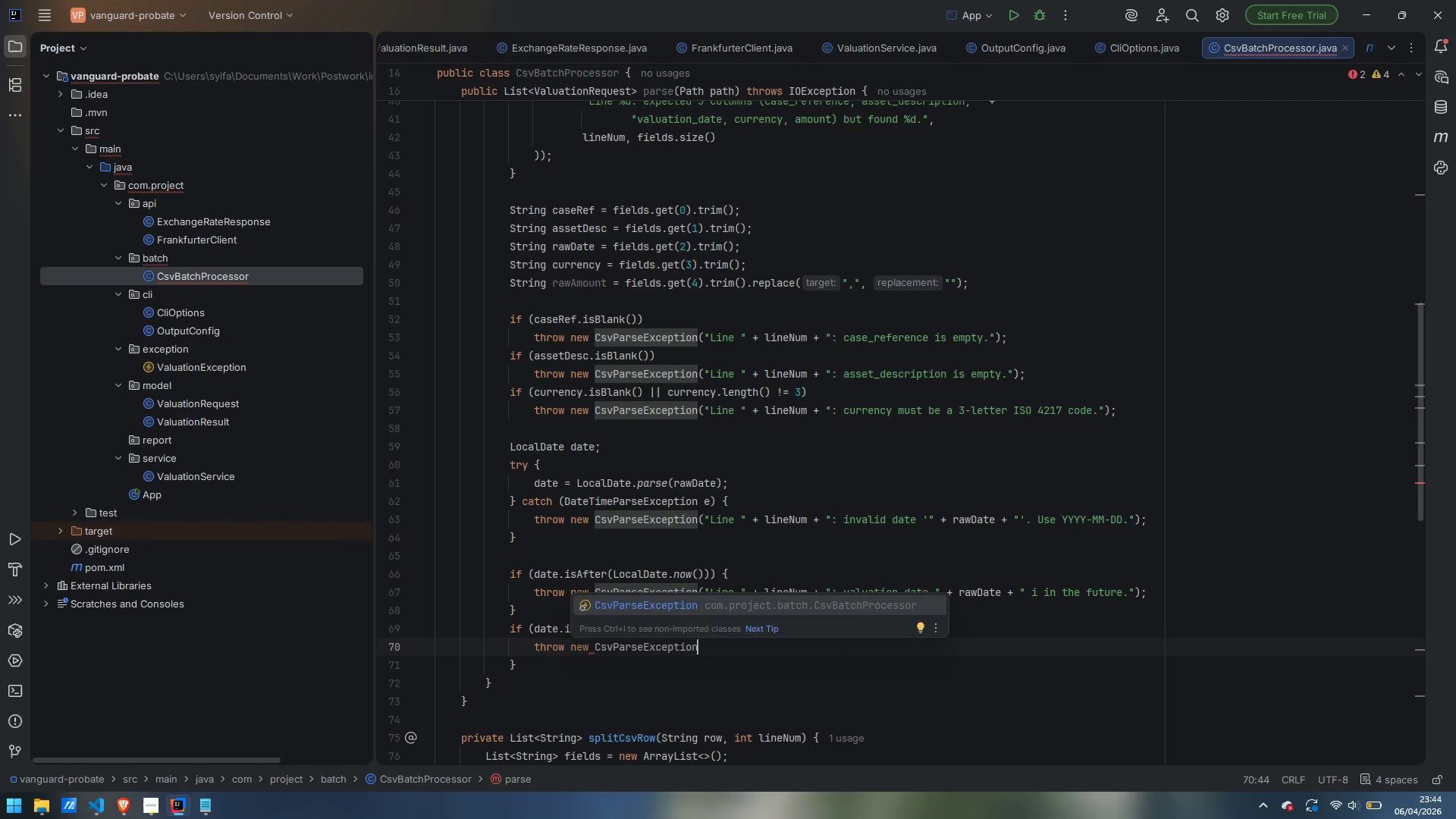 
key(Enter)
 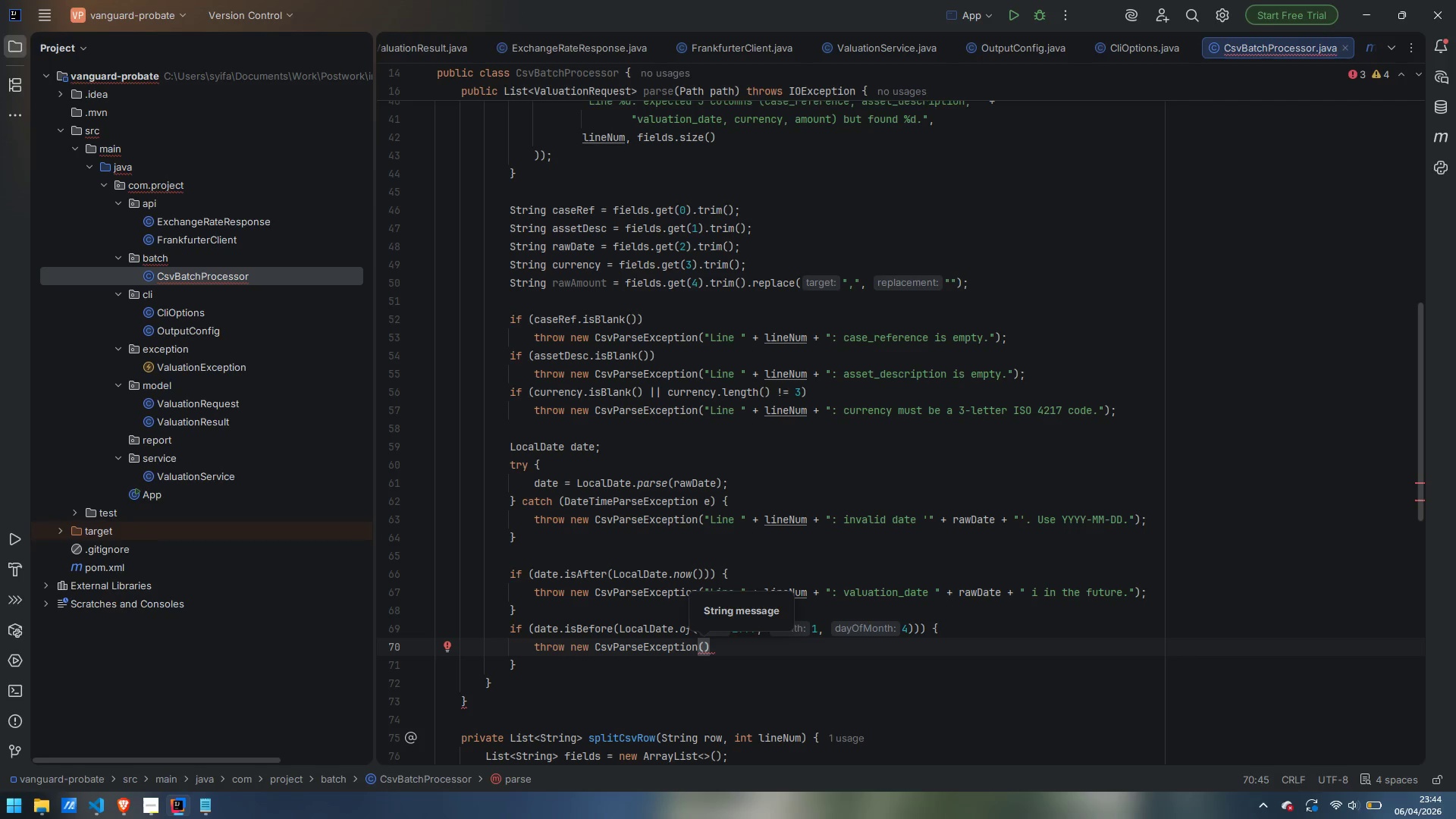 
type(Line)
 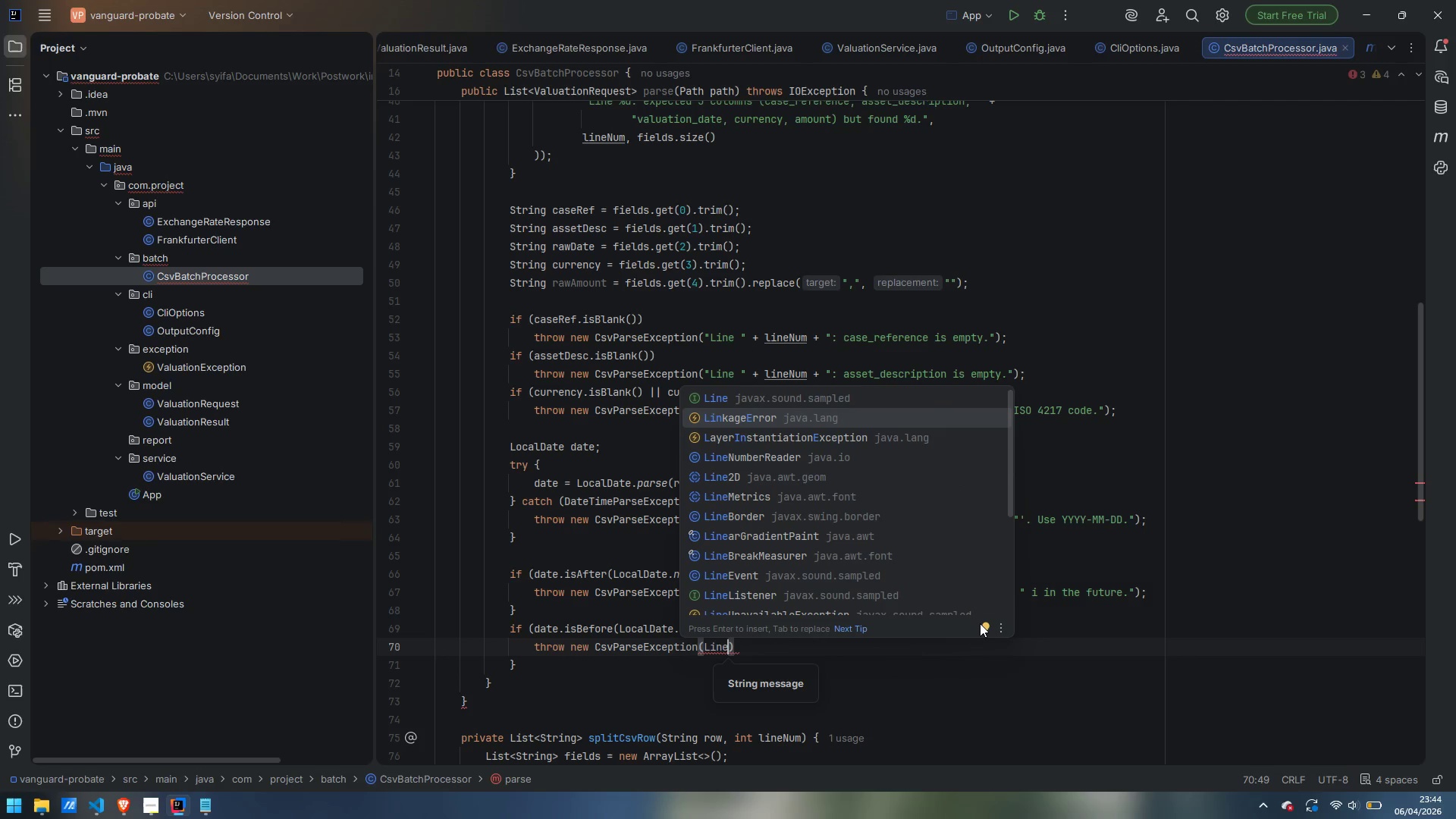 
key(Control+ControlLeft)
 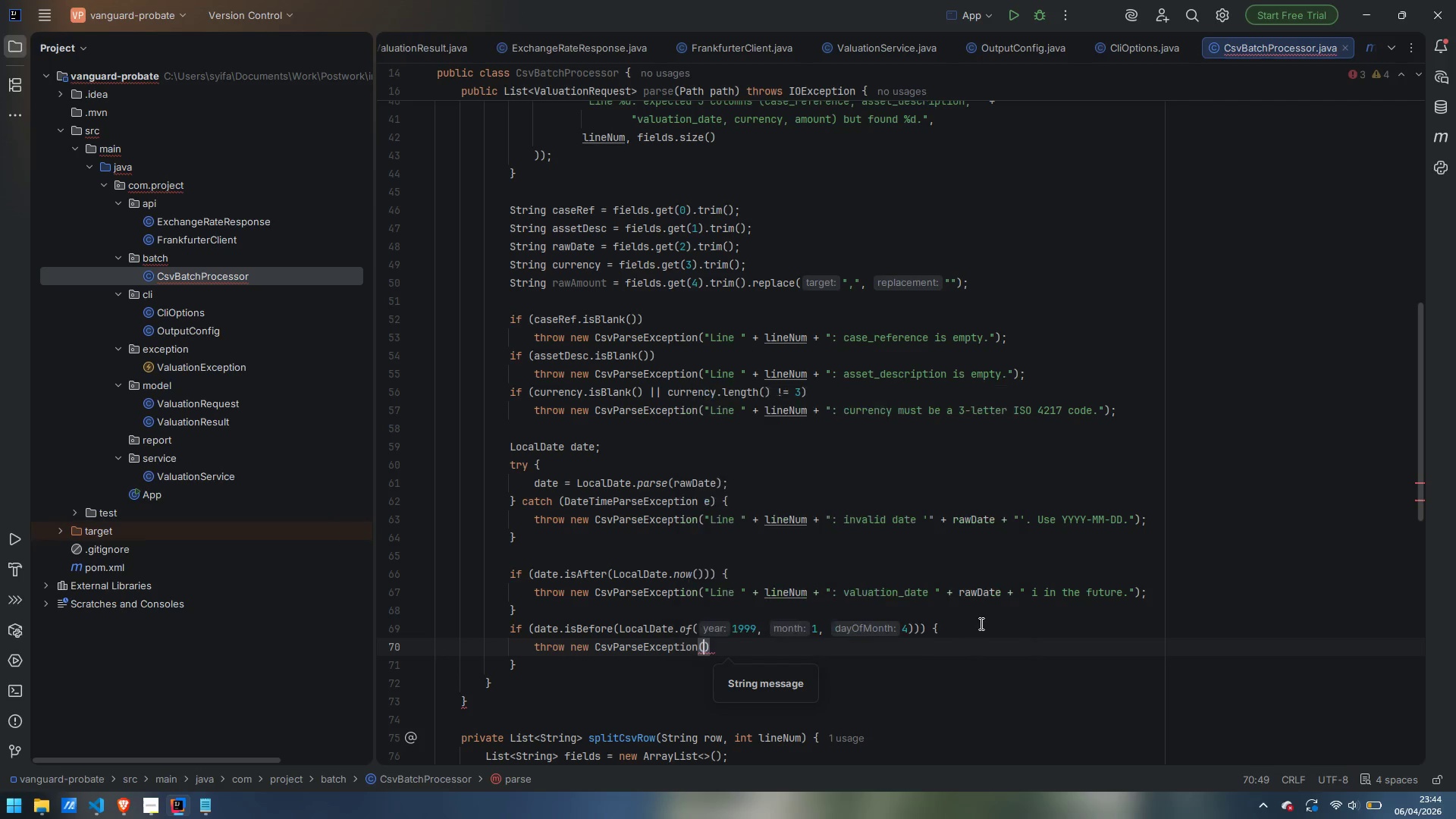 
key(Control+Backspace)
 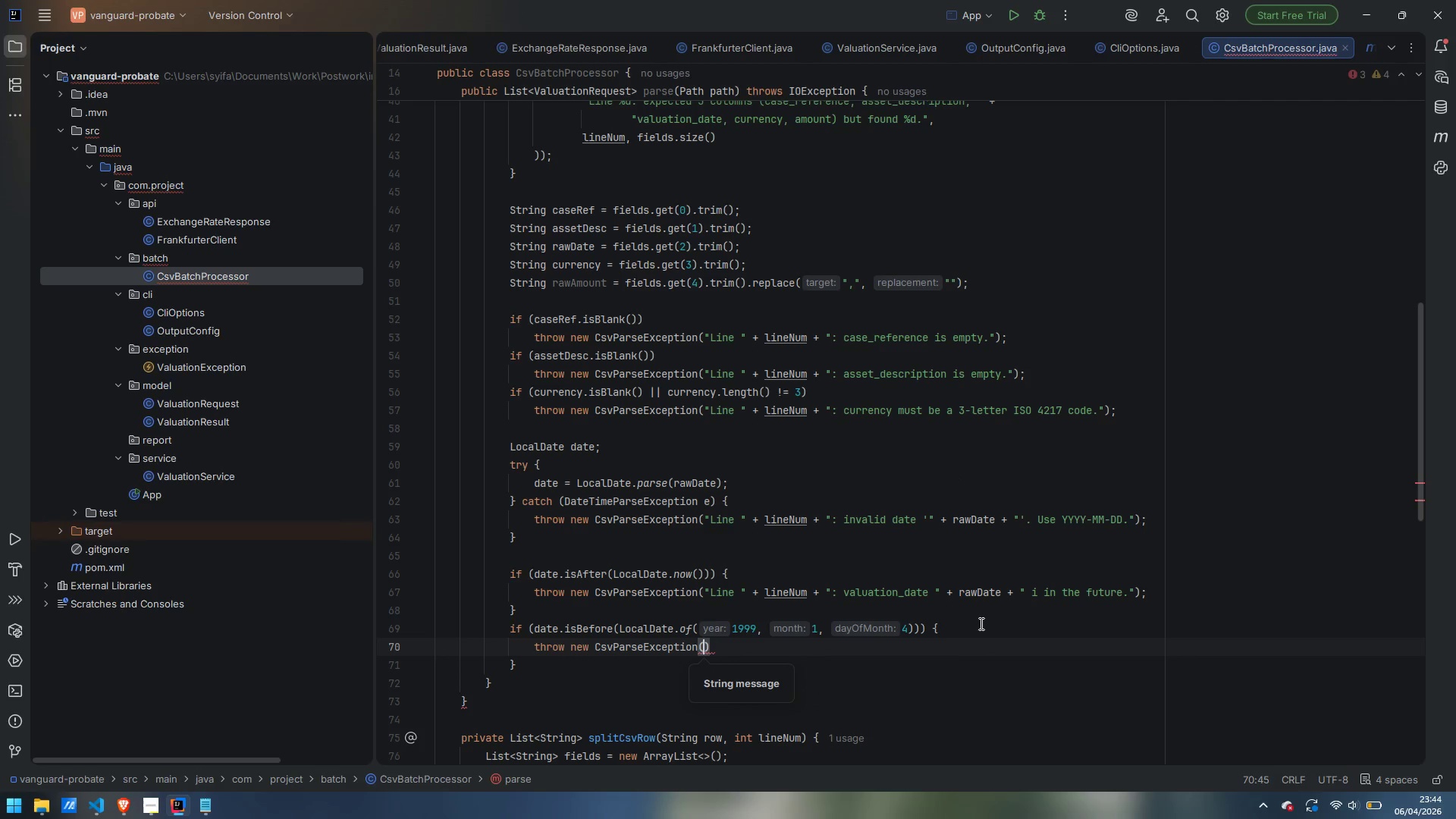 
type("Line )
 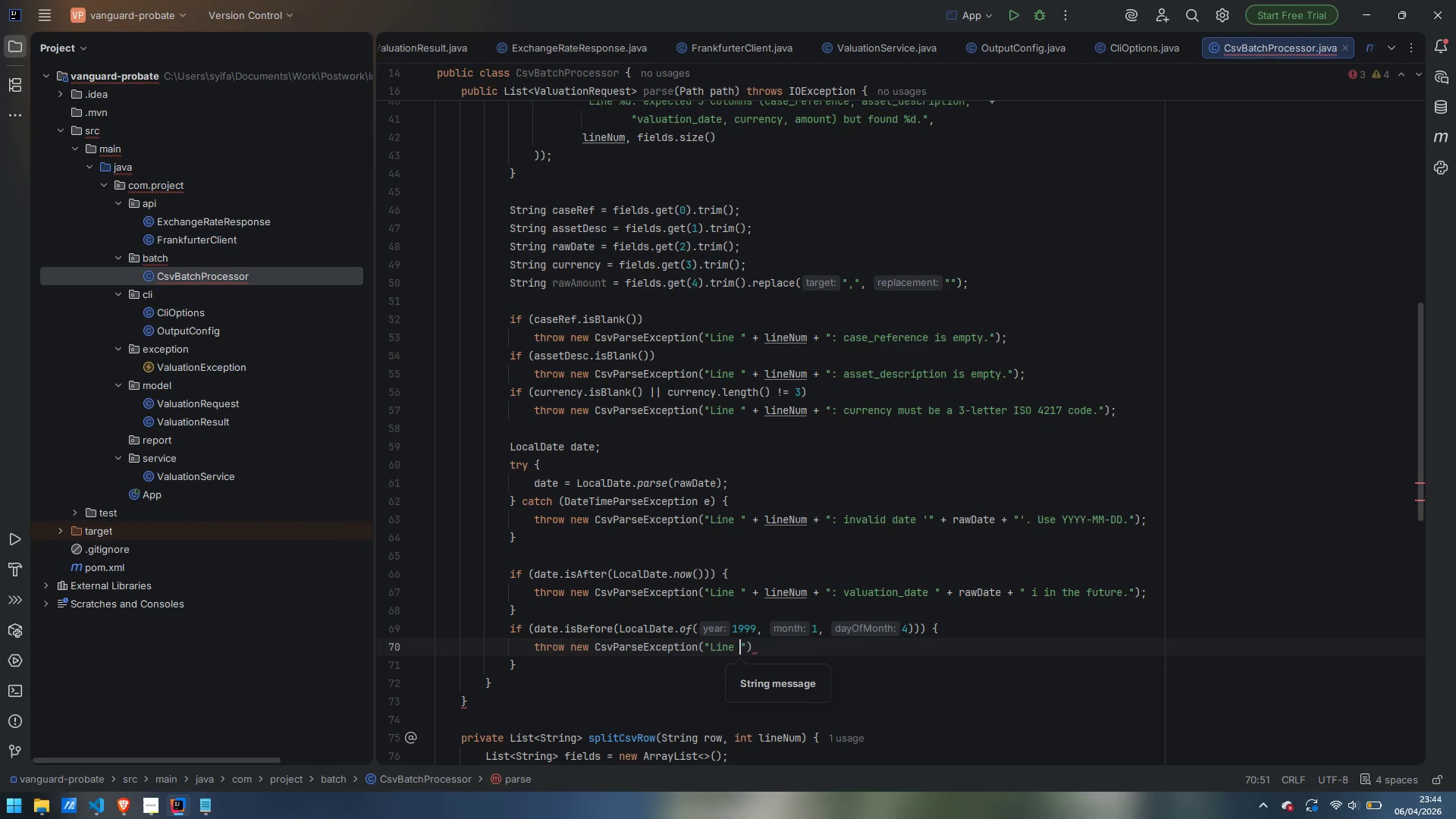 
key(ArrowRight)
 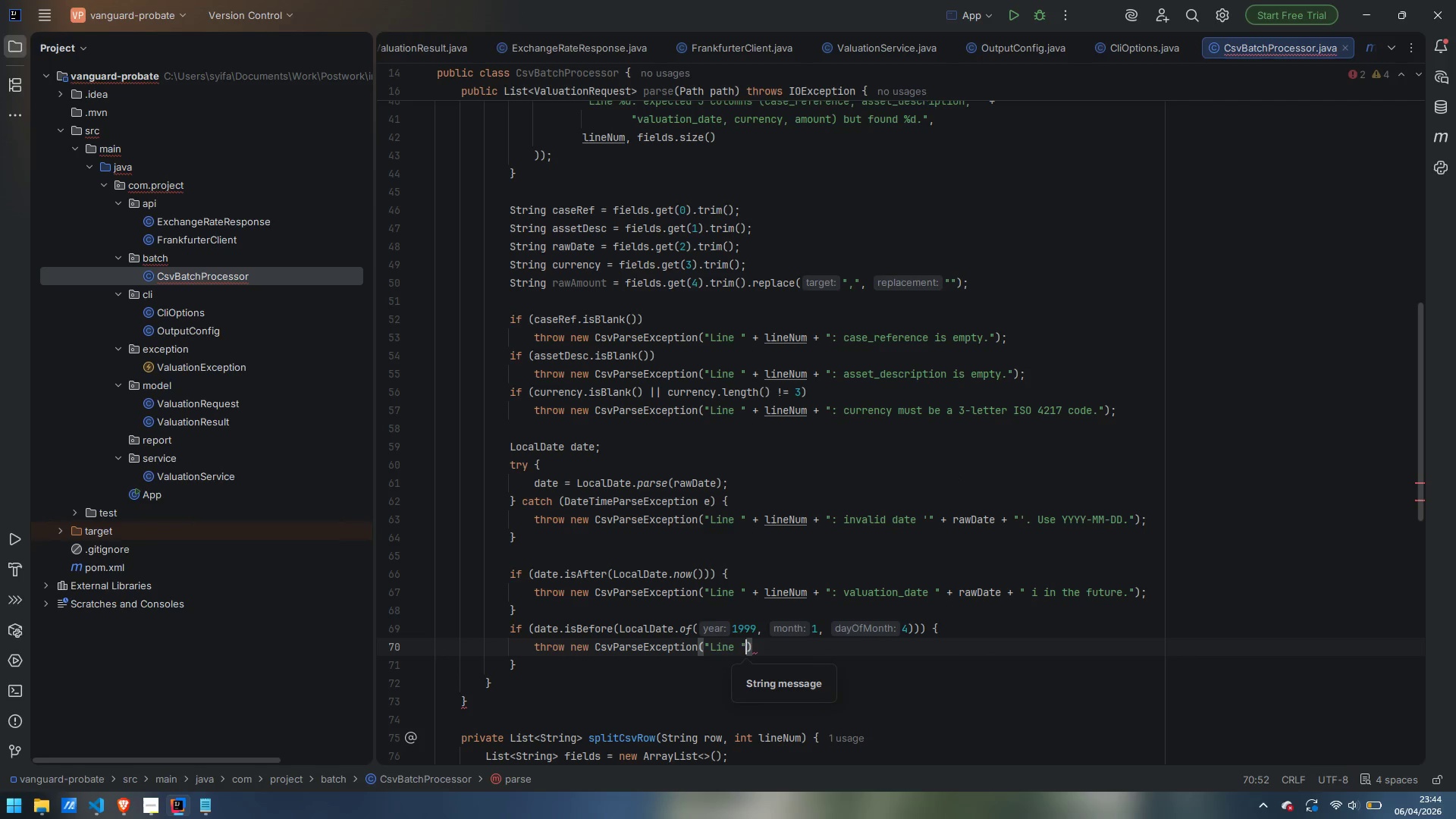 
type( + lineNumbn)
key(Backspace)
key(Backspace)
type( + )
 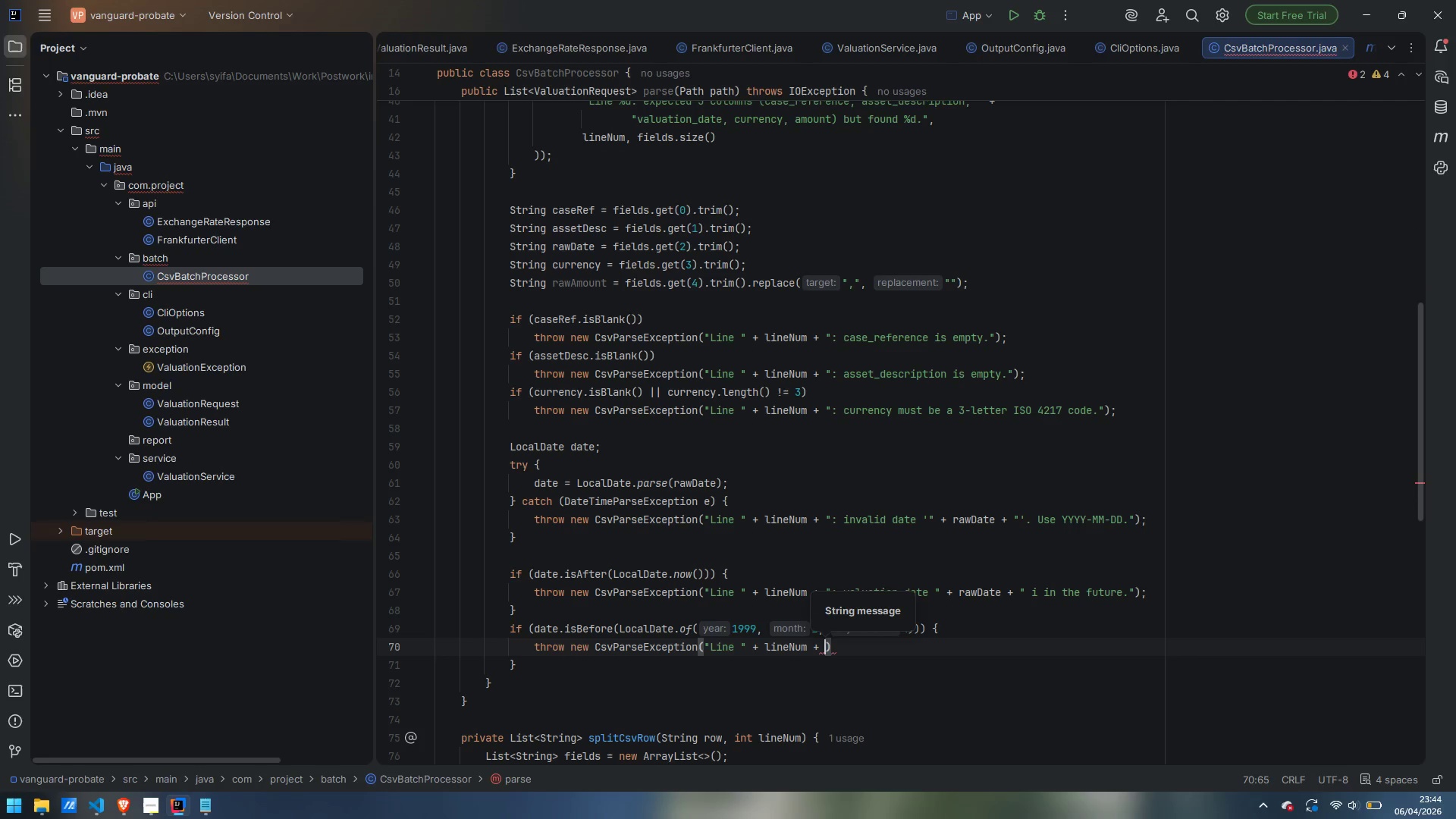 
wait(5.59)
 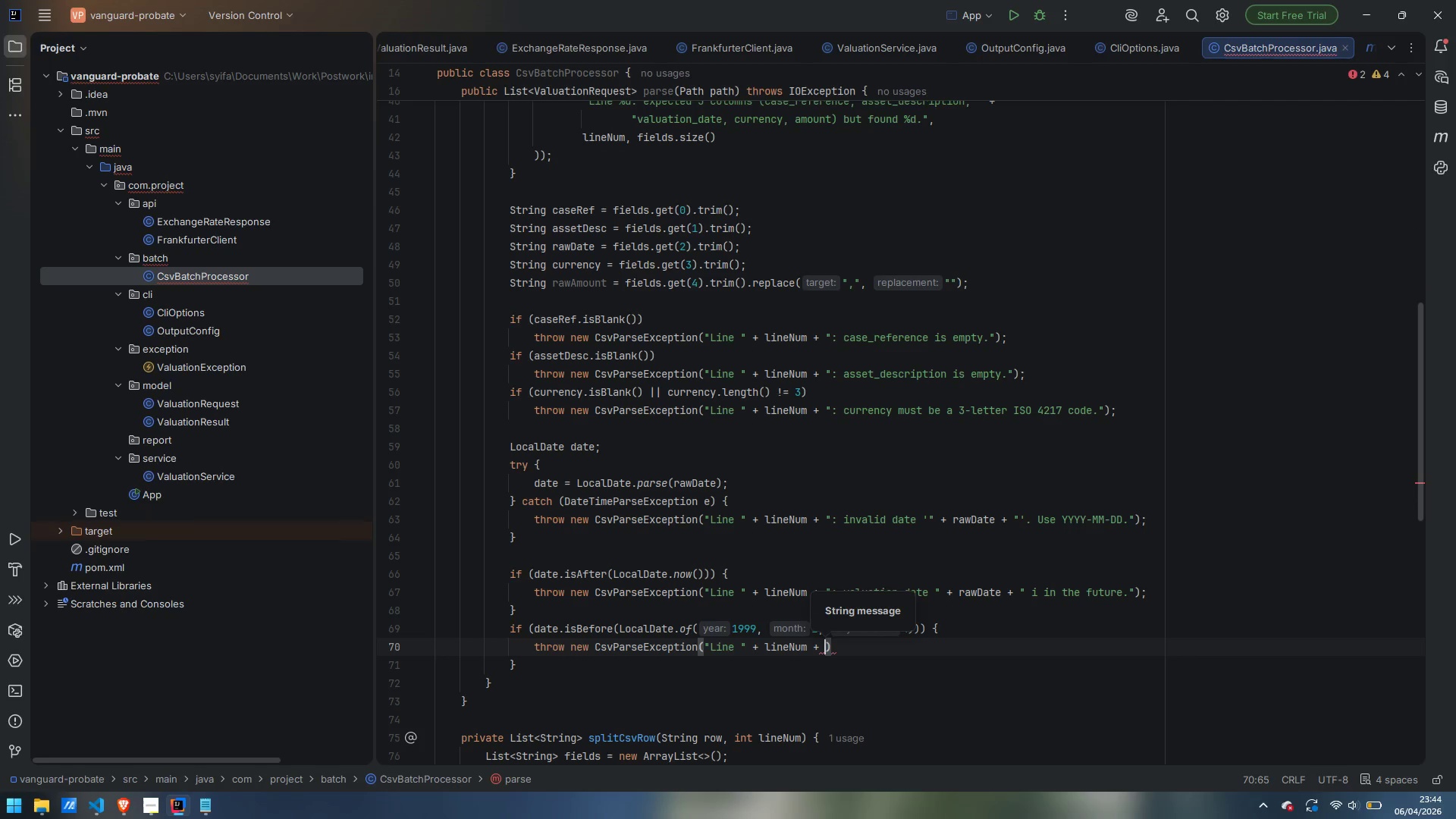 
type(": value1)
key(Escape)
key(Backspace)
type(ation_date )
 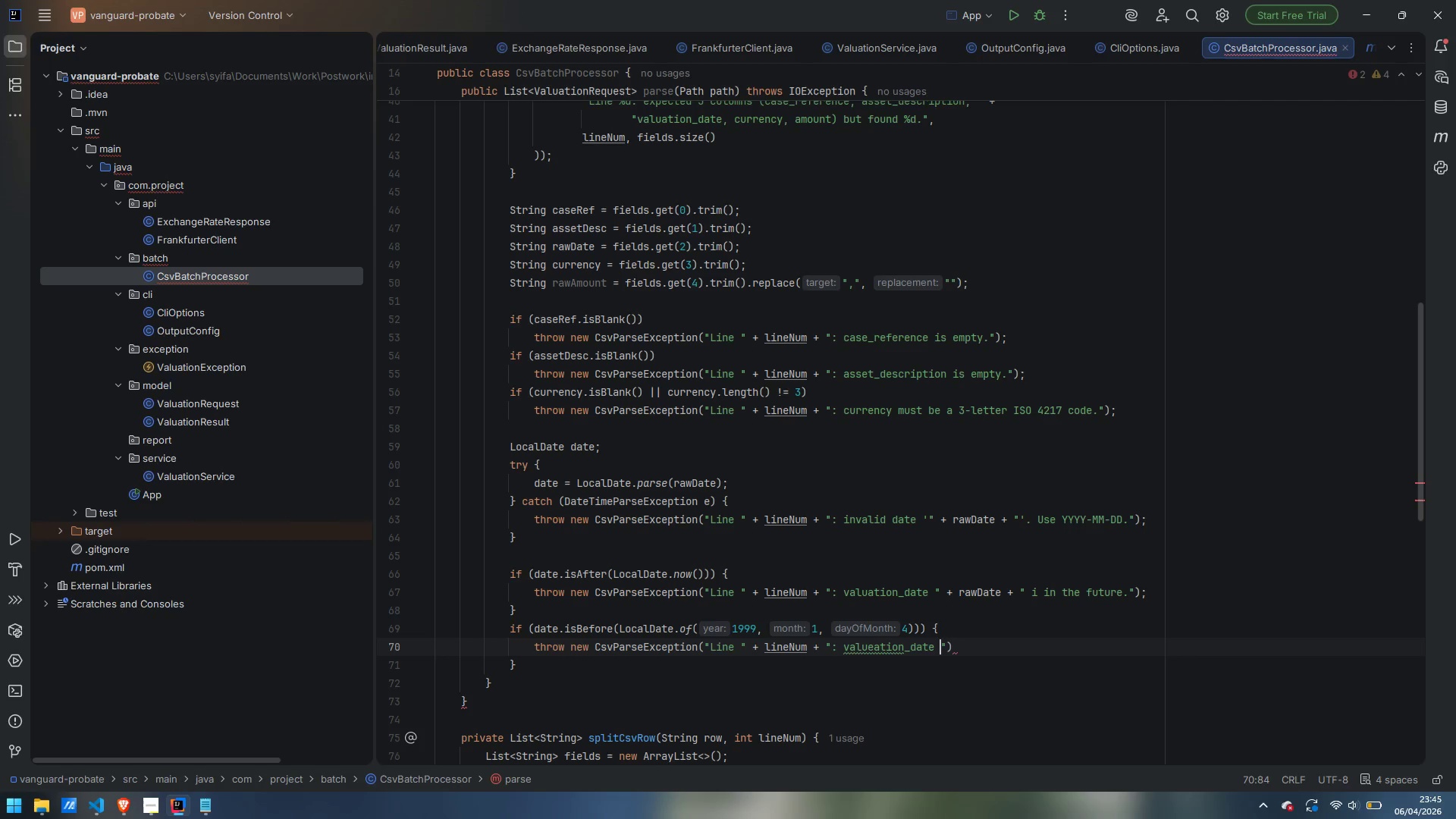 
key(ArrowRight)
 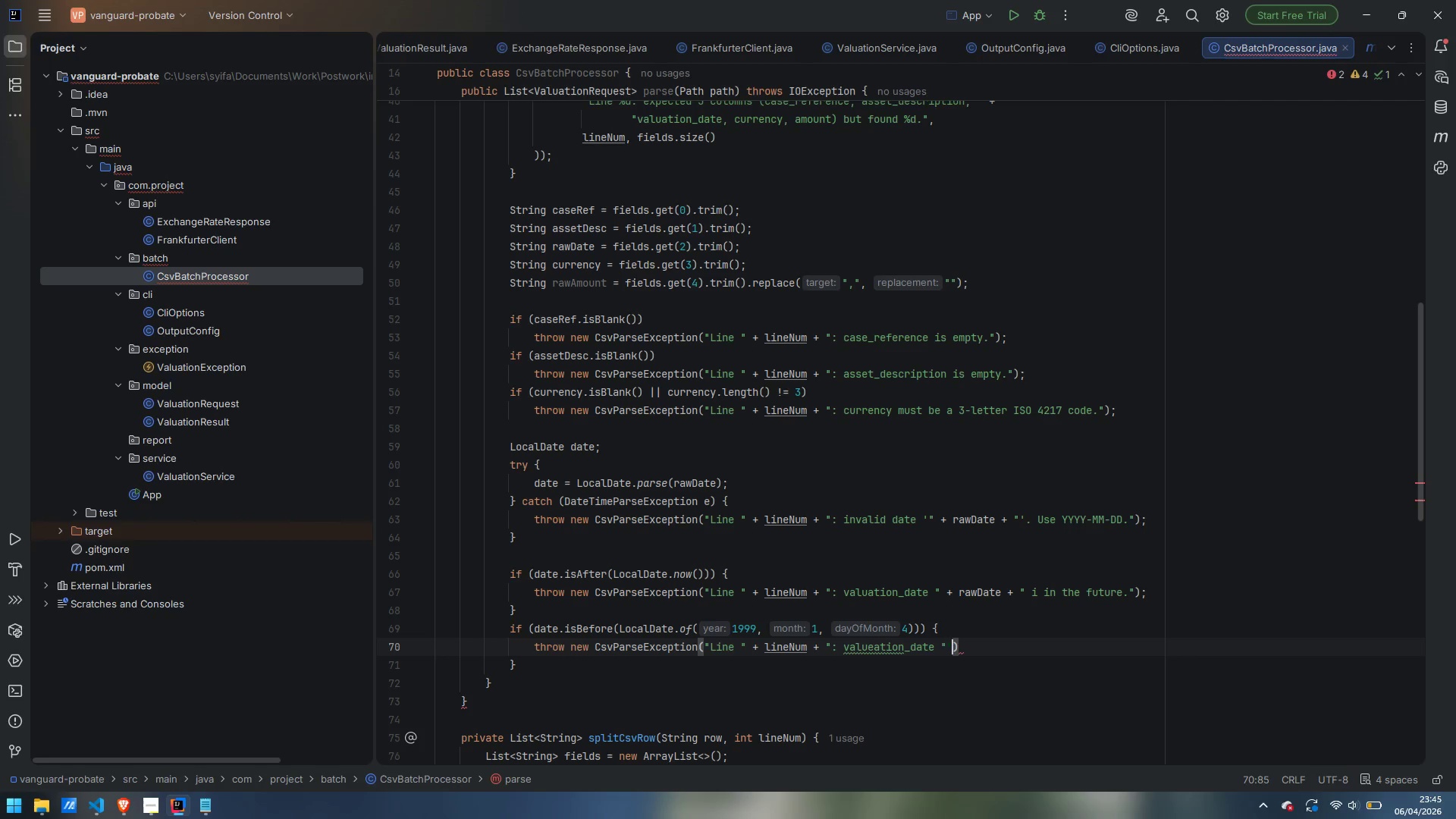 
type( + rawdata)
key(Backspace)
key(Backspace)
key(Backspace)
key(Backspace)
type(Date + )
 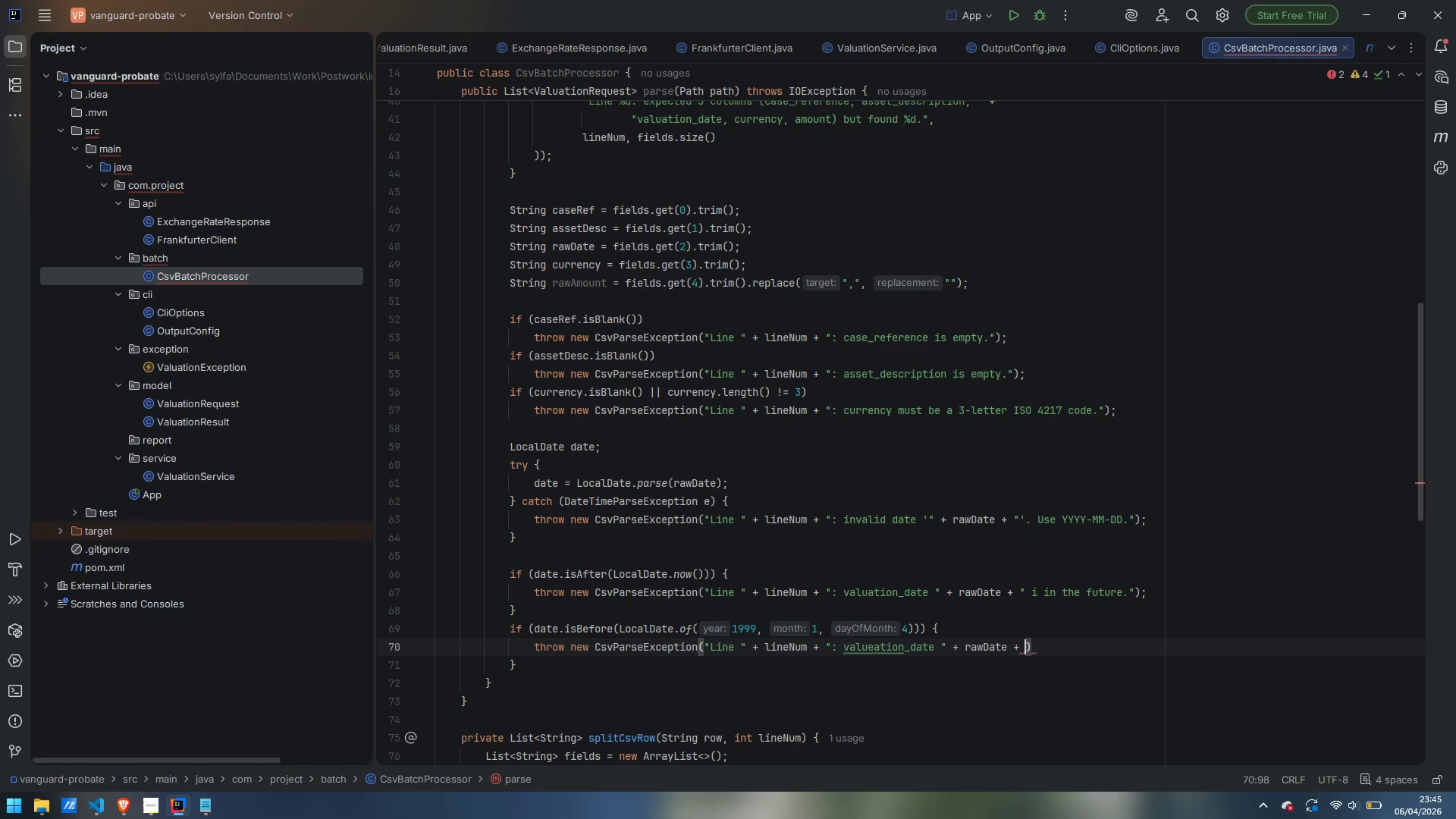 
wait(6.12)
 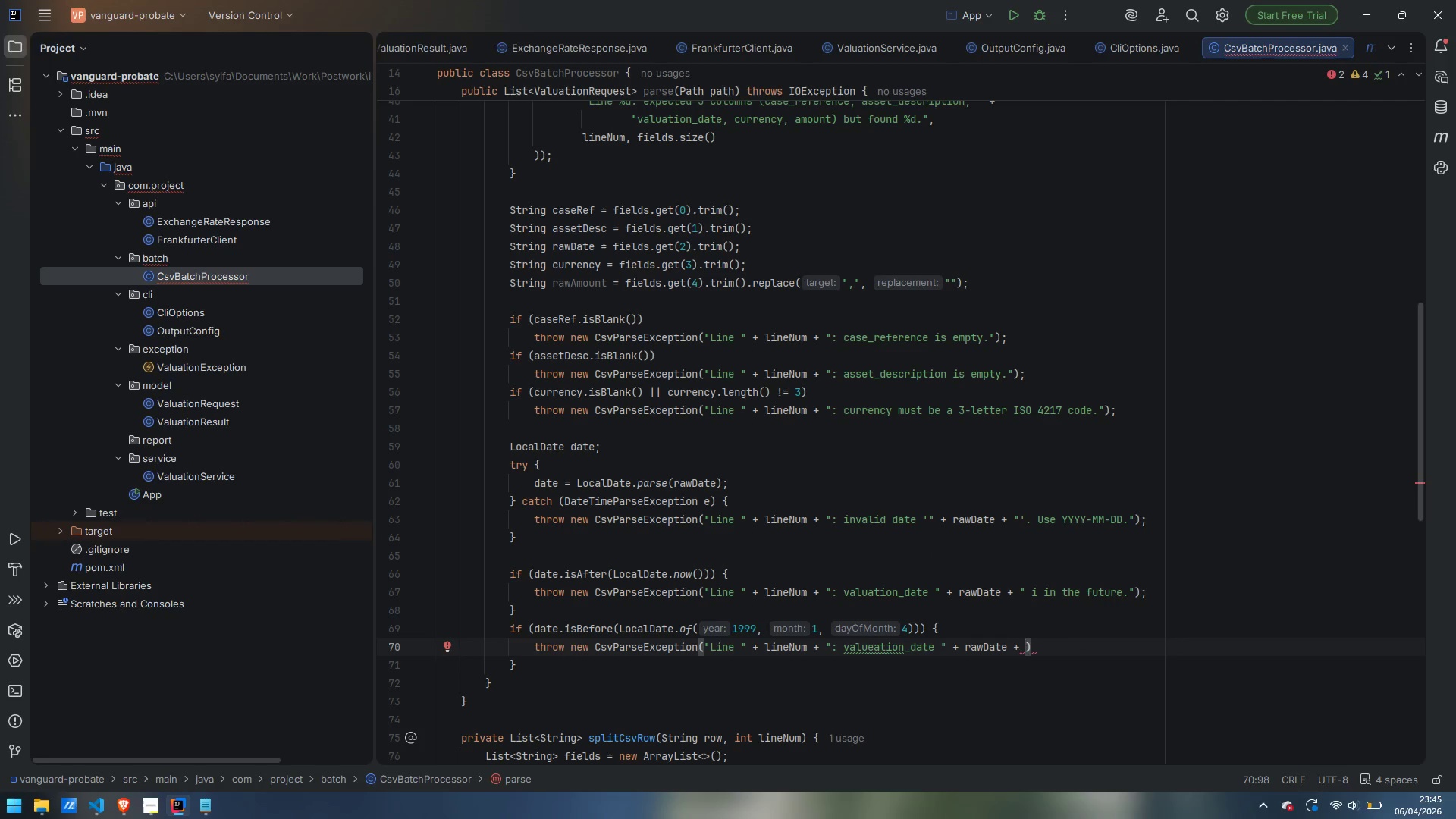 
type(is before U)
key(Backspace)
type(EBC)
 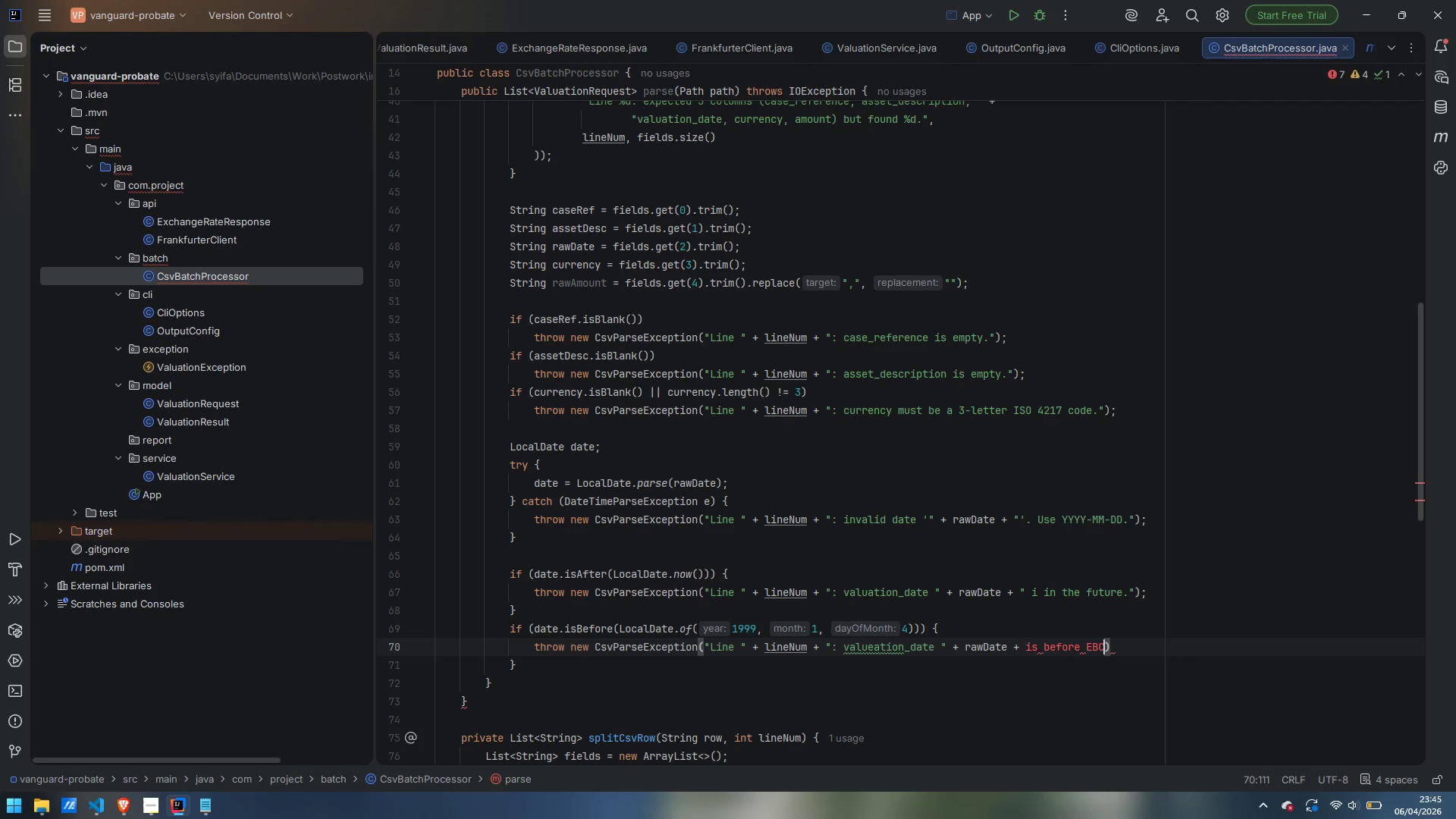 
 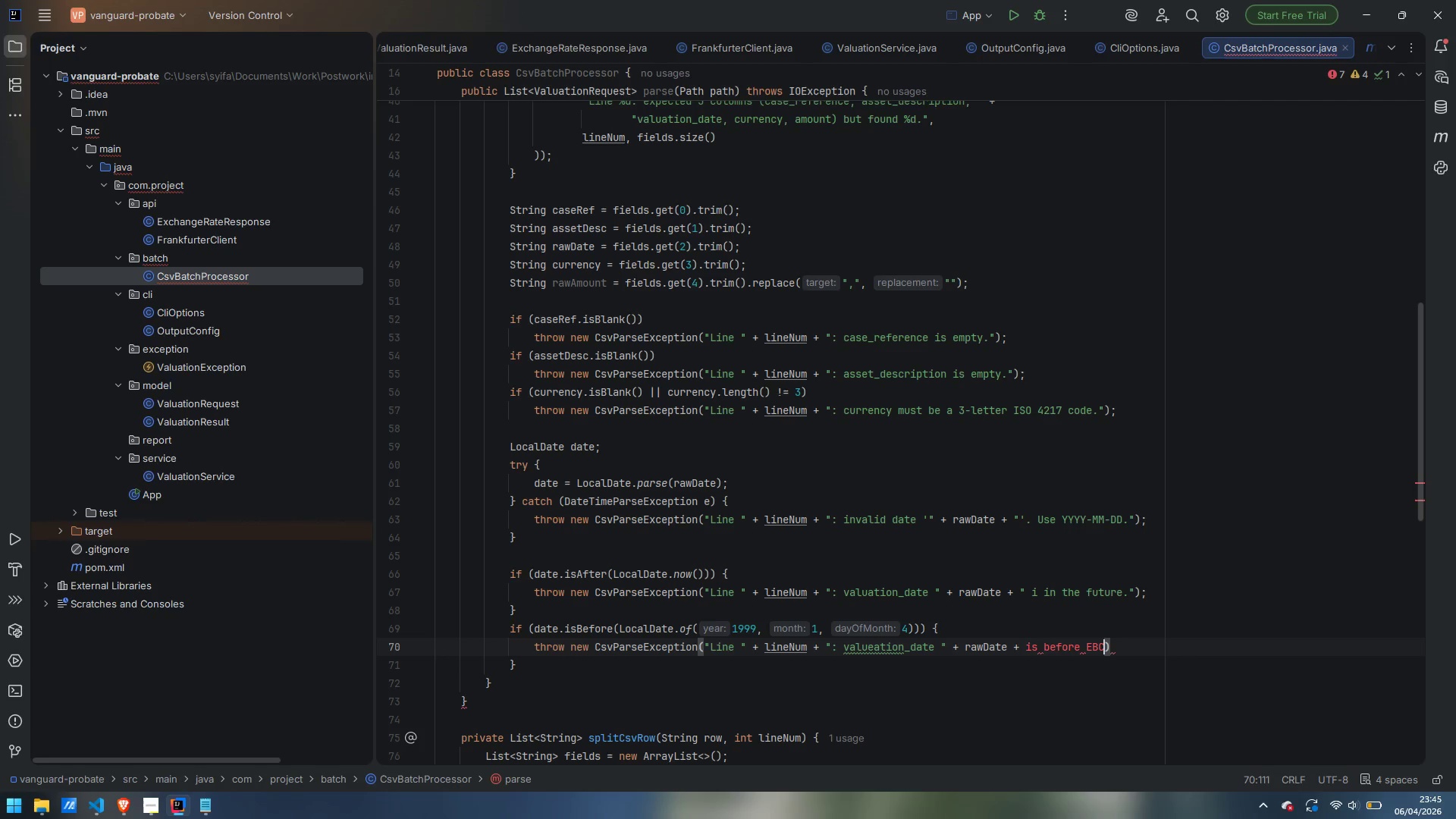 
key(Control+ControlLeft)
 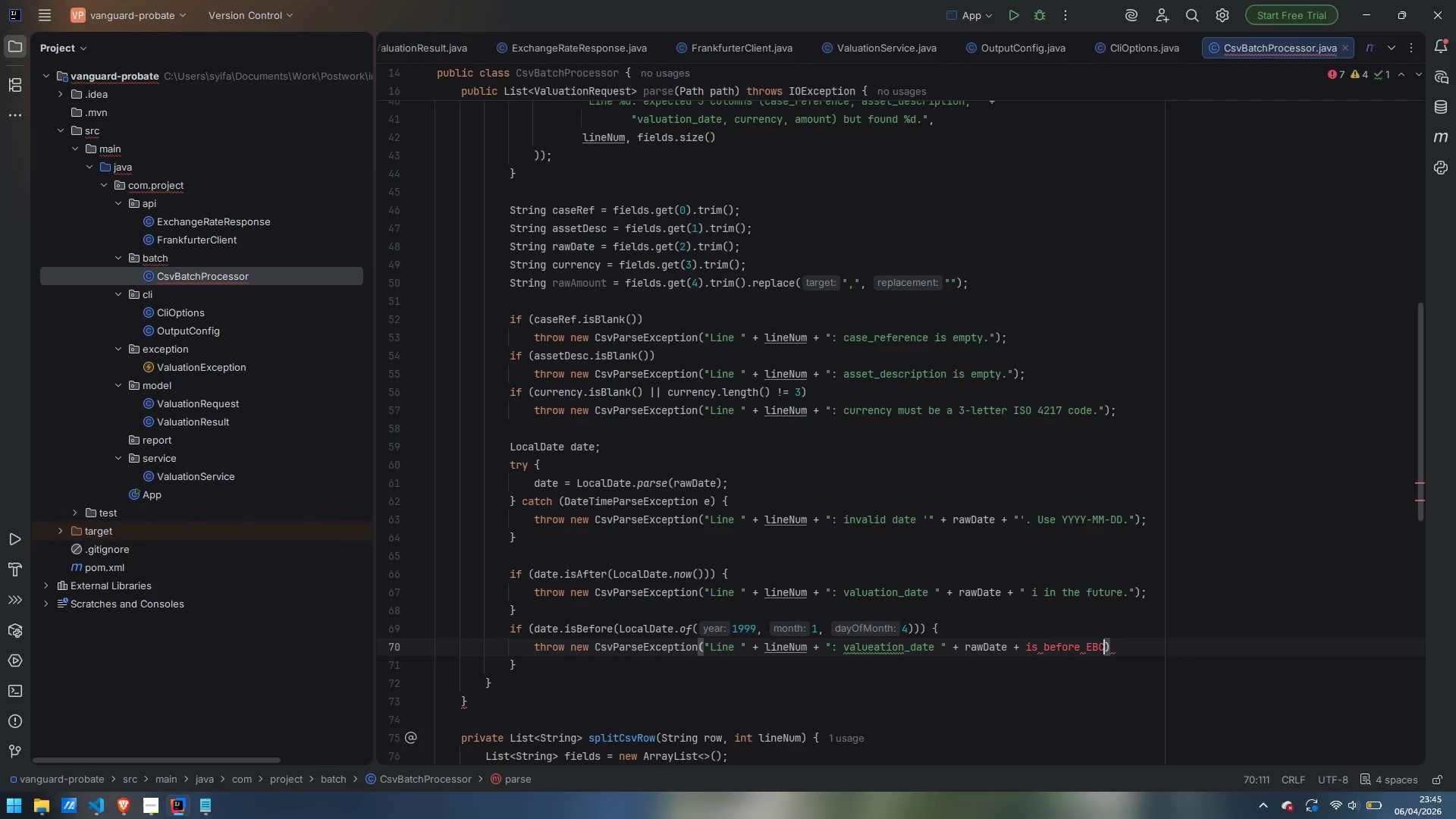 
key(Backspace)
key(Backspace)
type(Cb)
 